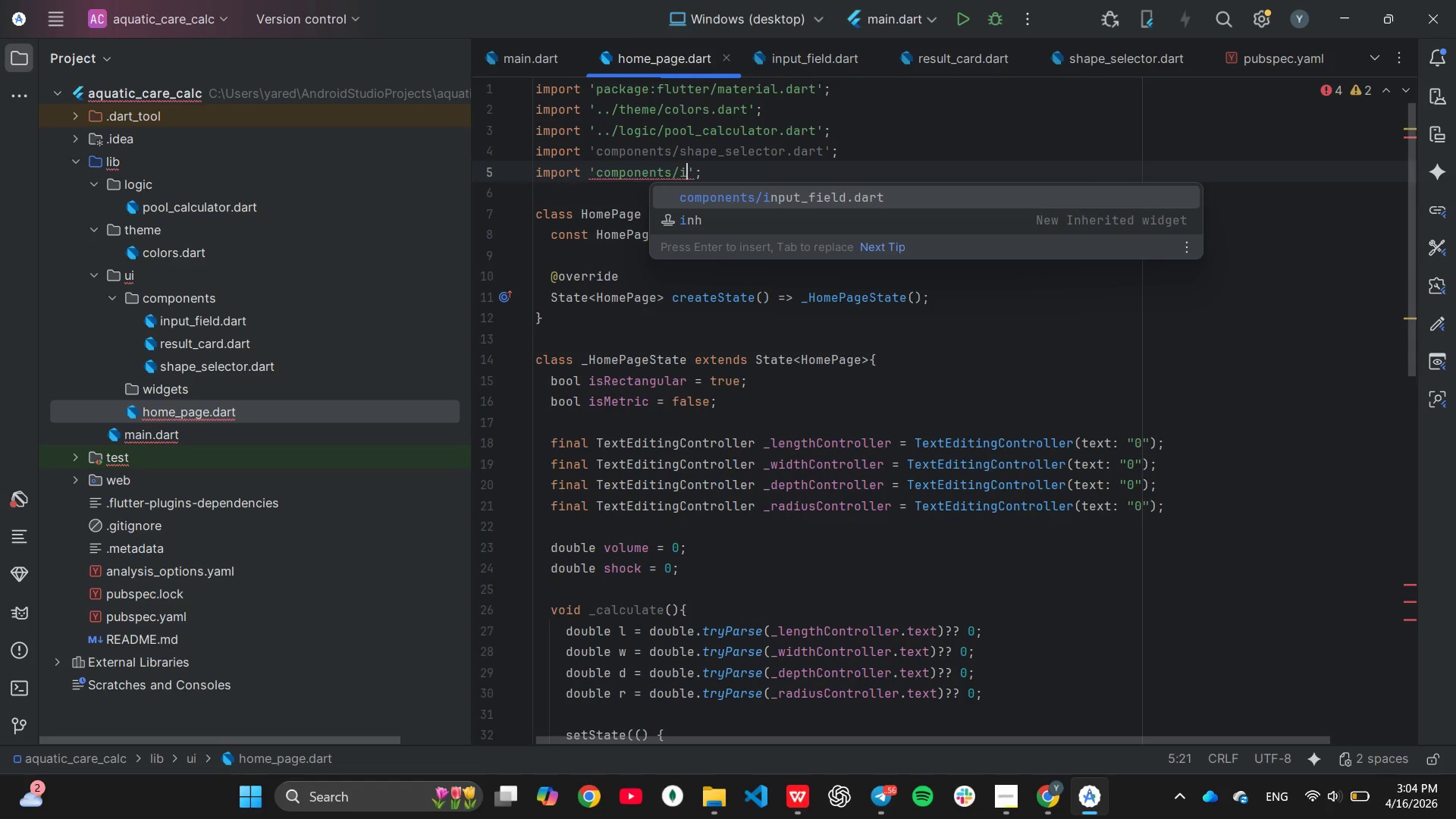 
key(Enter)
 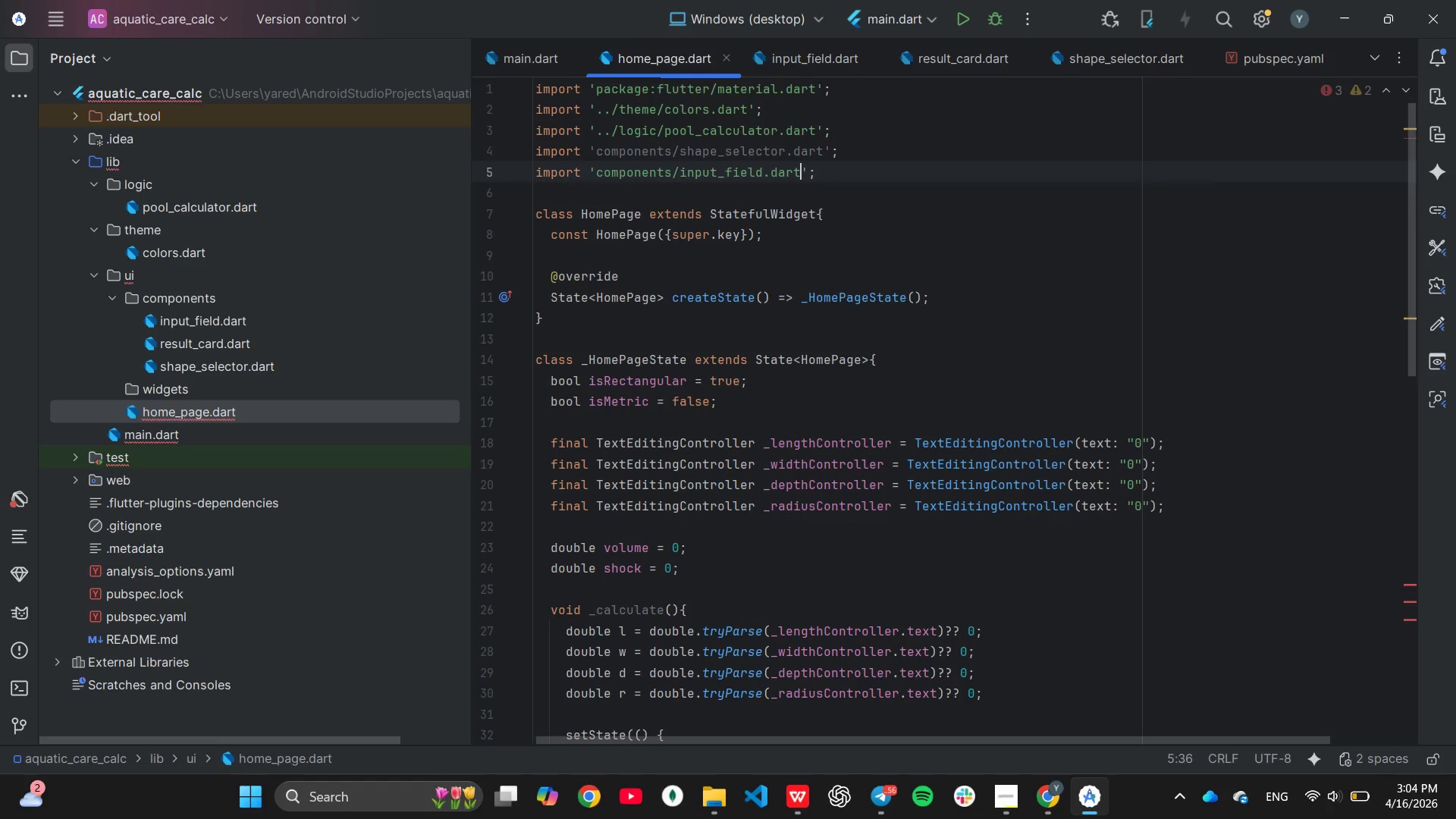 
key(ArrowRight)
 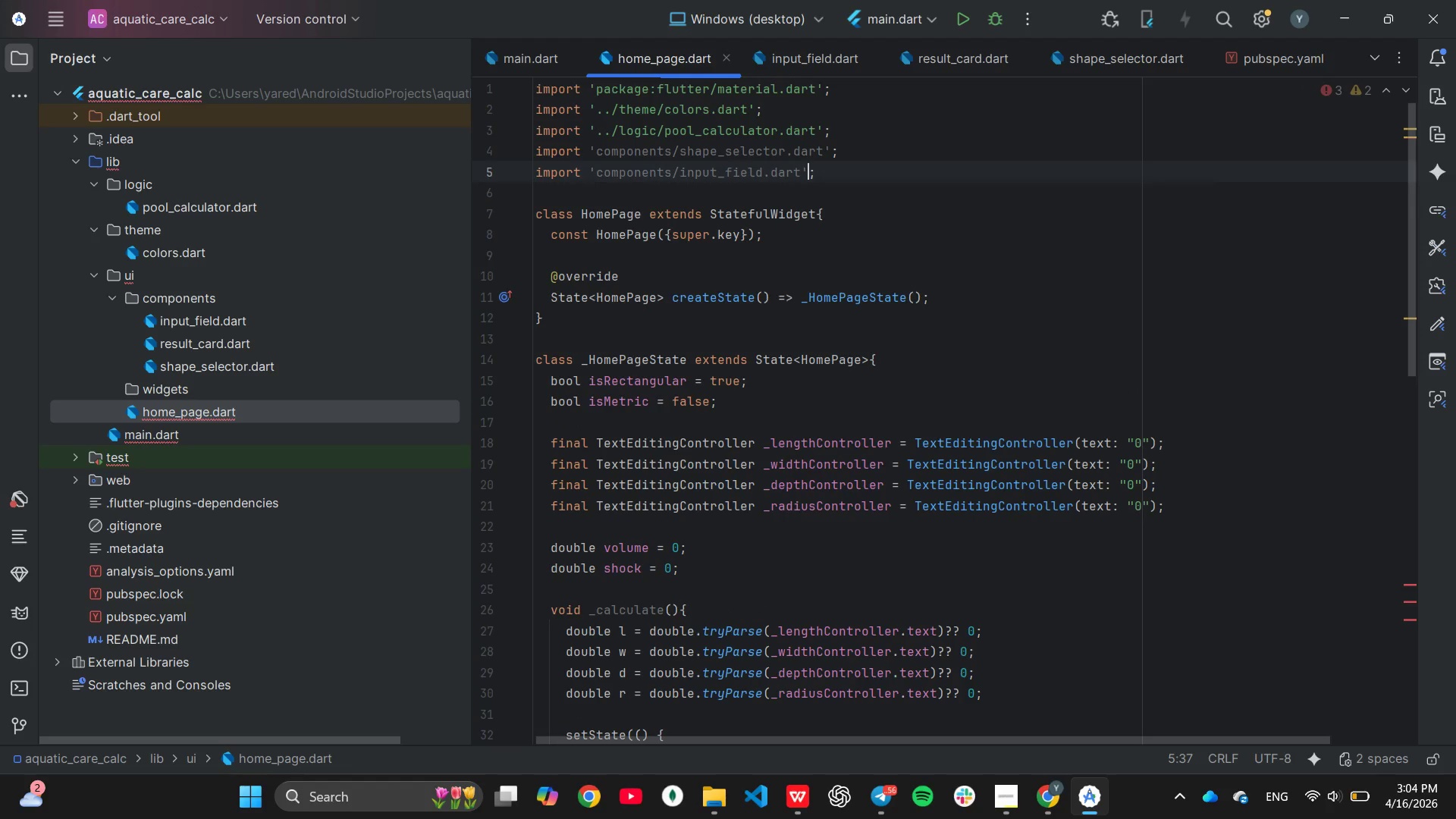 
key(ArrowRight)
 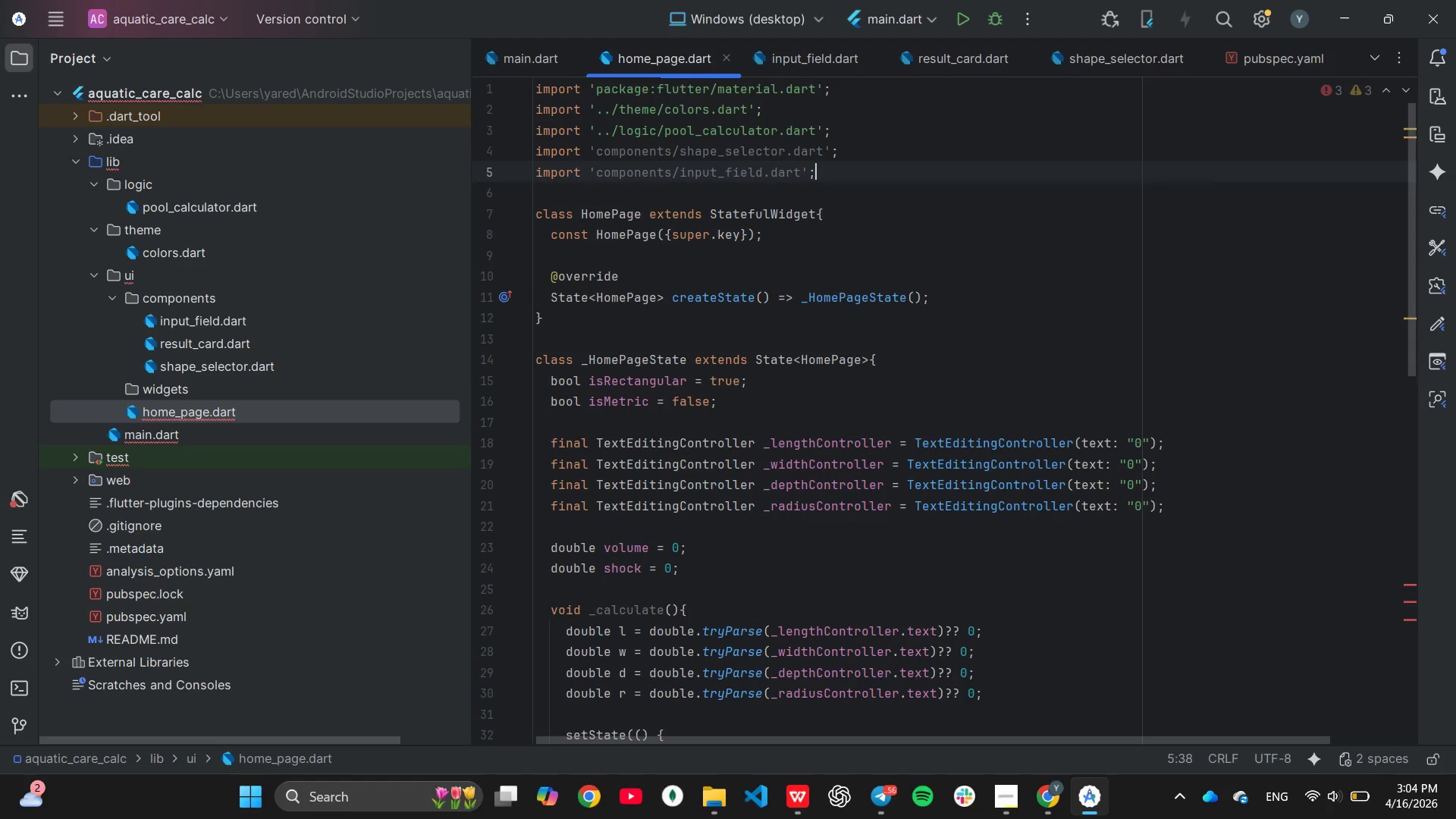 
key(Enter)
 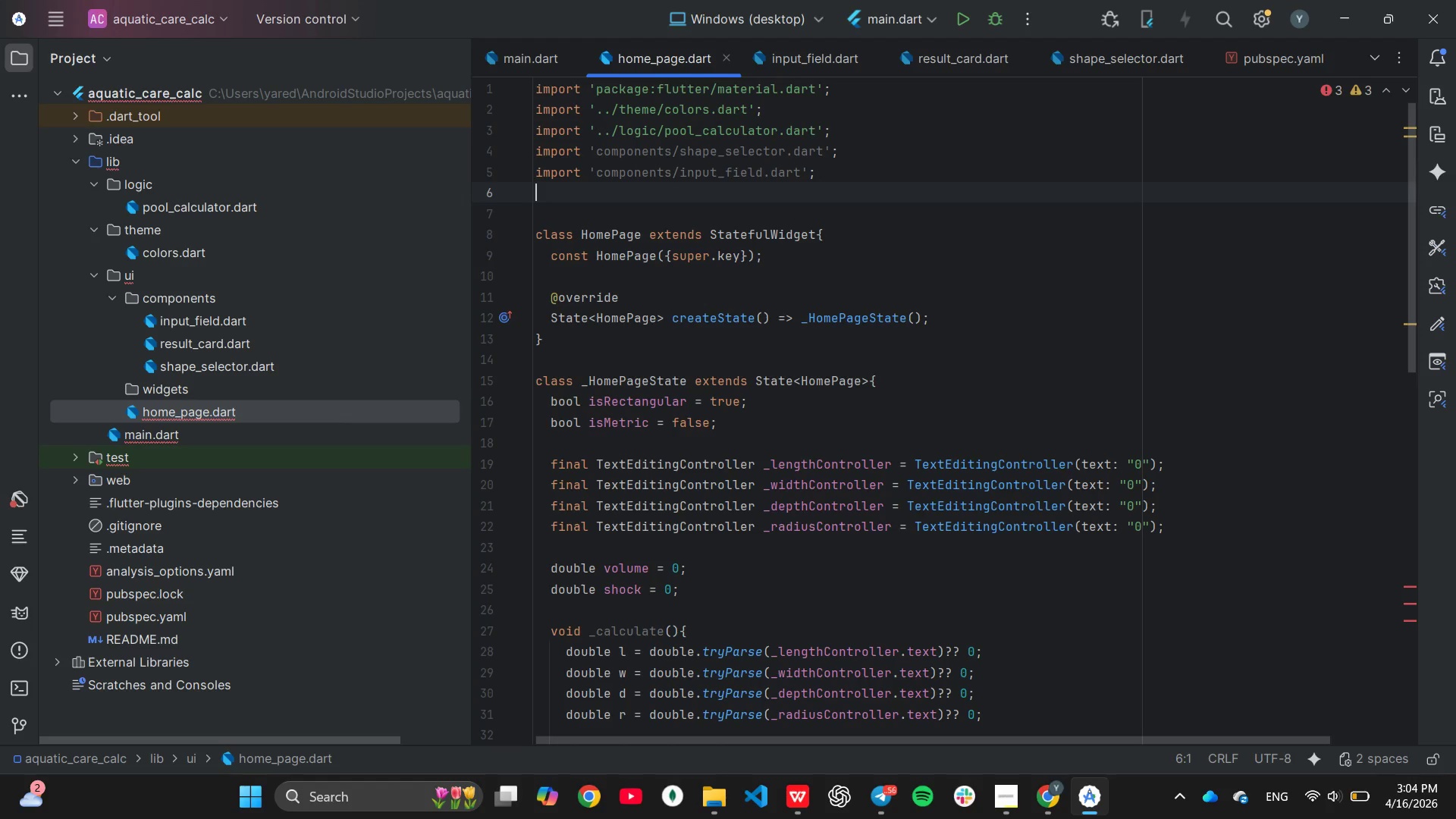 
type(im)
 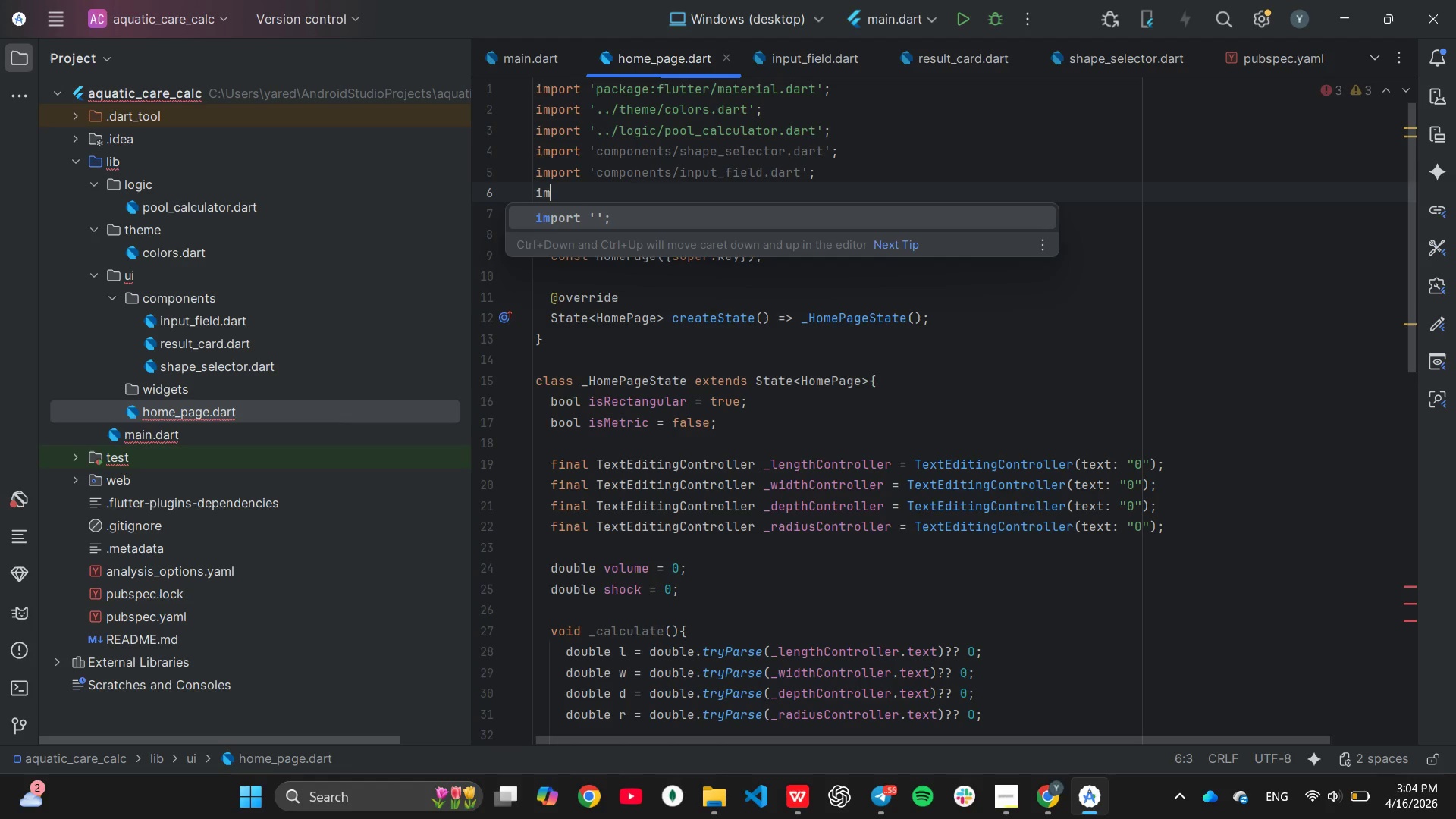 
key(Enter)
 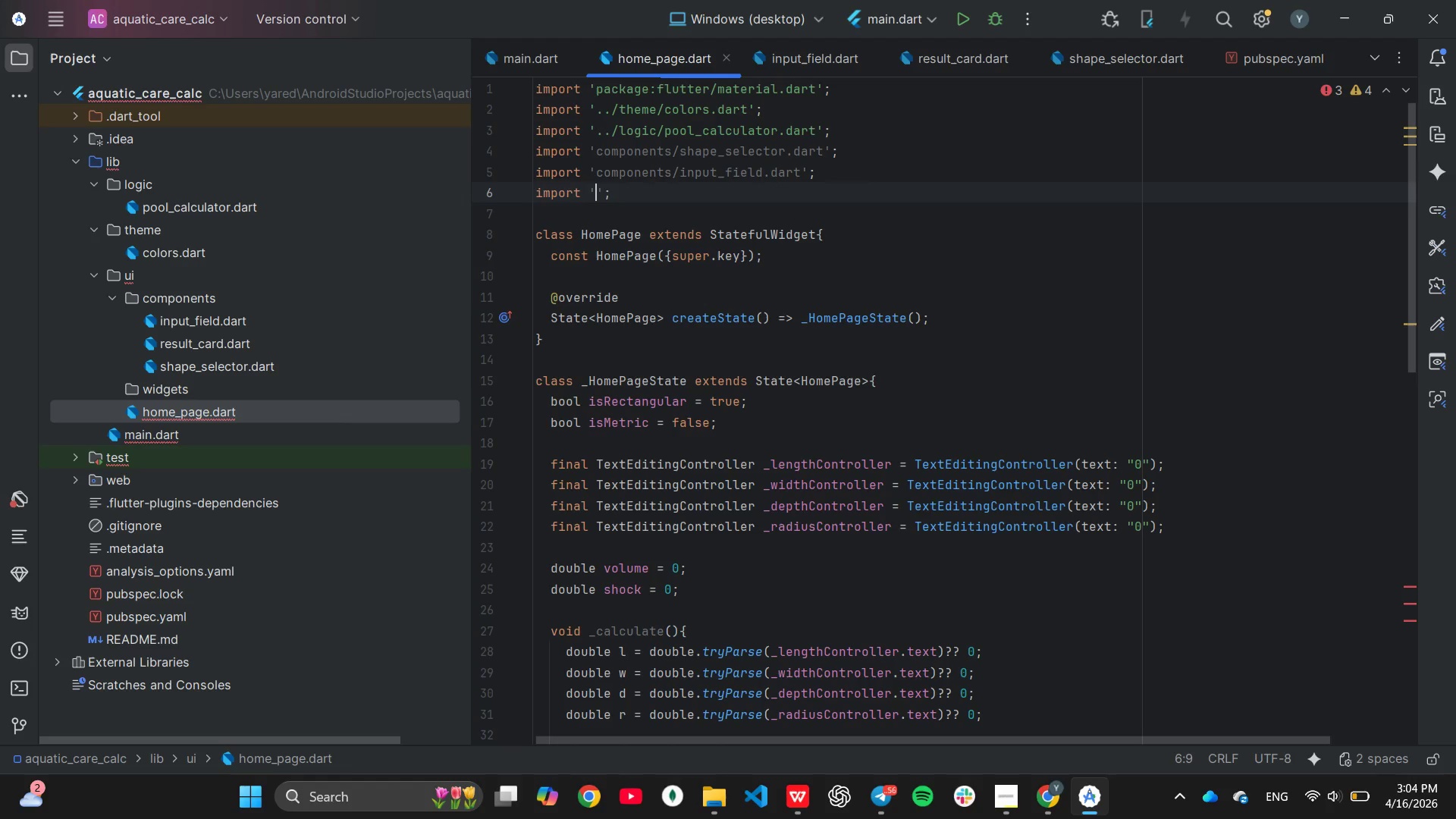 
type(co)
 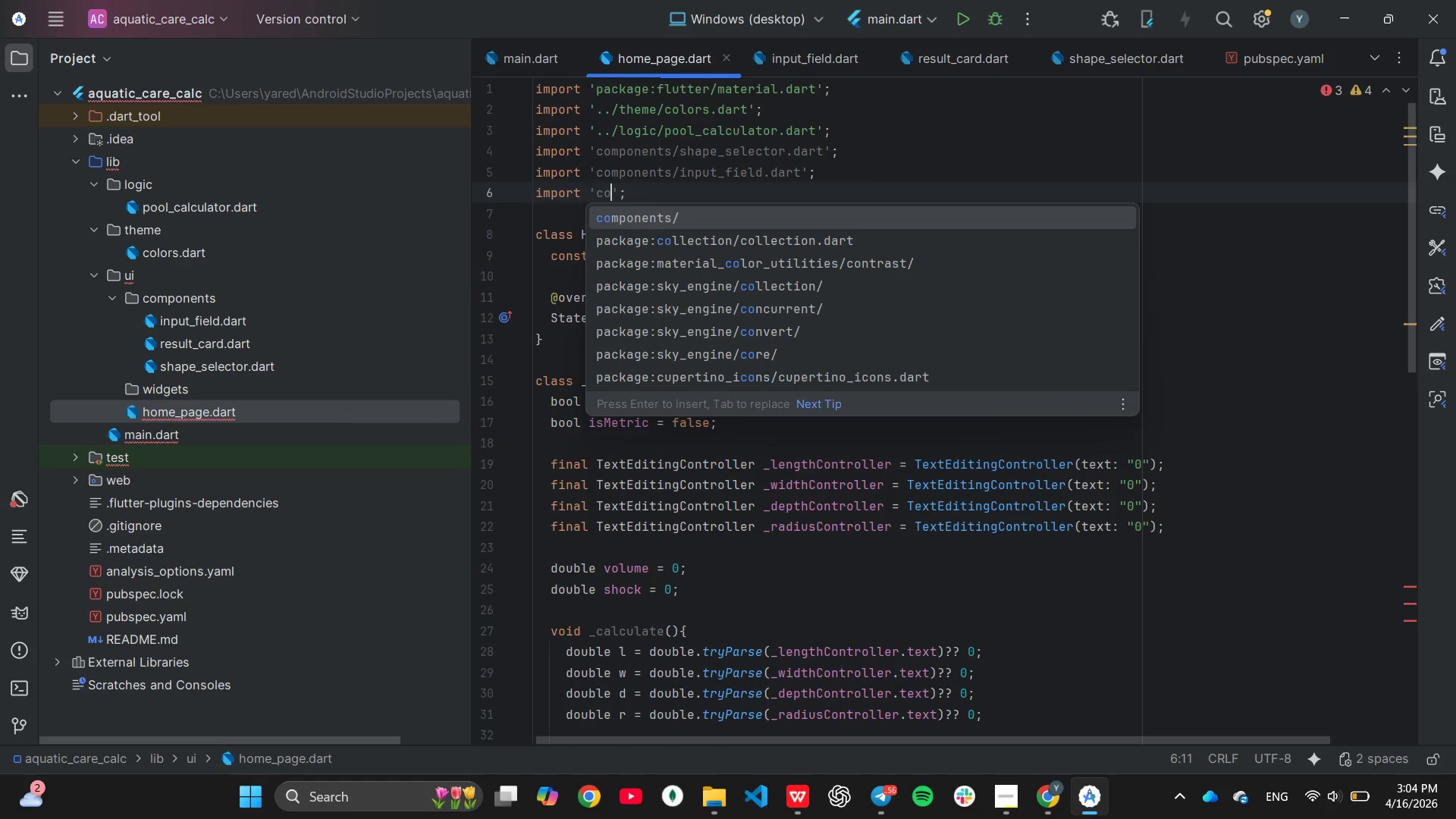 
key(Enter)
 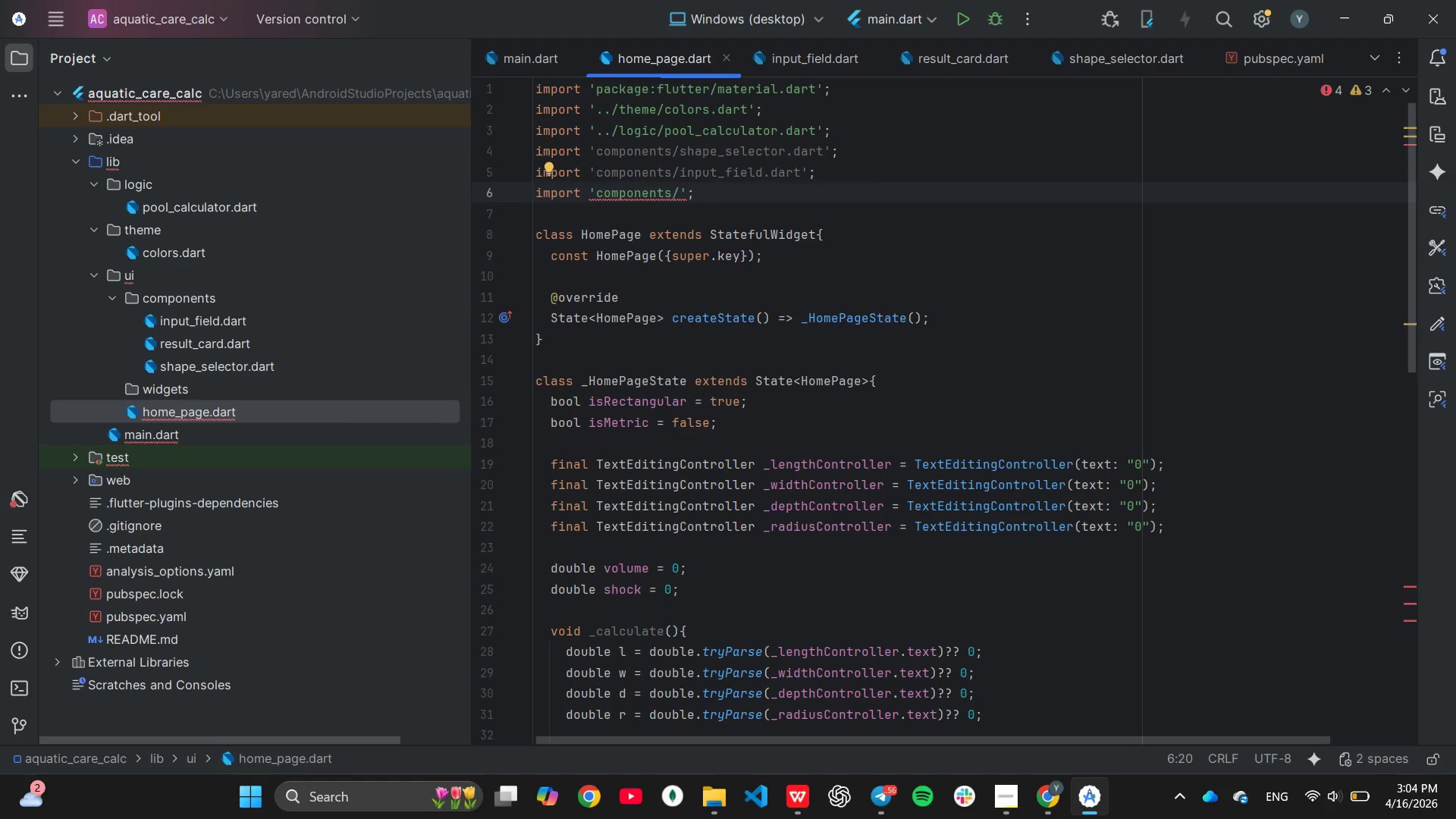 
type(re)
 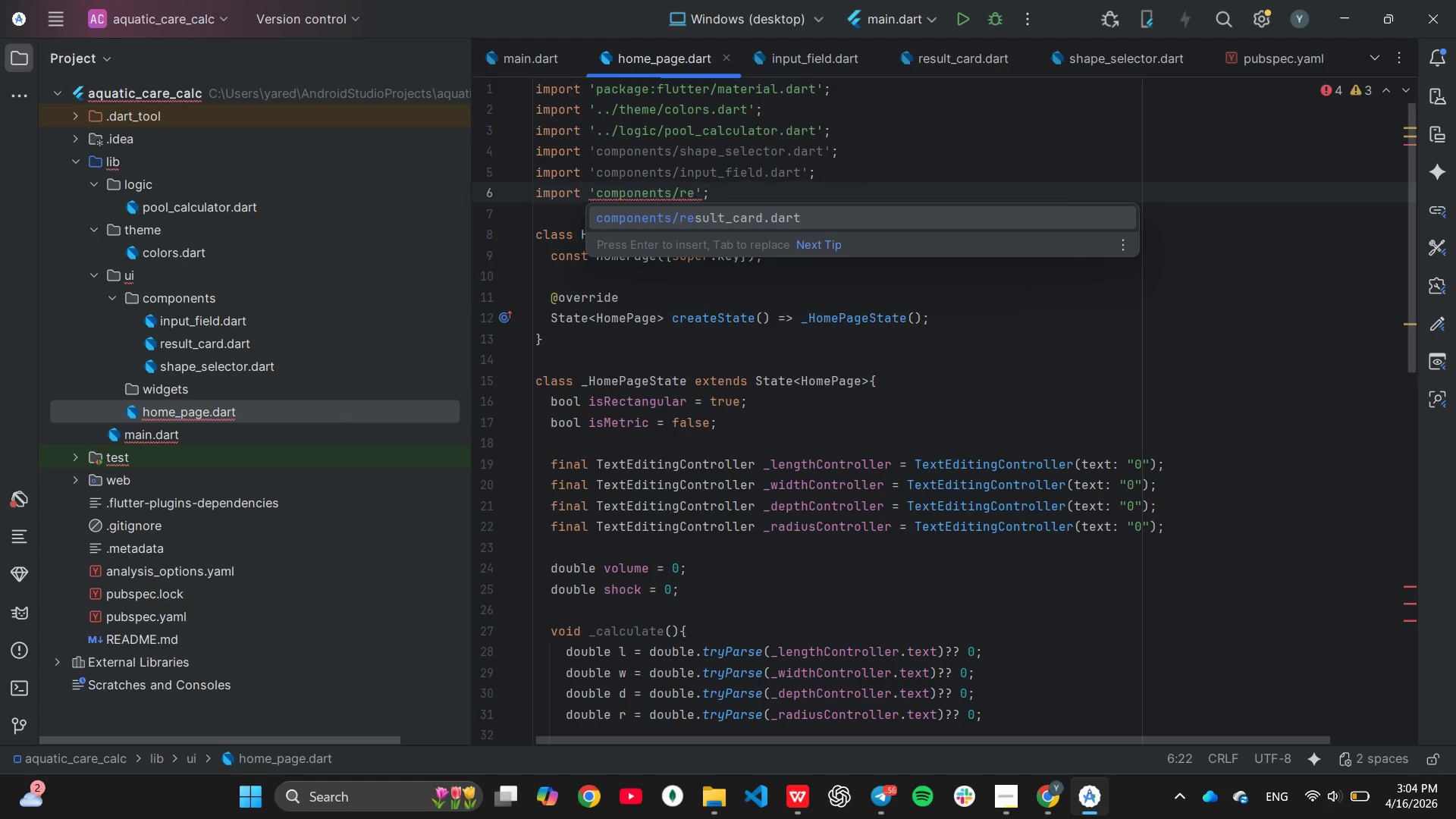 
key(Enter)
 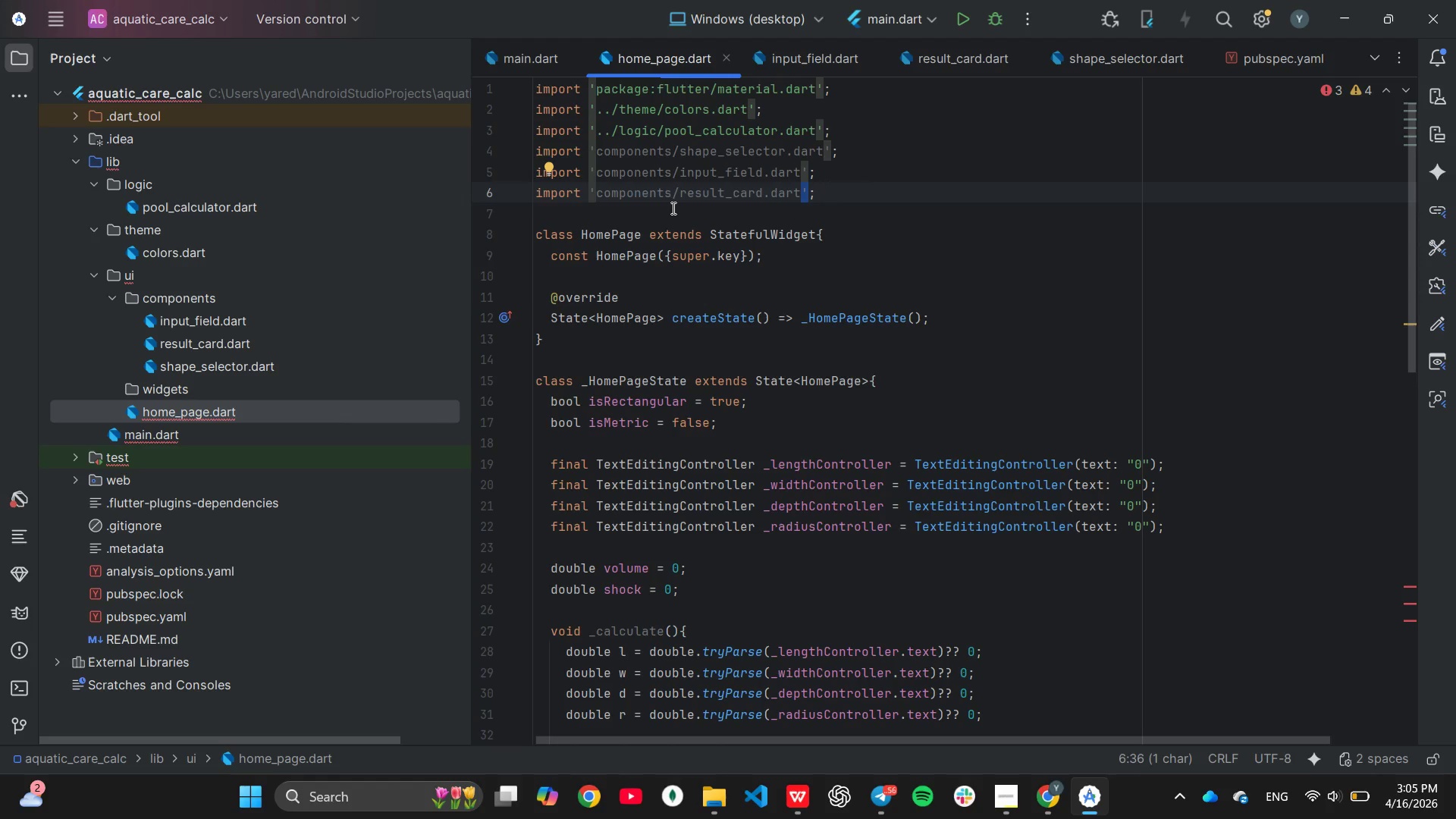 
wait(24.66)
 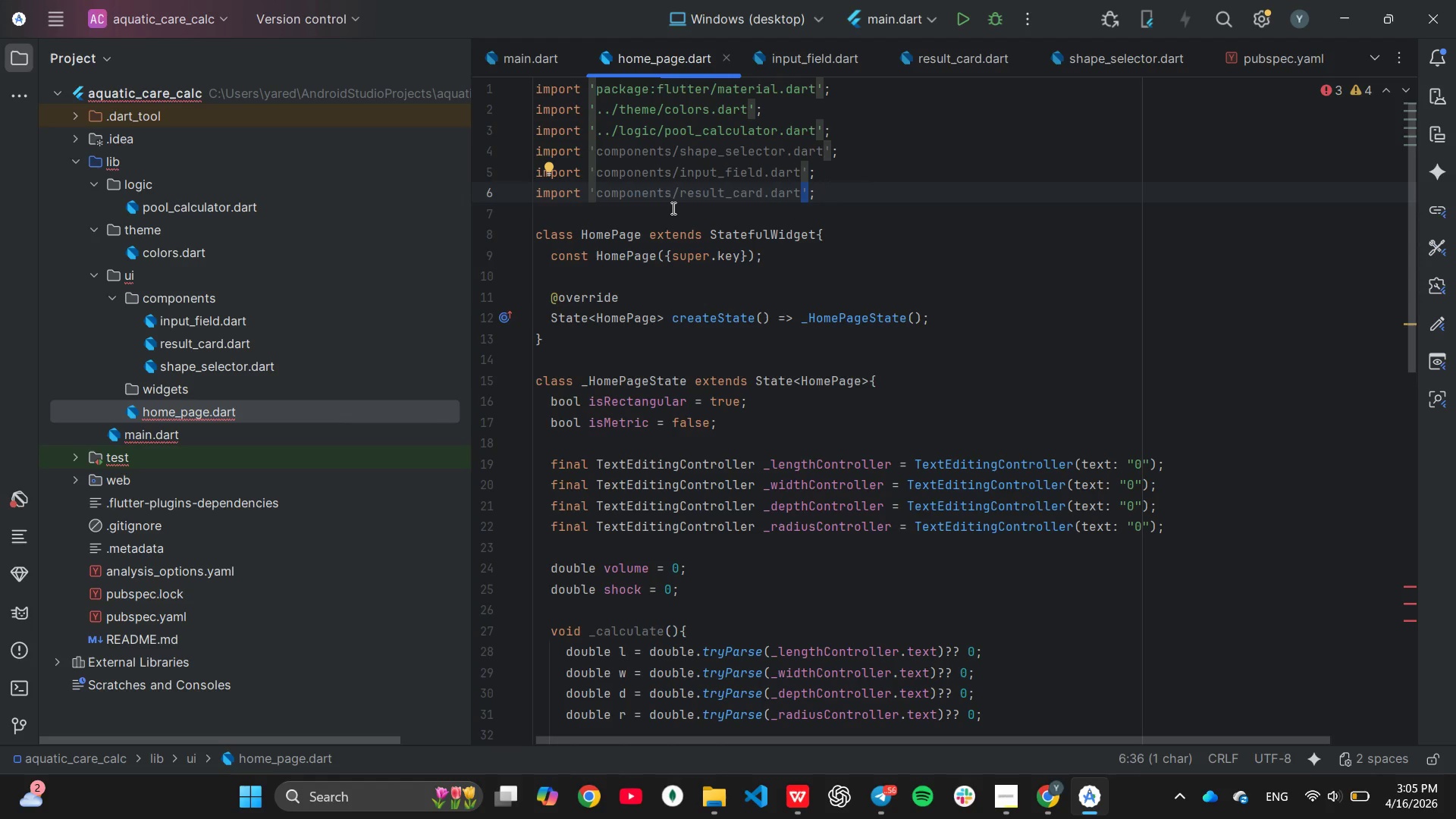 
scroll: coordinate [828, 444], scroll_direction: down, amount: 3.0
 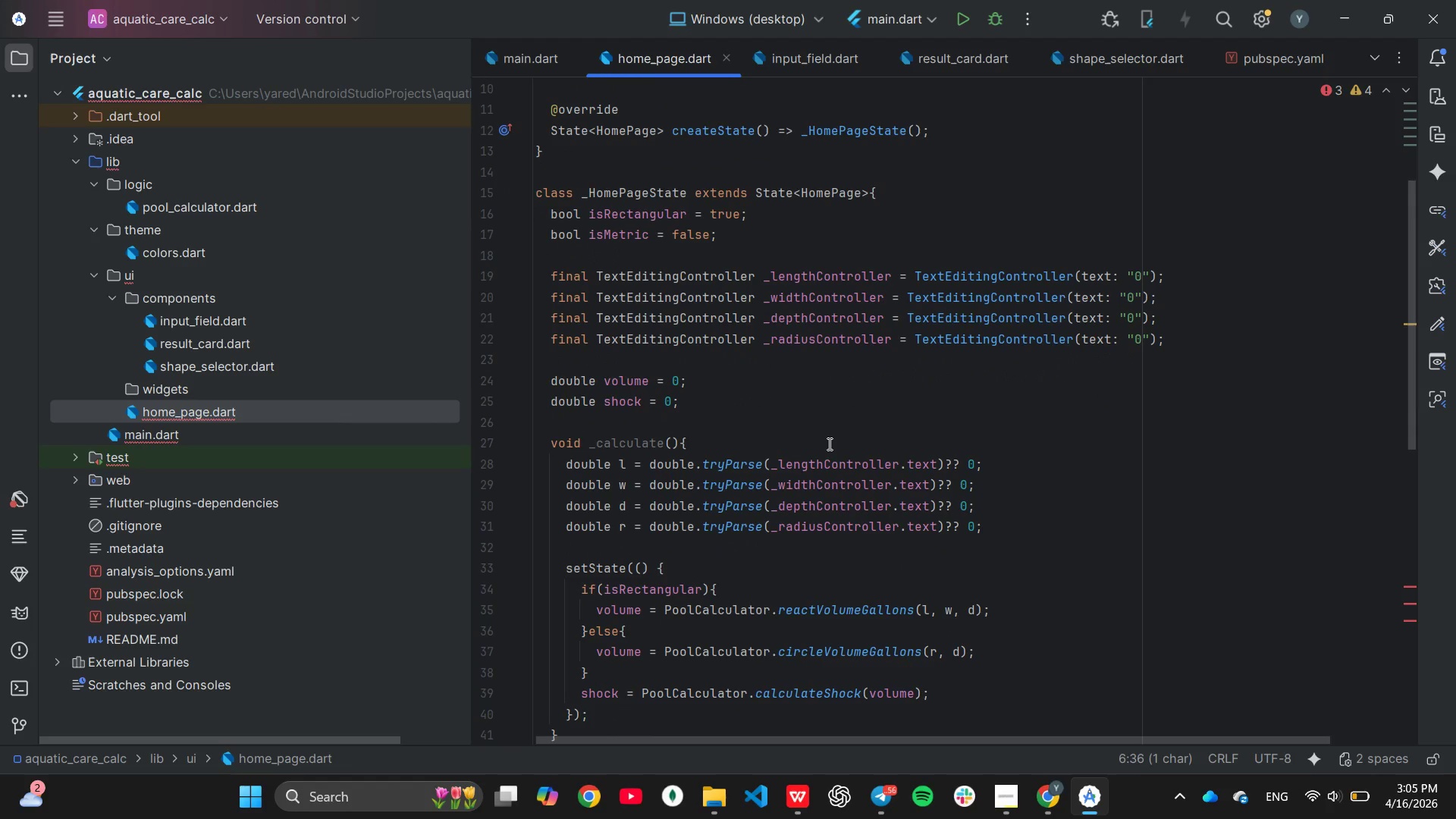 
wait(15.66)
 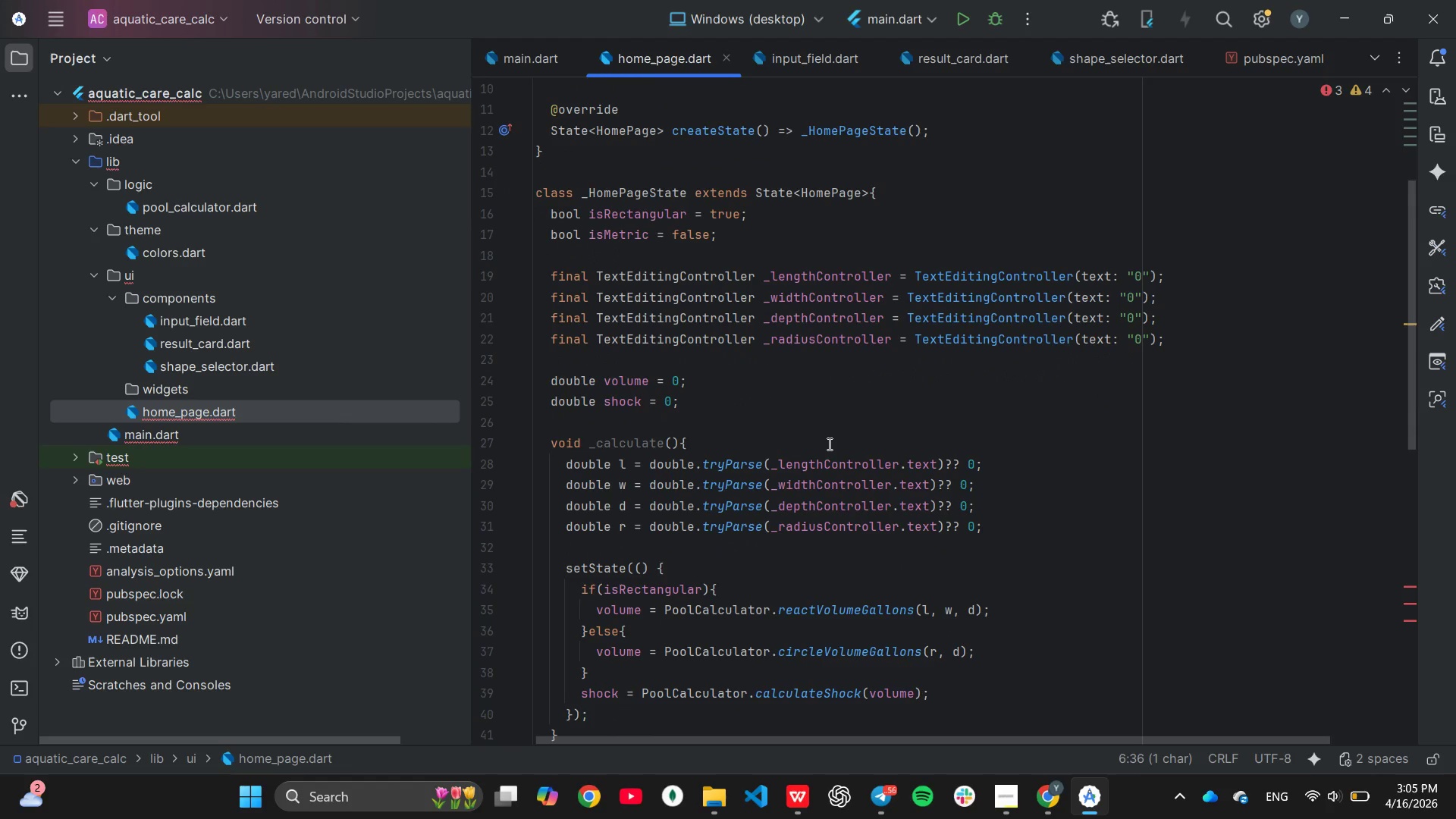 
left_click([822, 421])
 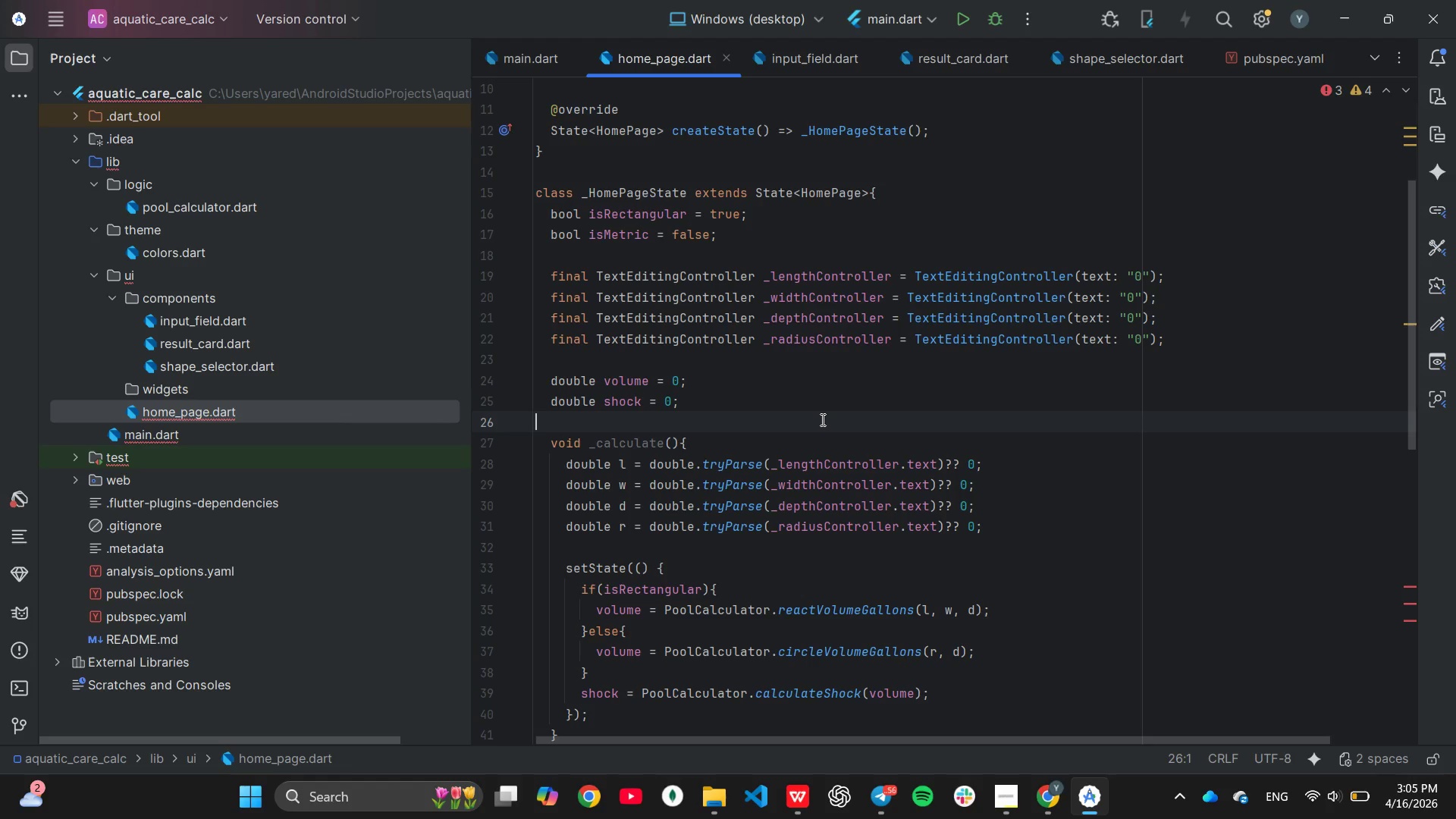 
key(Enter)
 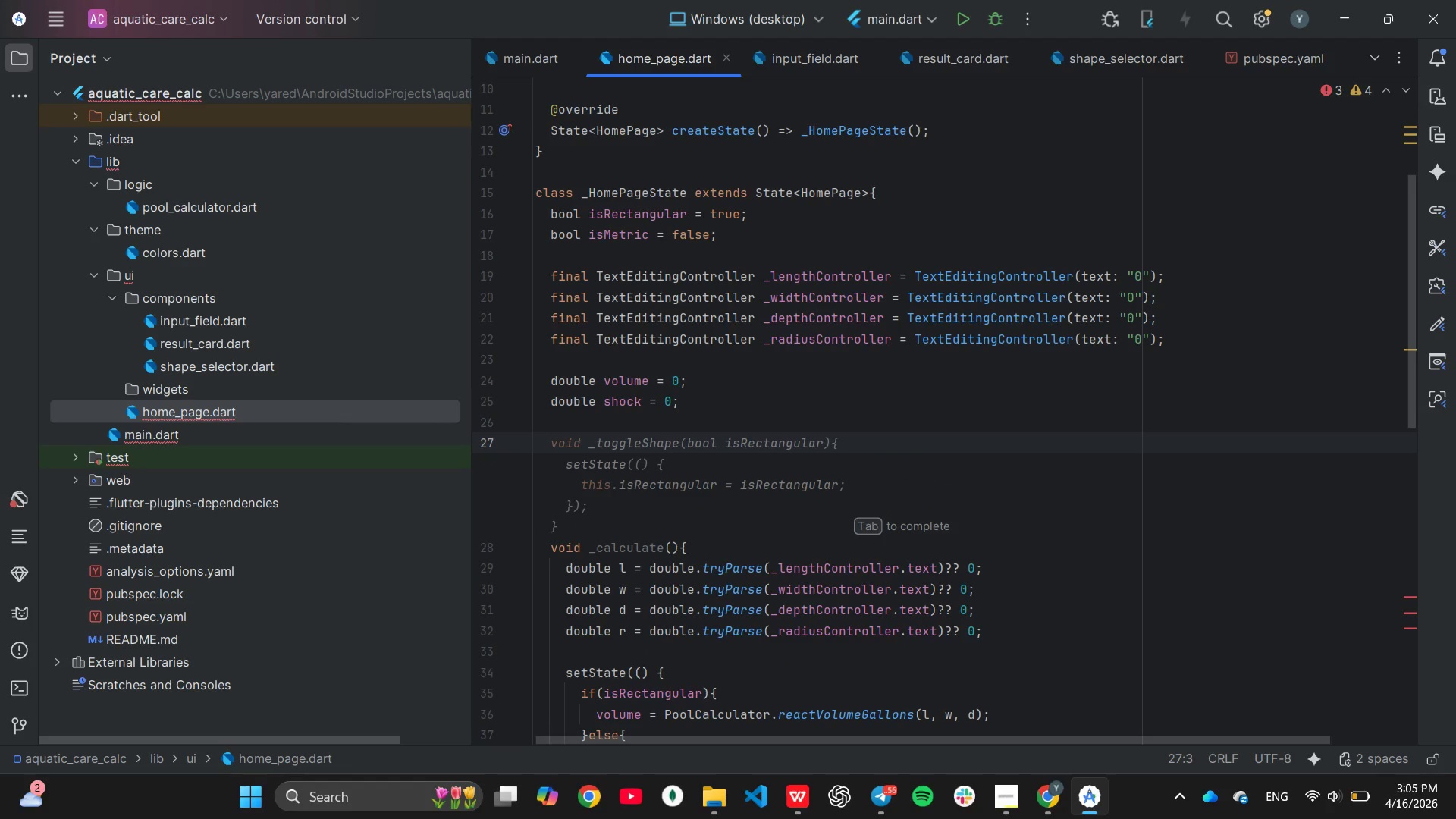 
type(@o)
 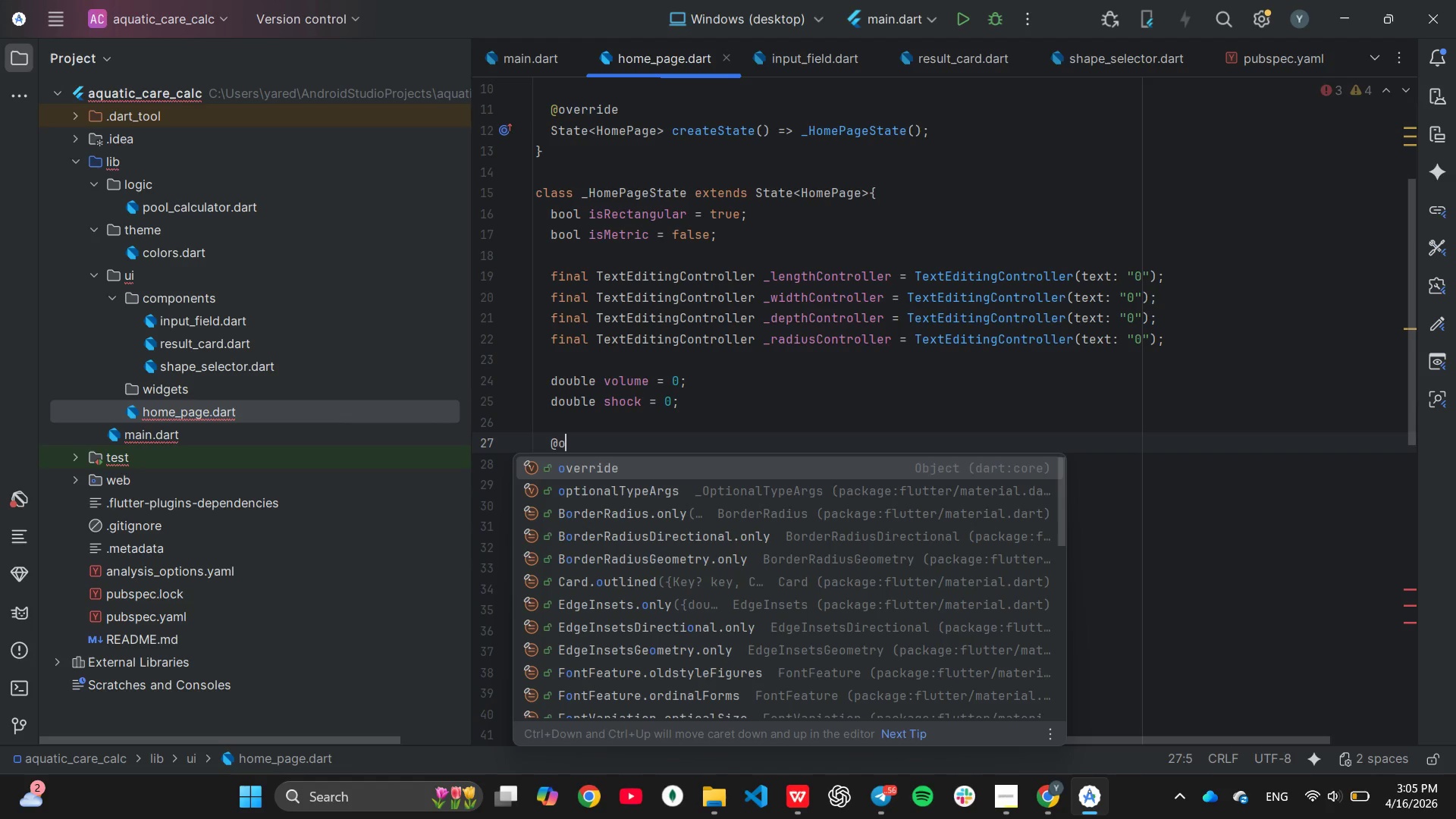 
key(Enter)
 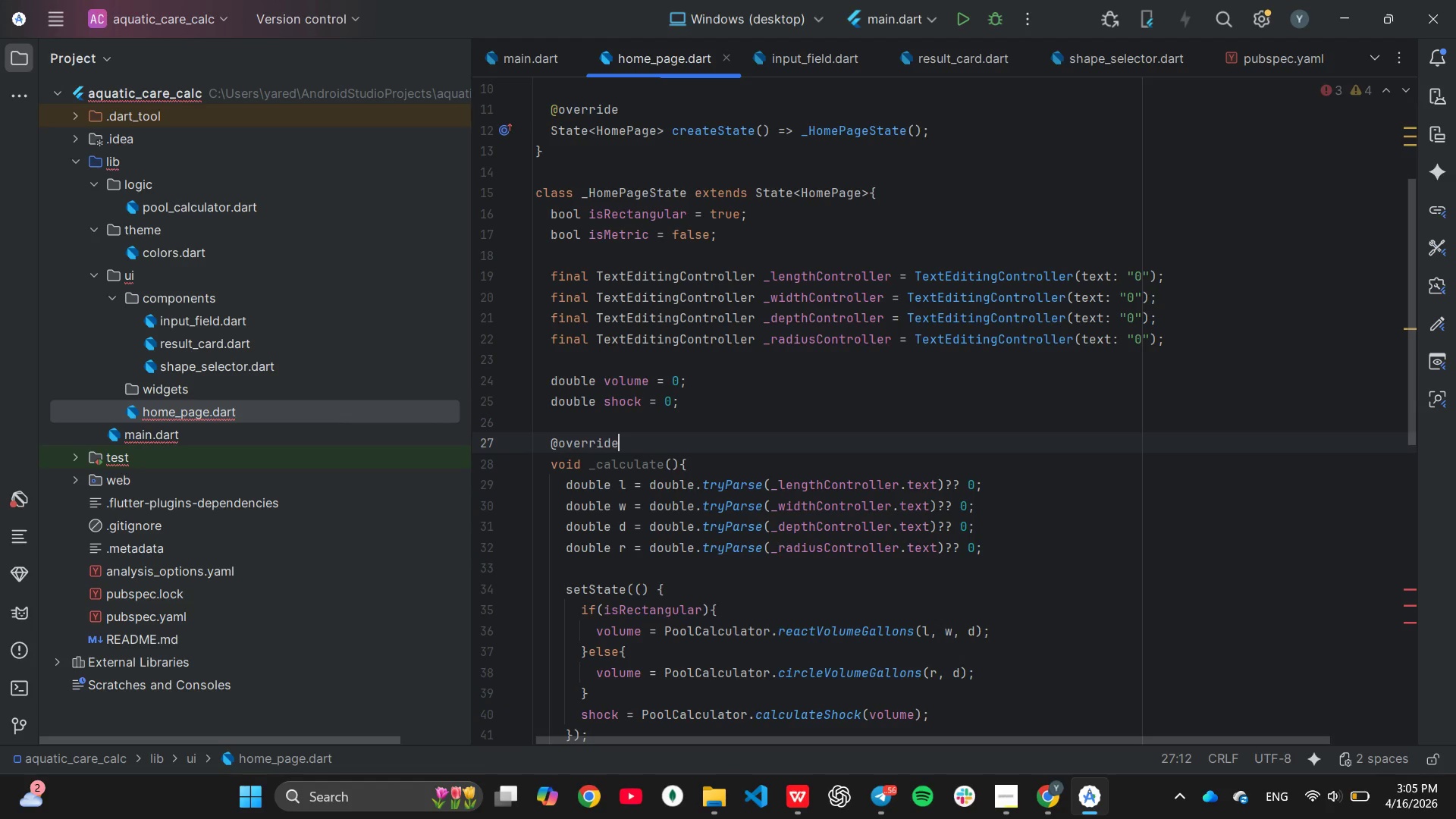 
key(Enter)
 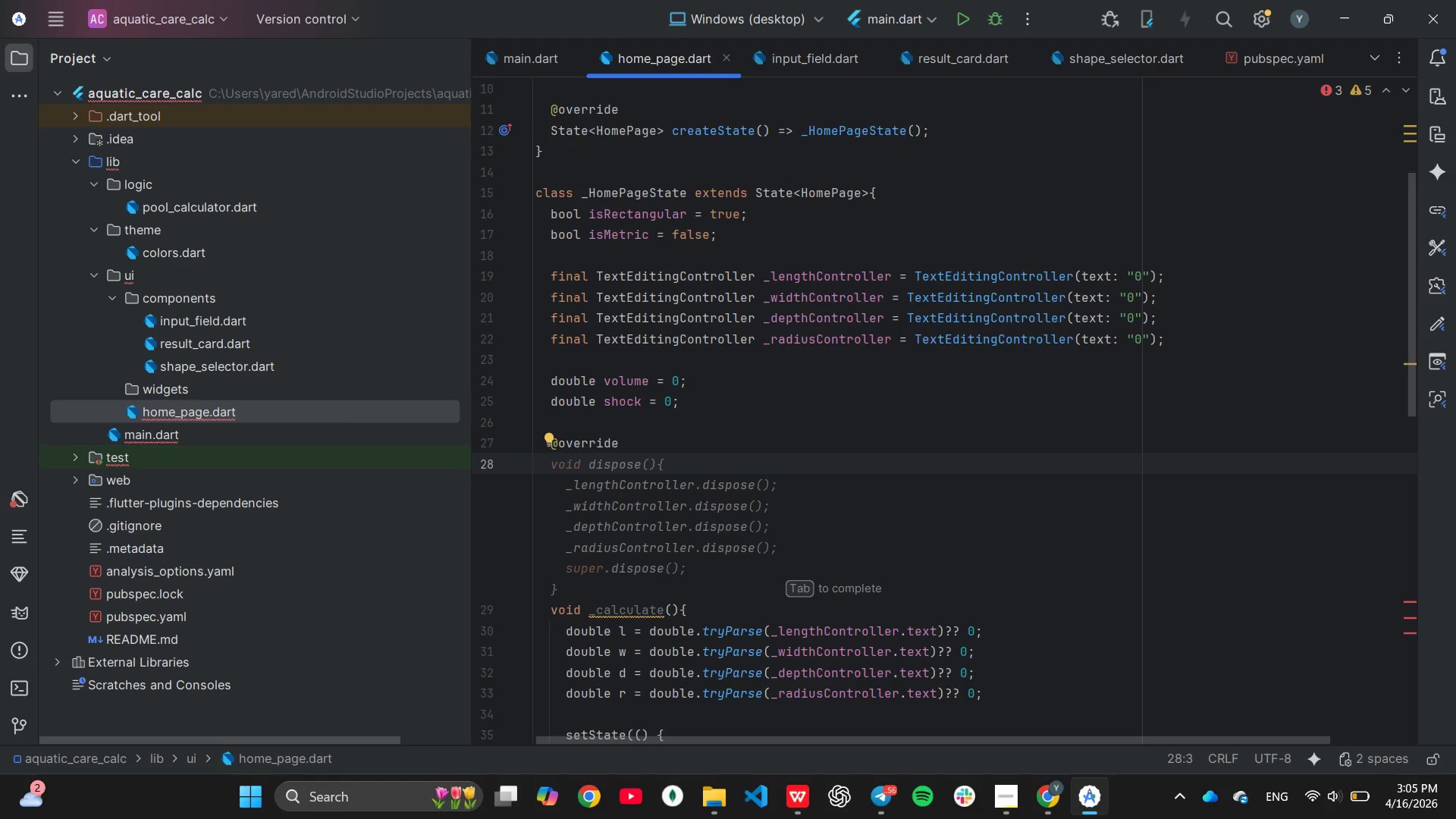 
key(Tab)
 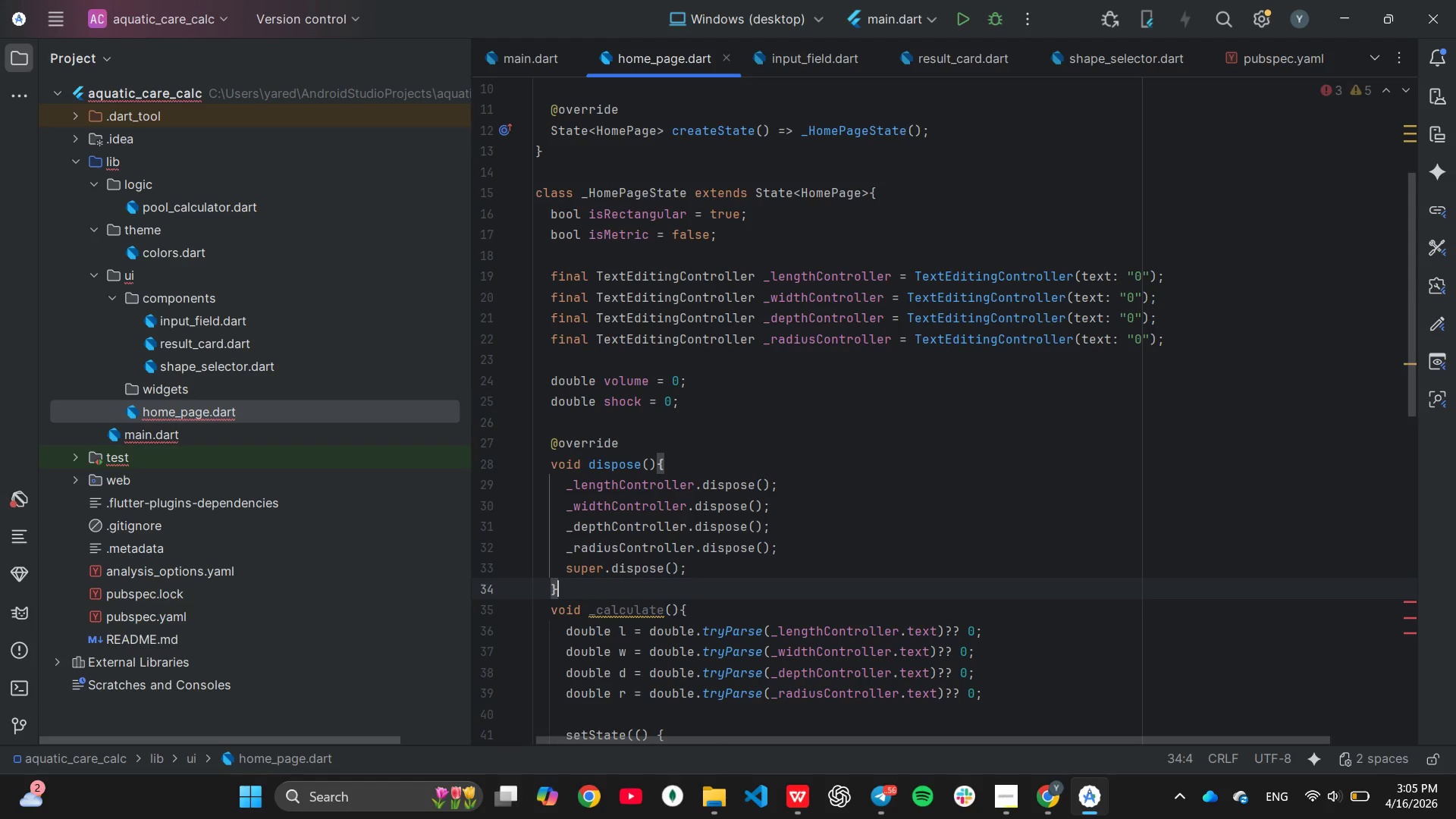 
key(Enter)
 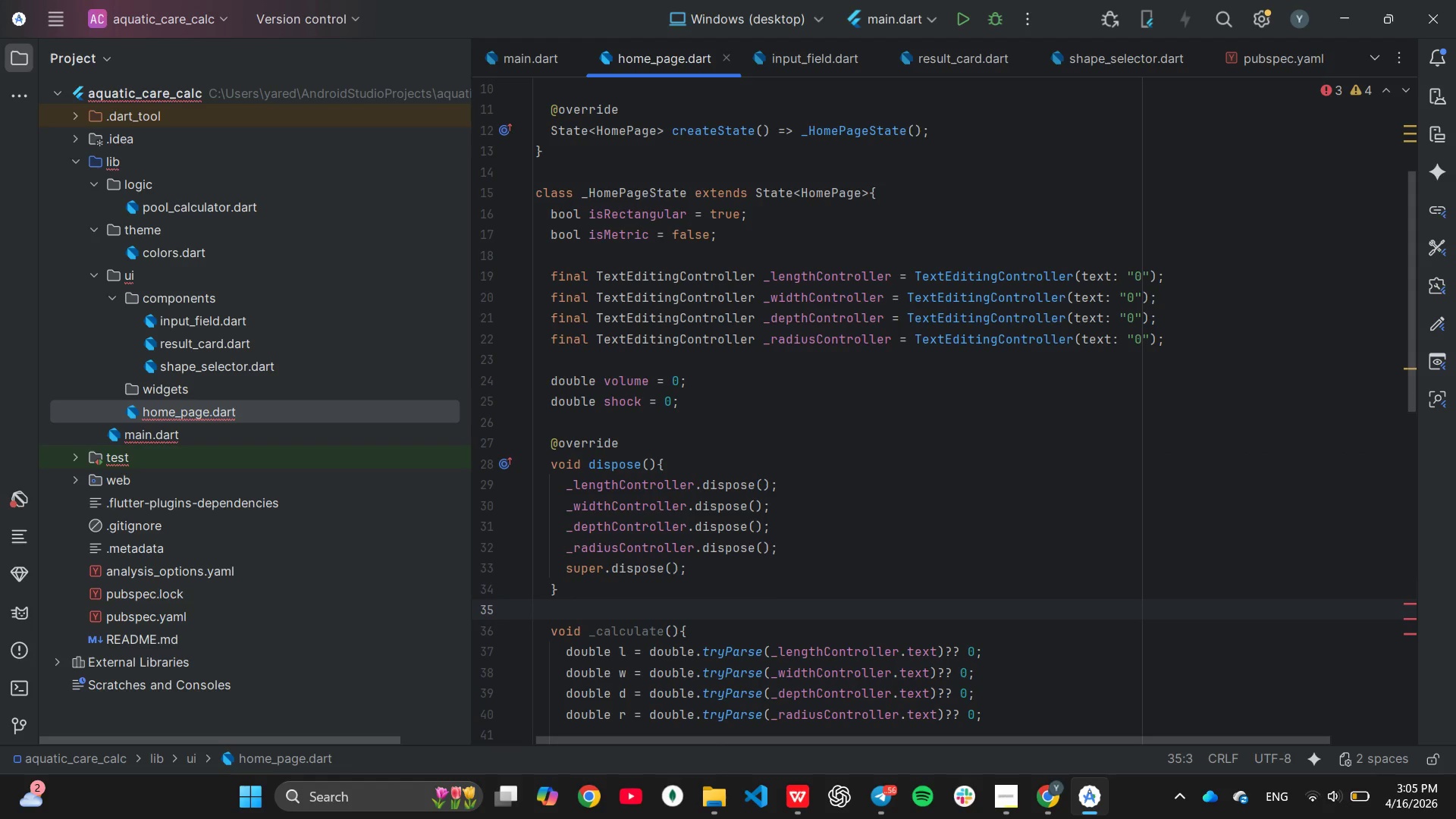 
scroll: coordinate [934, 408], scroll_direction: down, amount: 2.0
 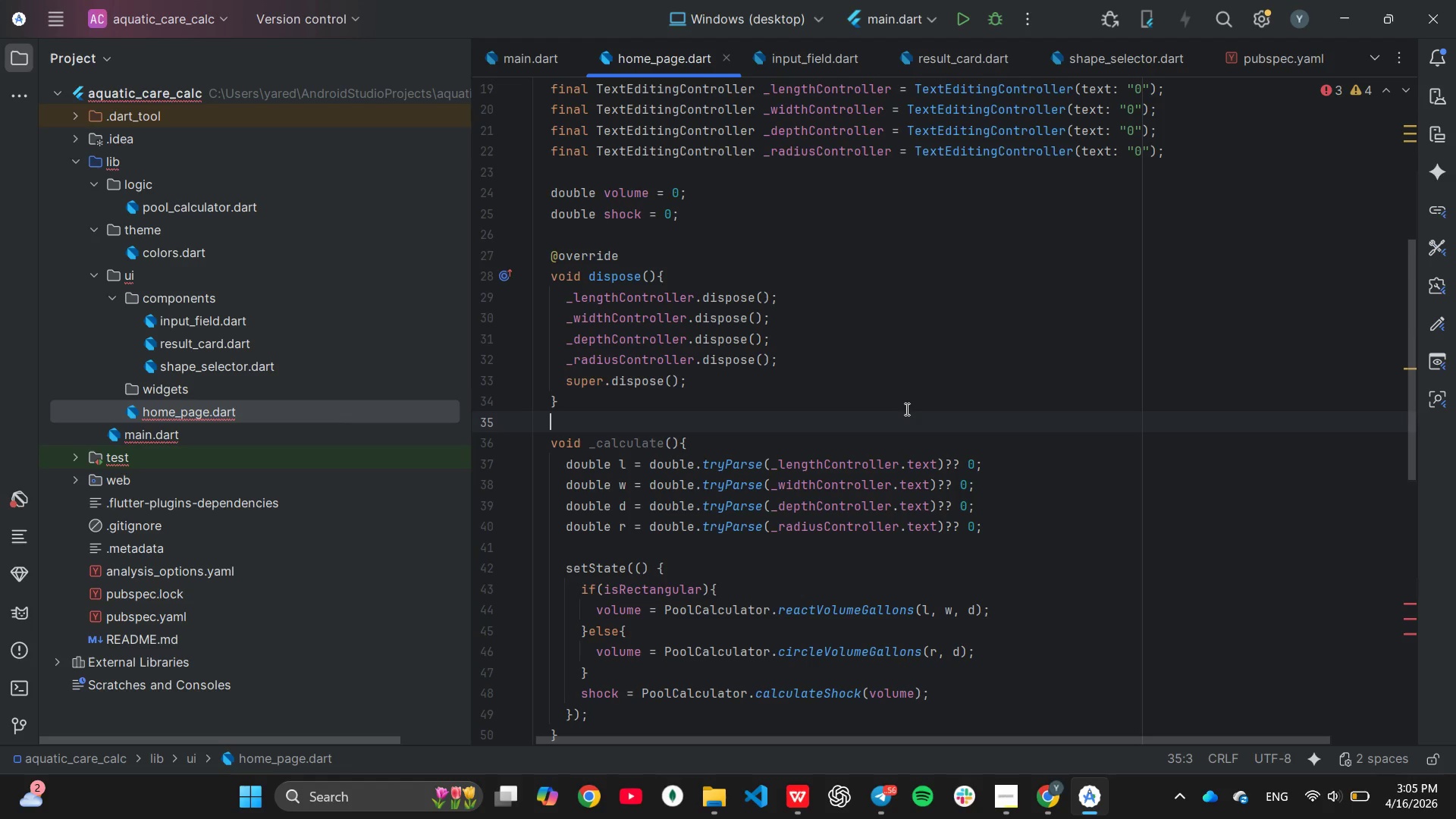 
wait(6.28)
 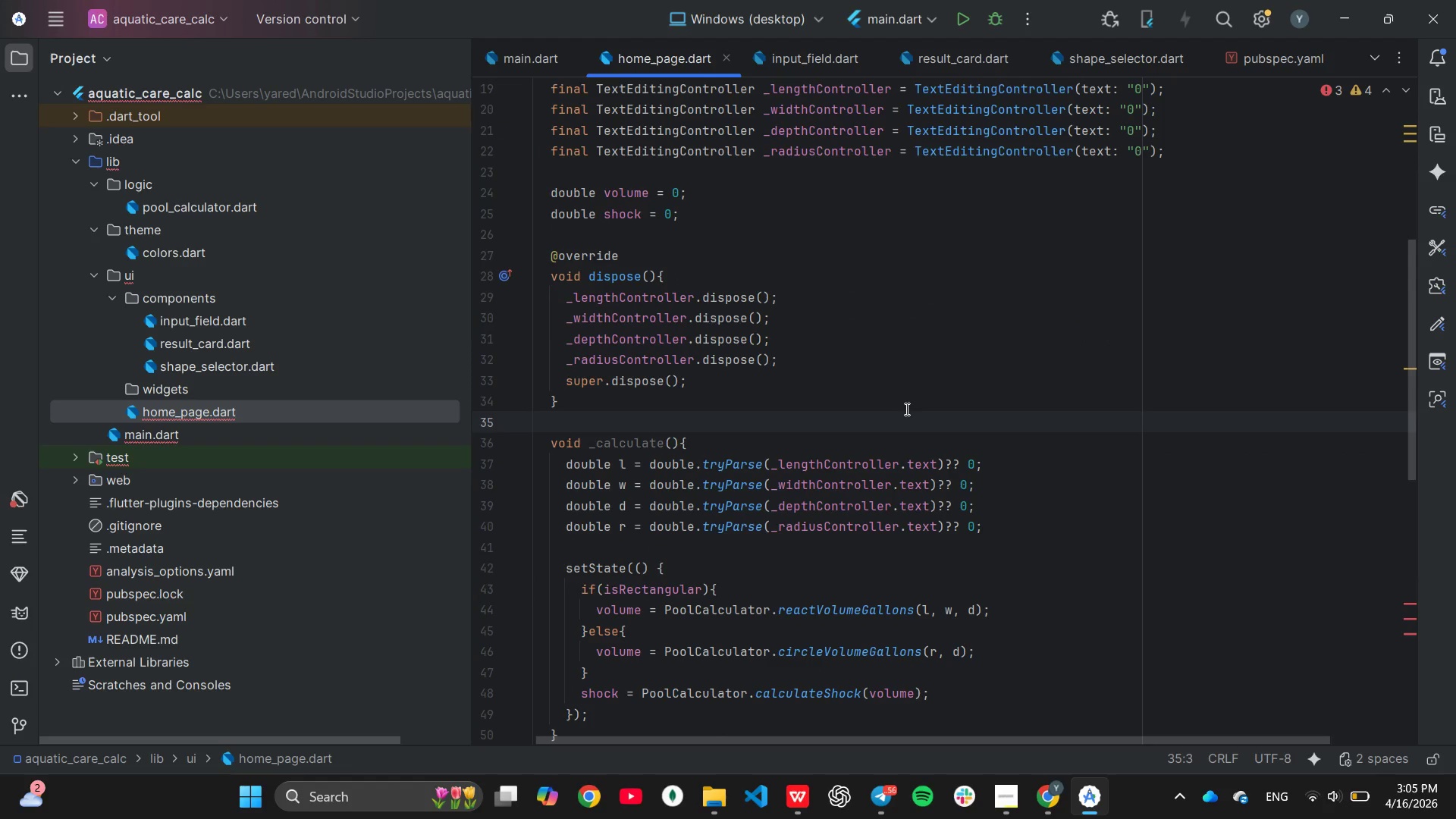 
scroll: coordinate [905, 409], scroll_direction: down, amount: 3.0
 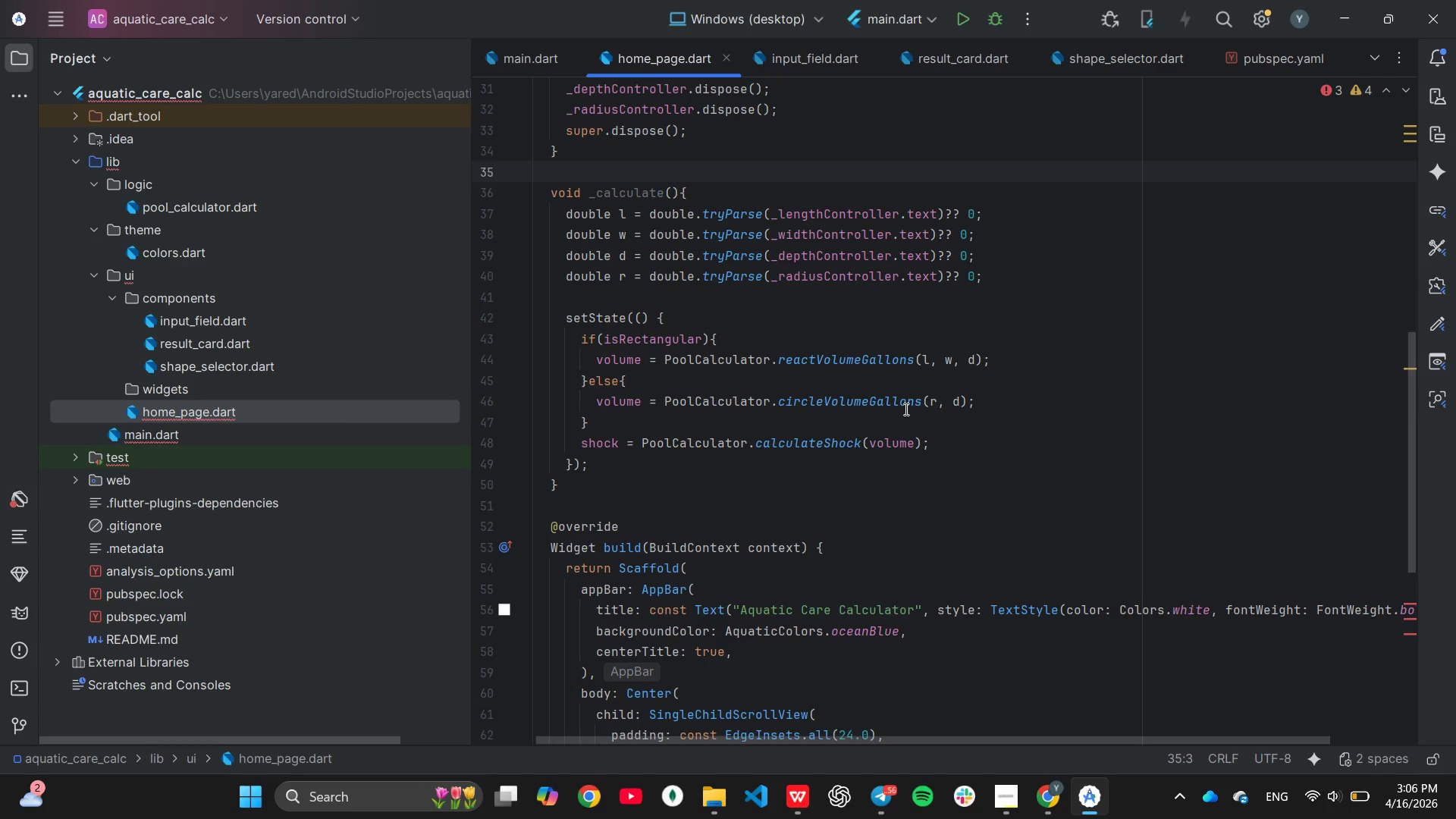 
wait(5.39)
 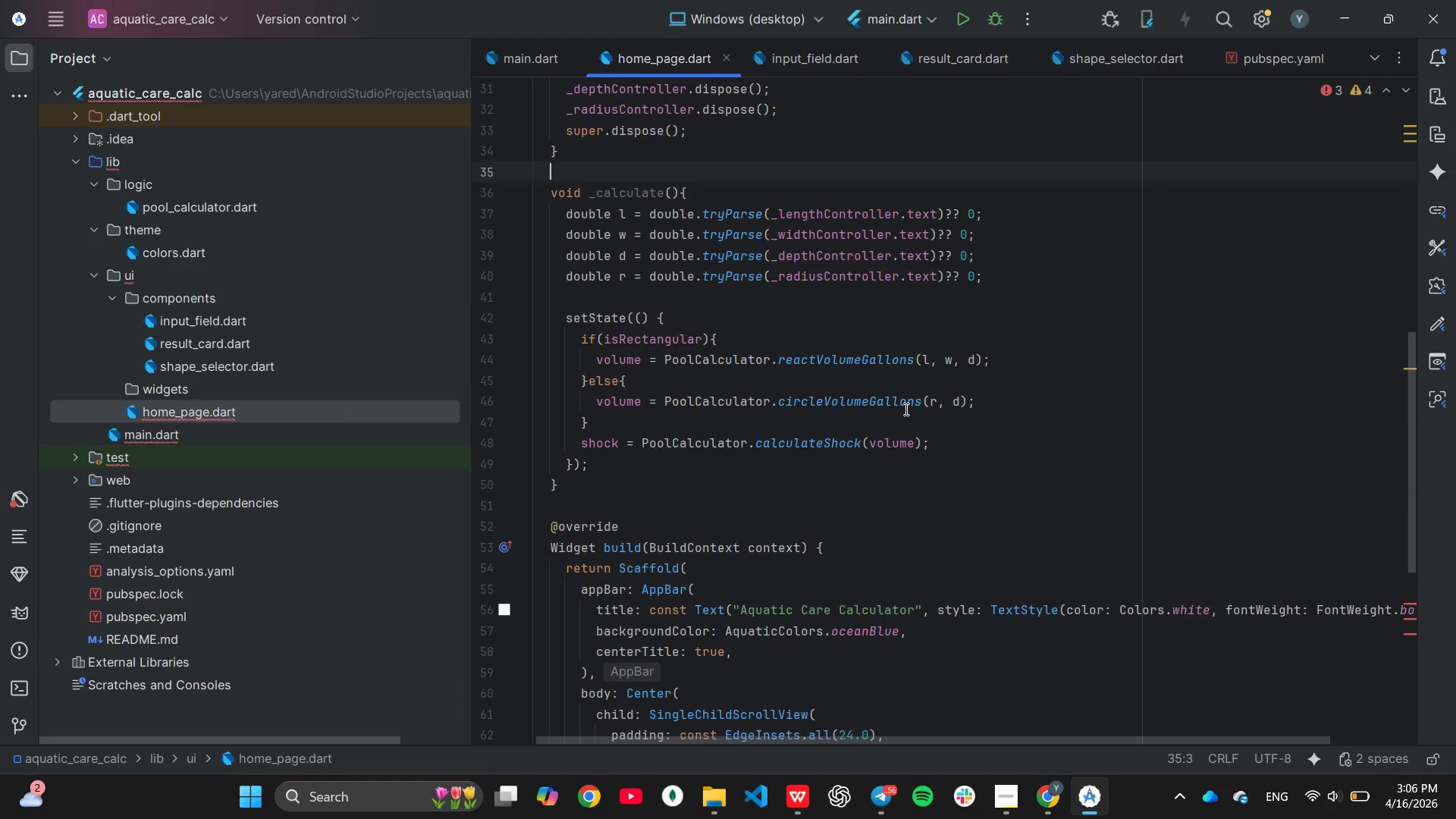 
scroll: coordinate [905, 409], scroll_direction: down, amount: 1.0
 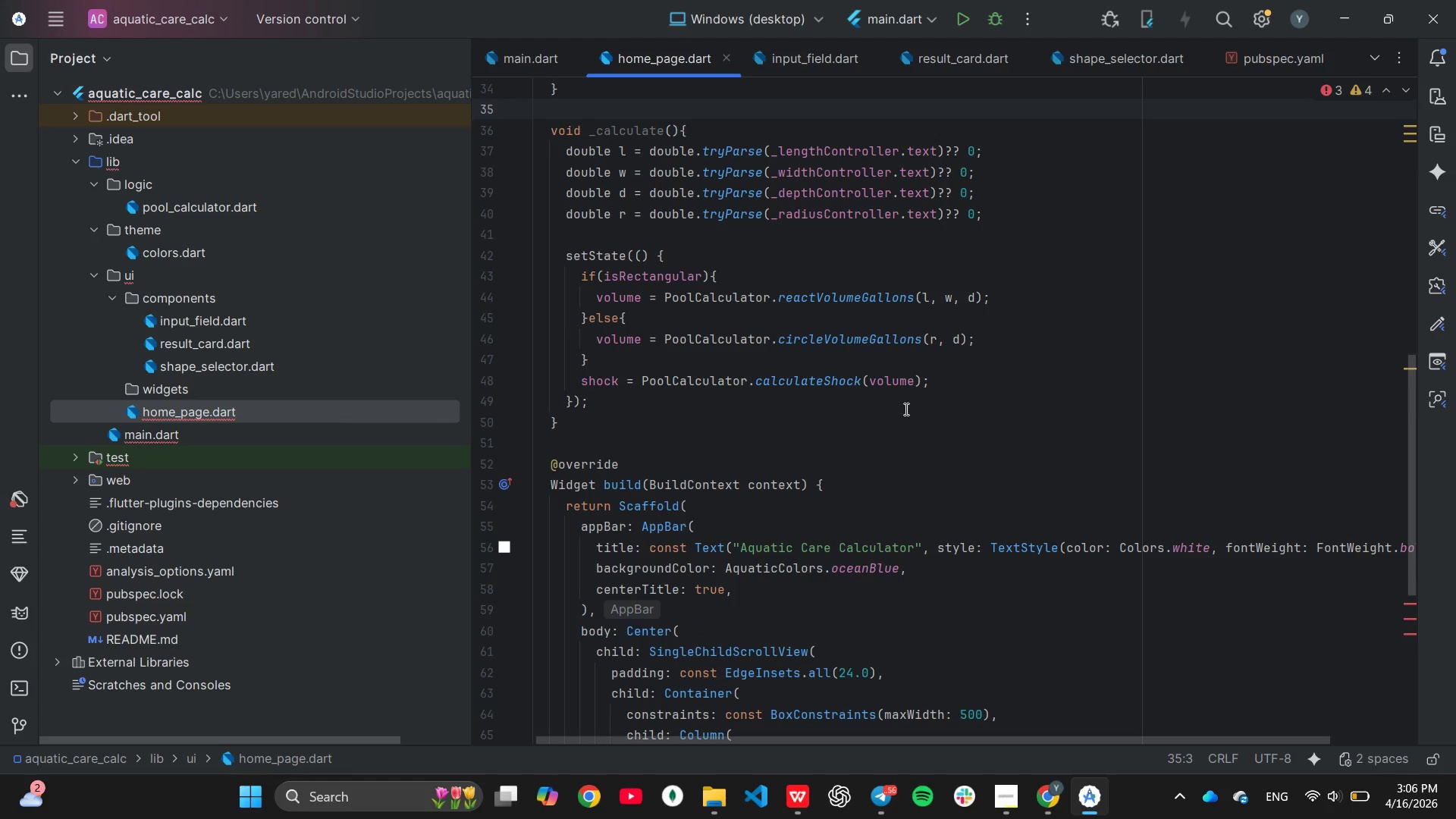 
wait(8.26)
 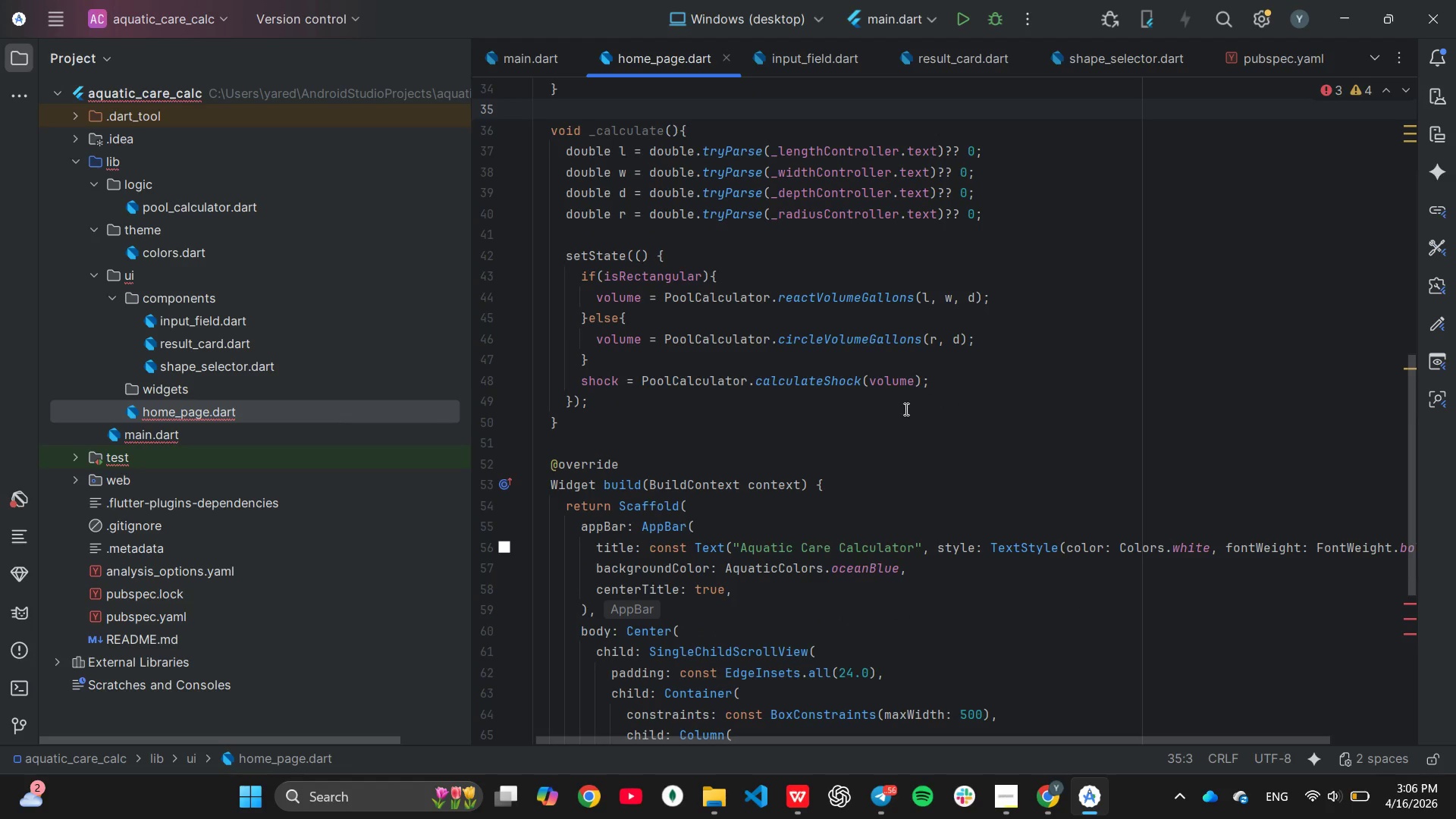 
left_click([978, 573])
 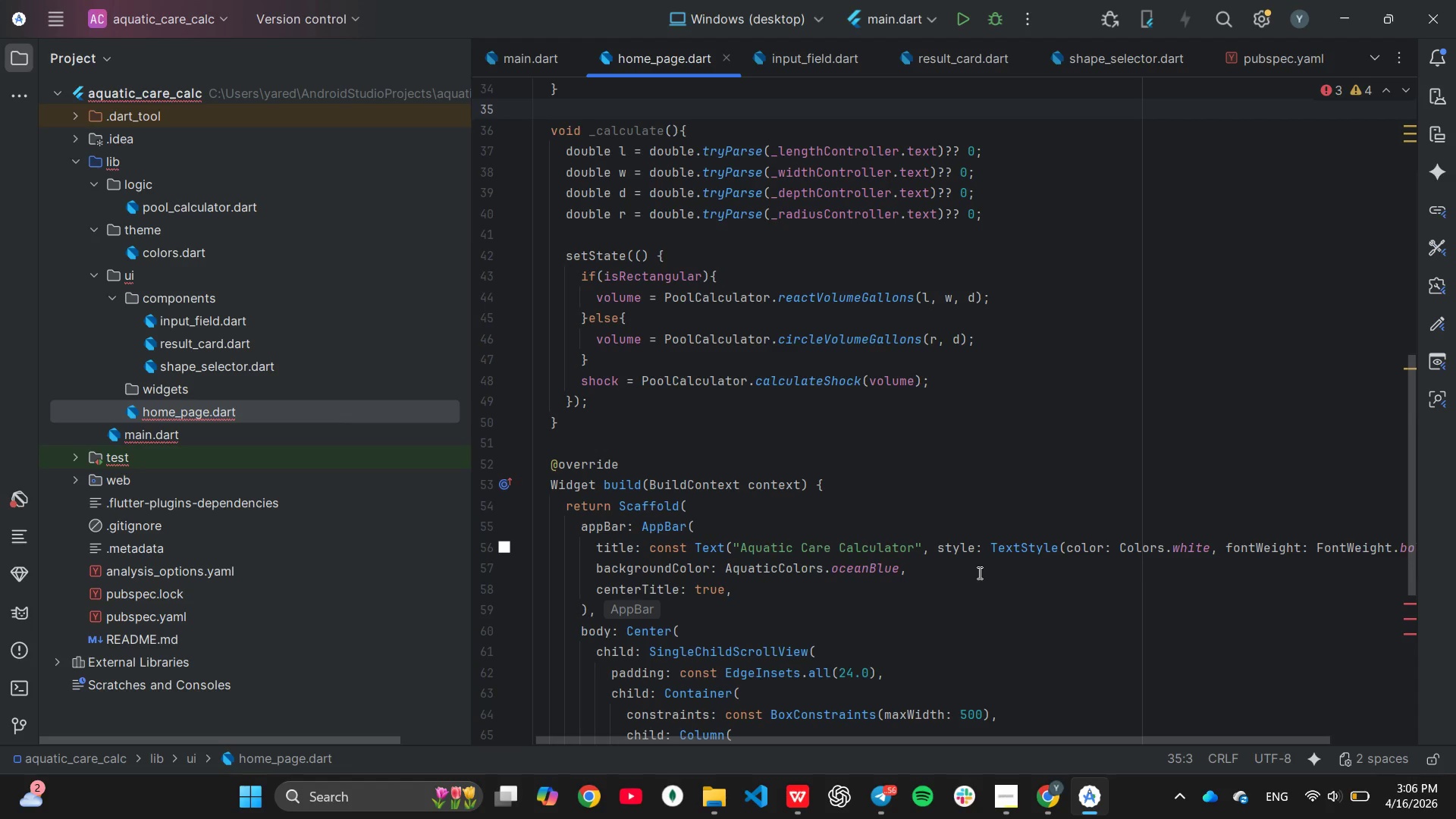 
key(Enter)
 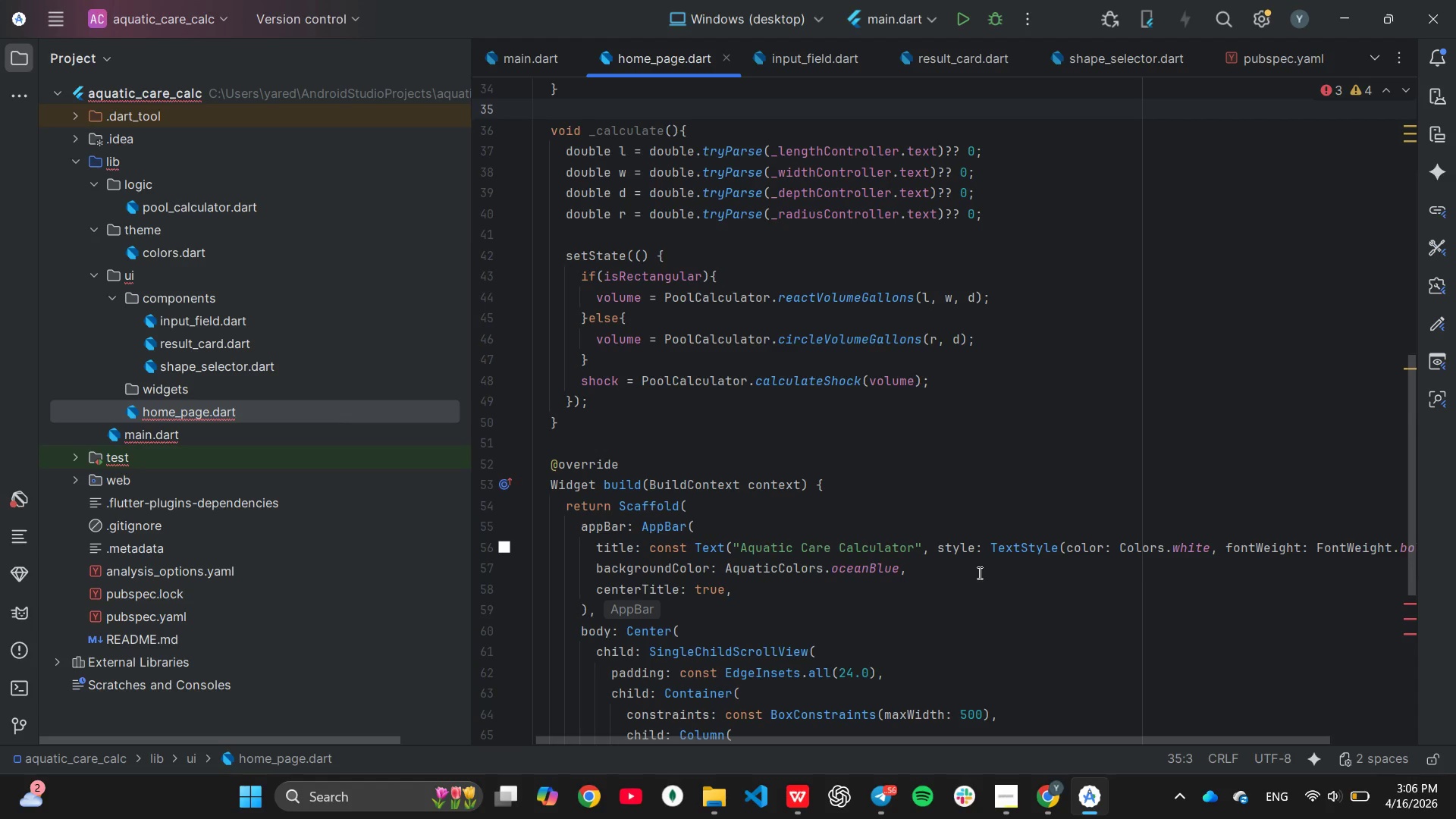 
type(ele)
 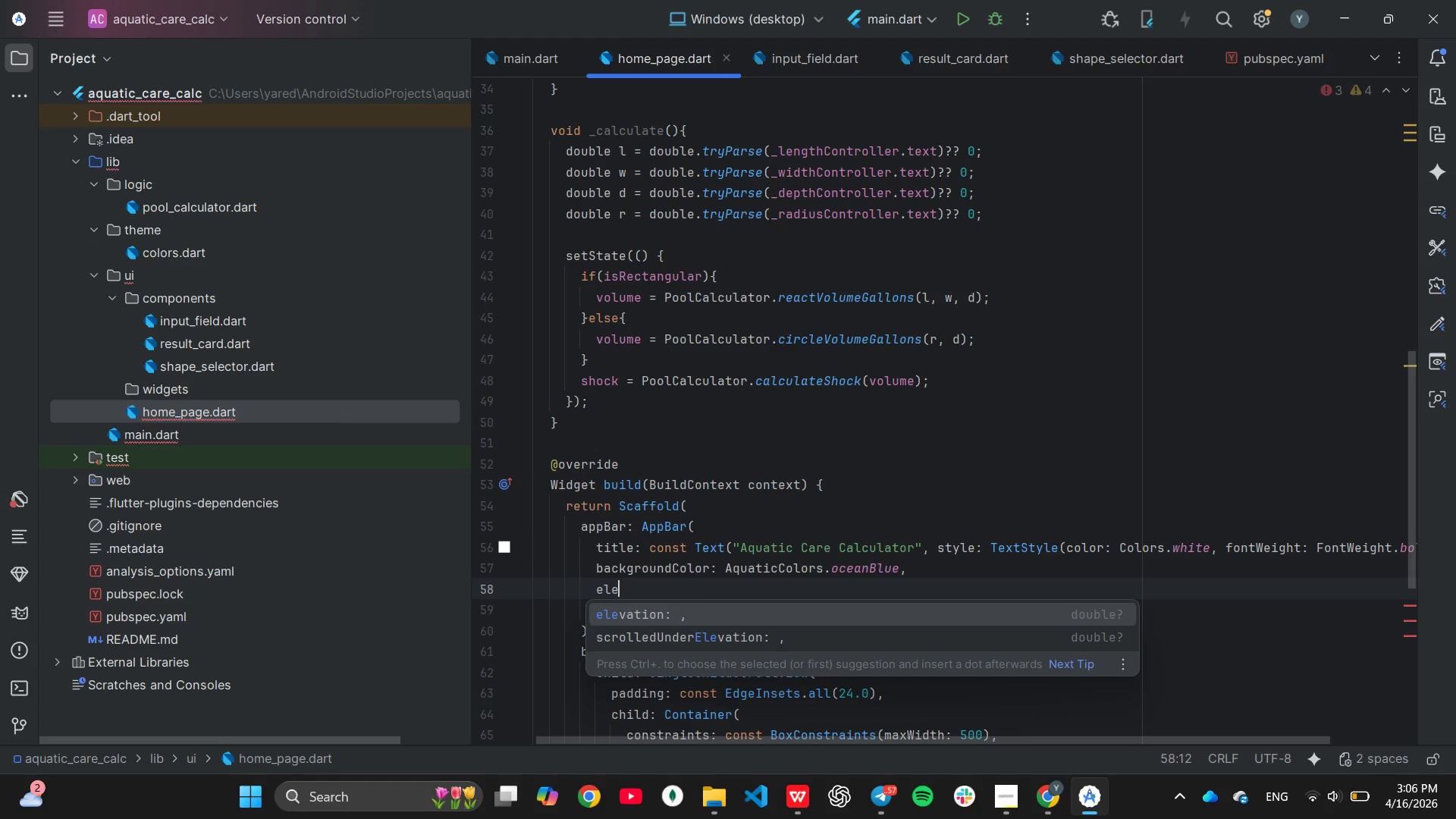 
key(Enter)
 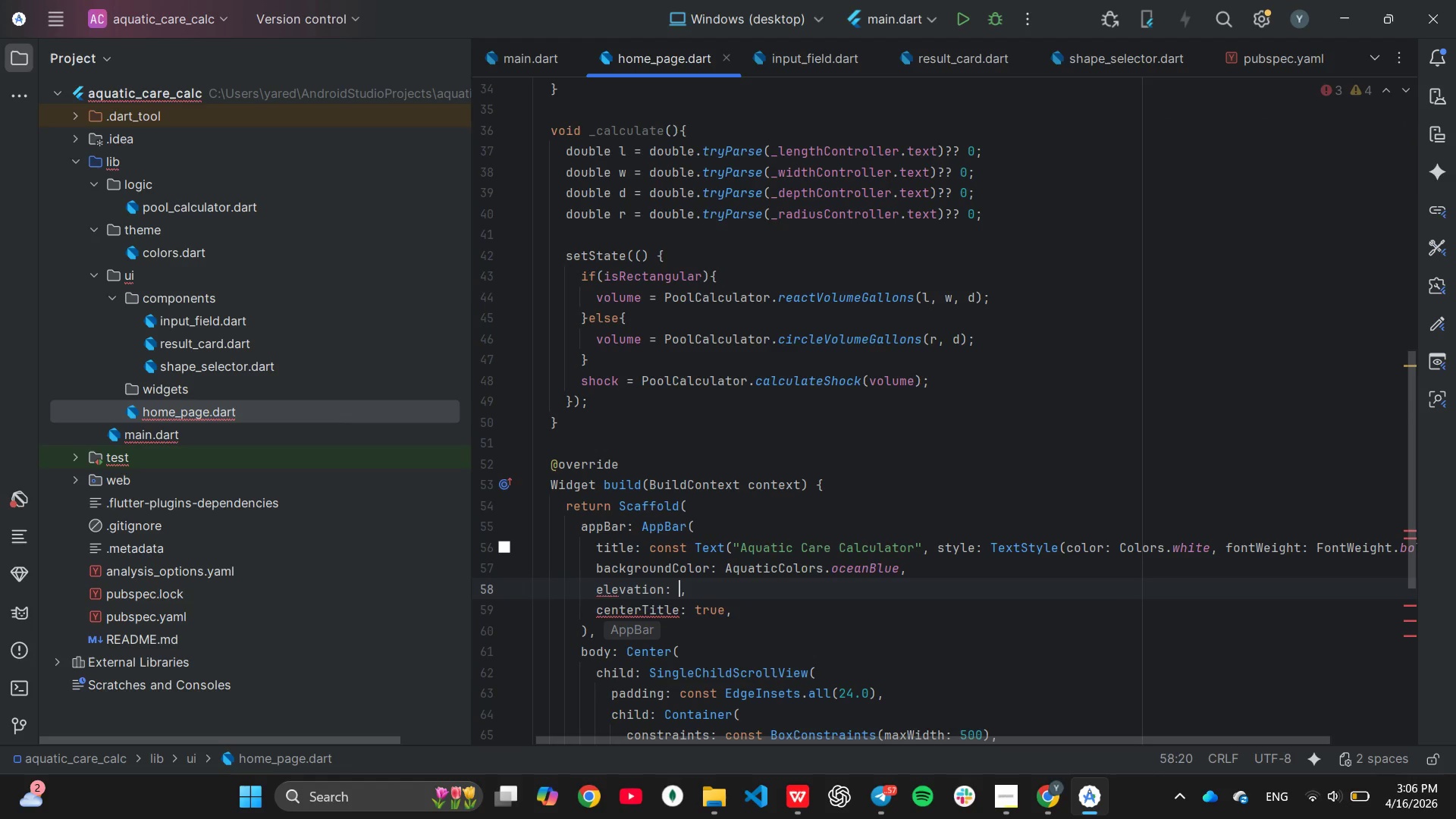 
key(0)
 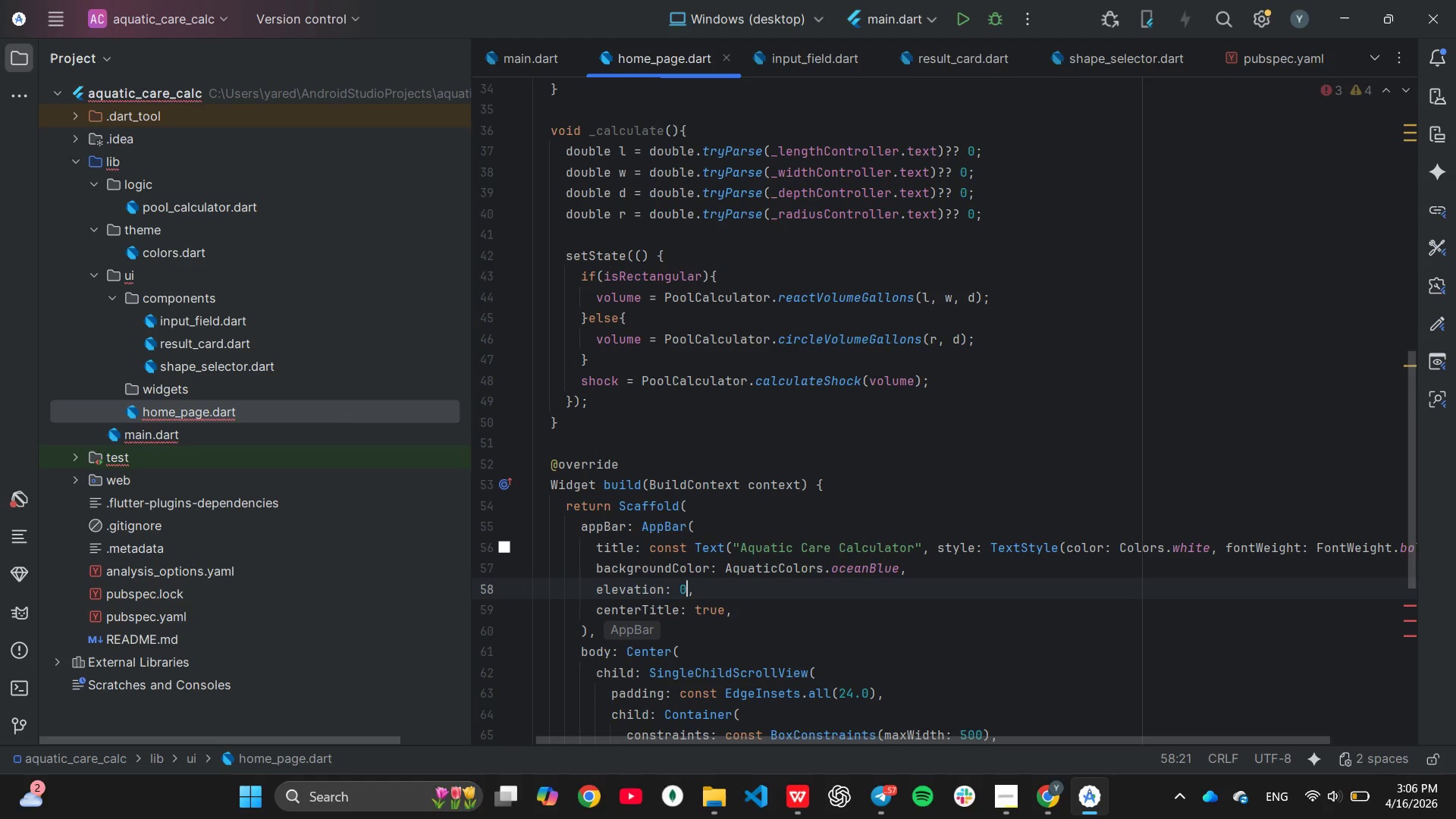 
scroll: coordinate [1034, 543], scroll_direction: down, amount: 1.0
 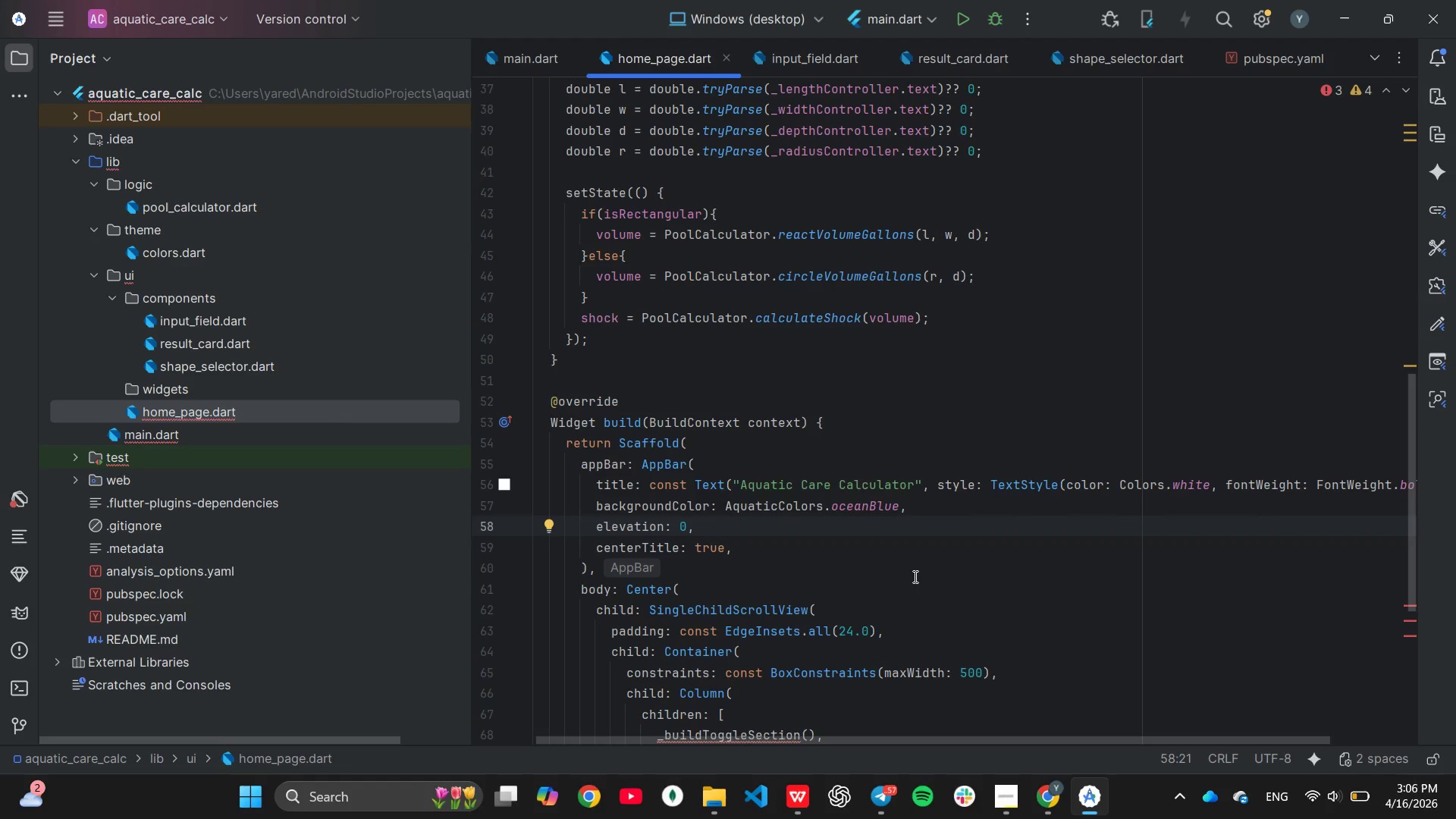 
wait(13.52)
 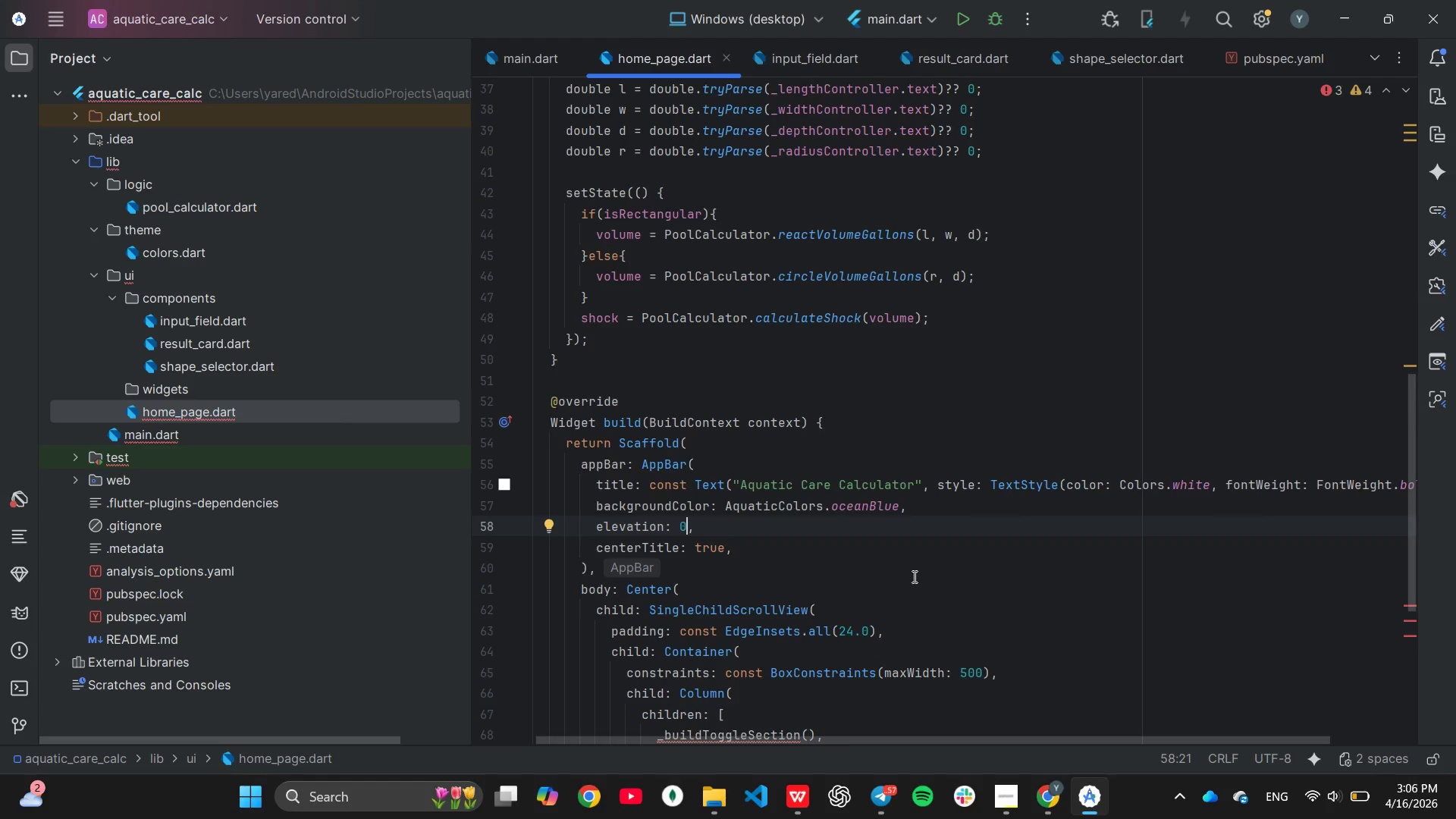 
left_click([912, 576])
 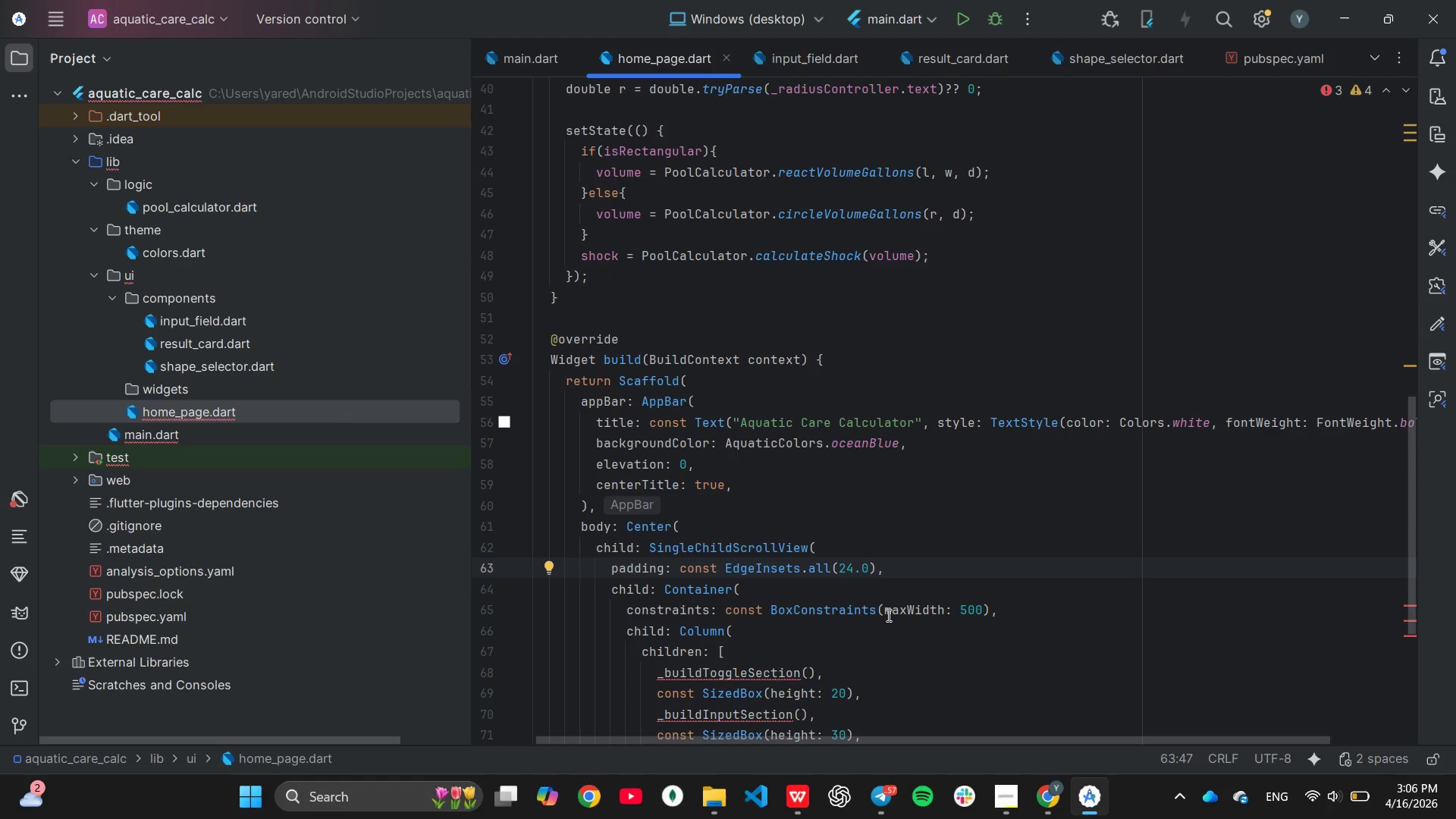 
scroll: coordinate [913, 576], scroll_direction: down, amount: 1.0
 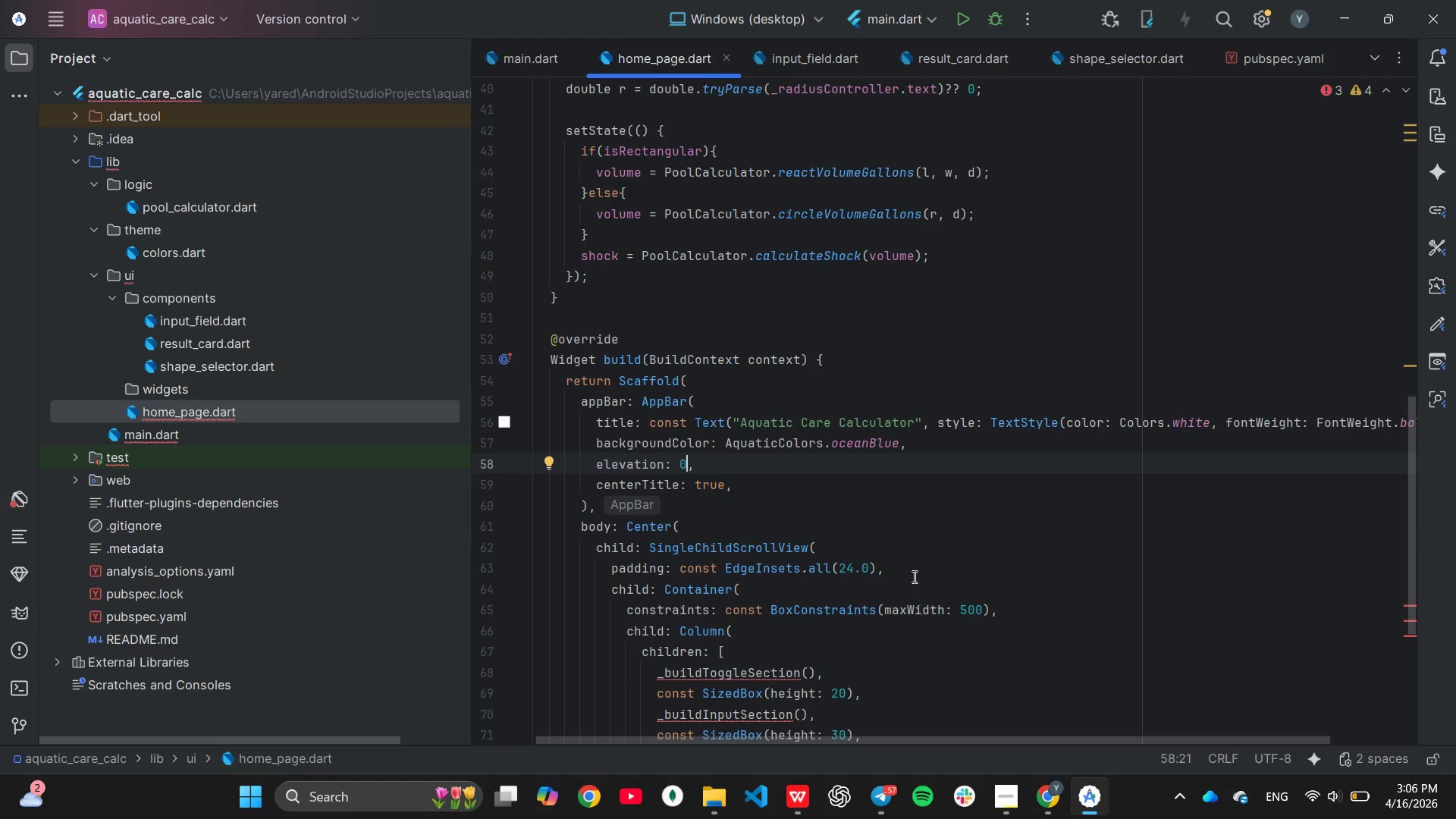 
wait(6.6)
 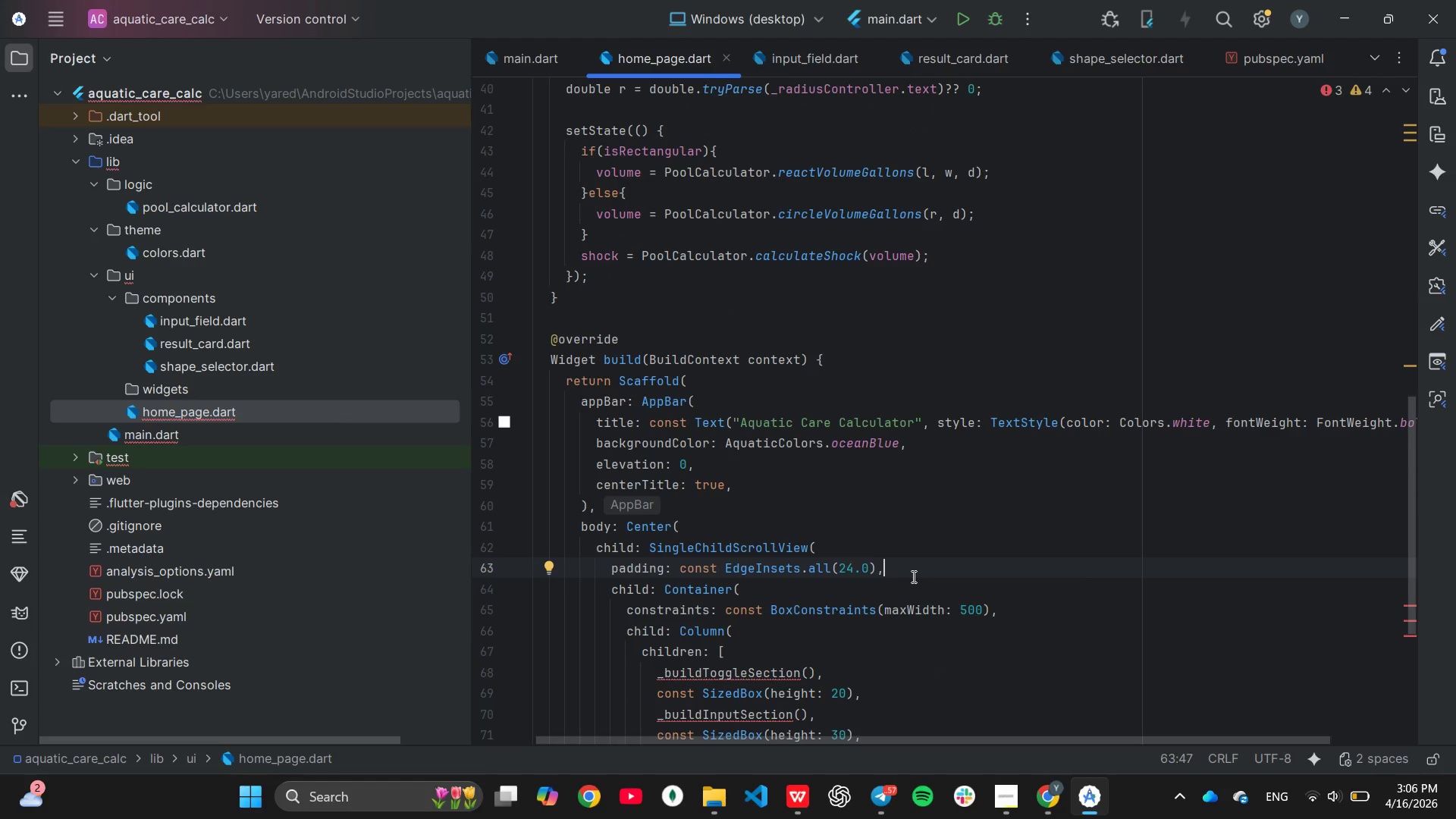 
key(ArrowLeft)
 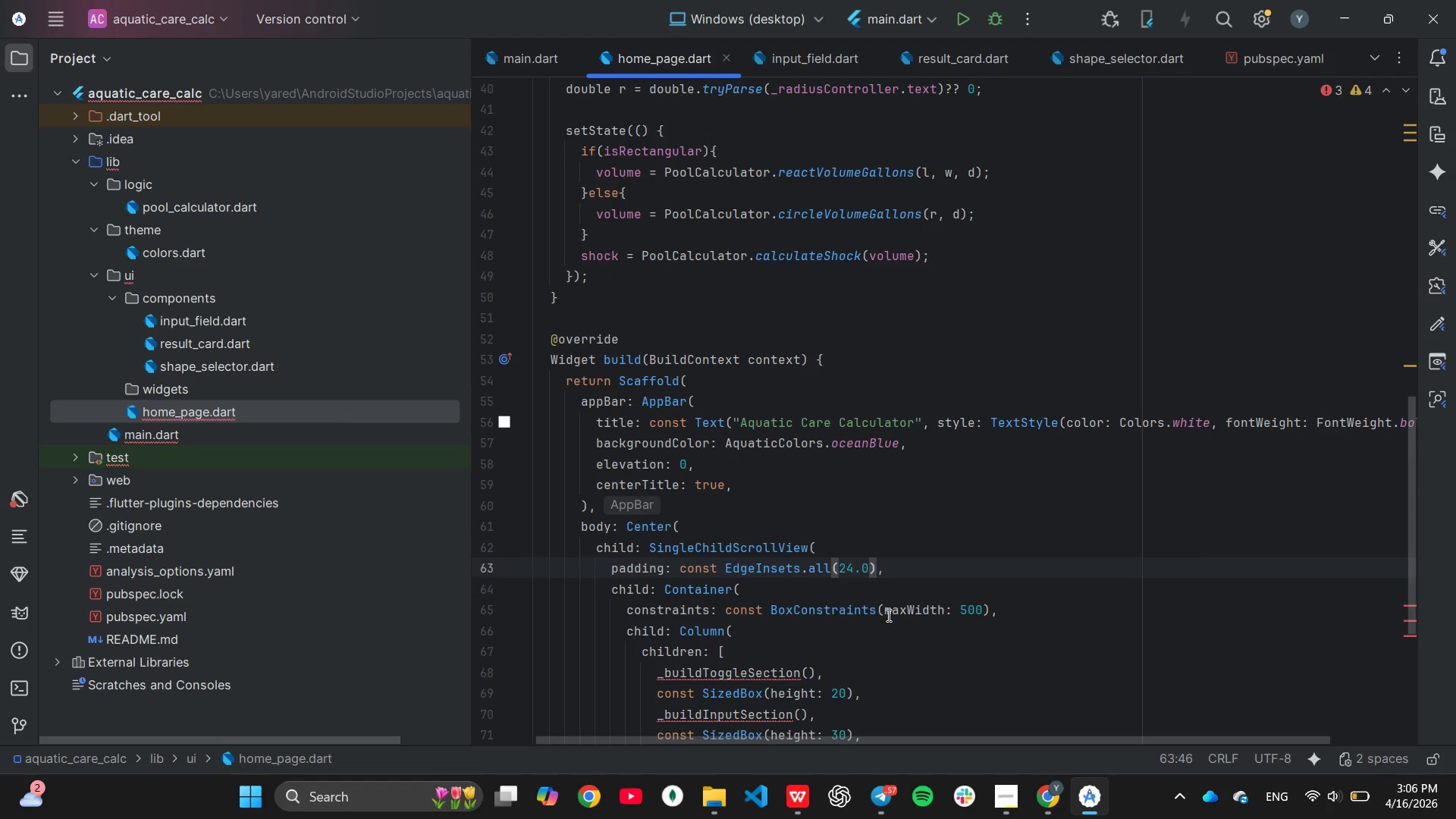 
hold_key(key=Backspace, duration=0.75)
 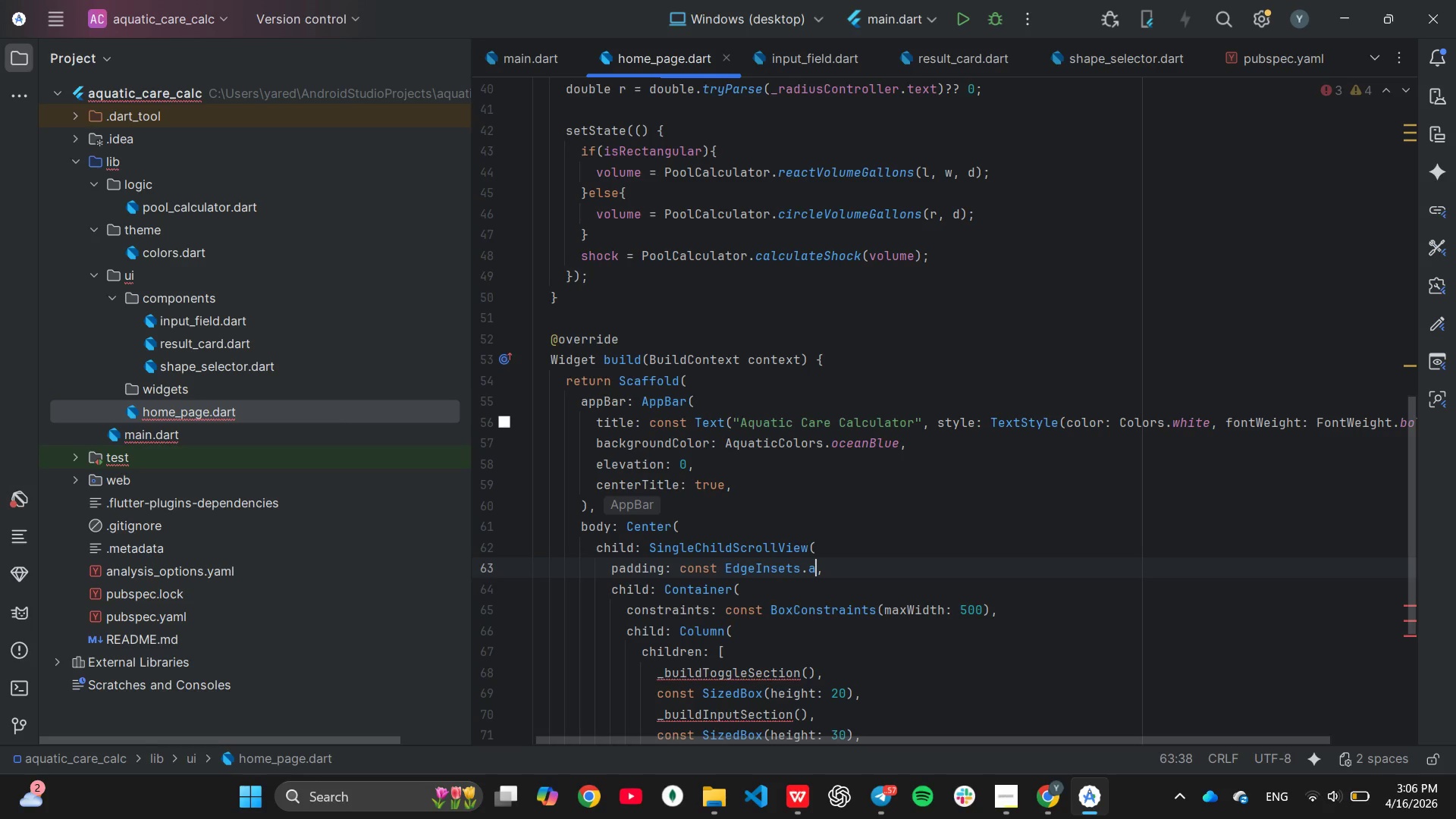 
key(Backspace)
 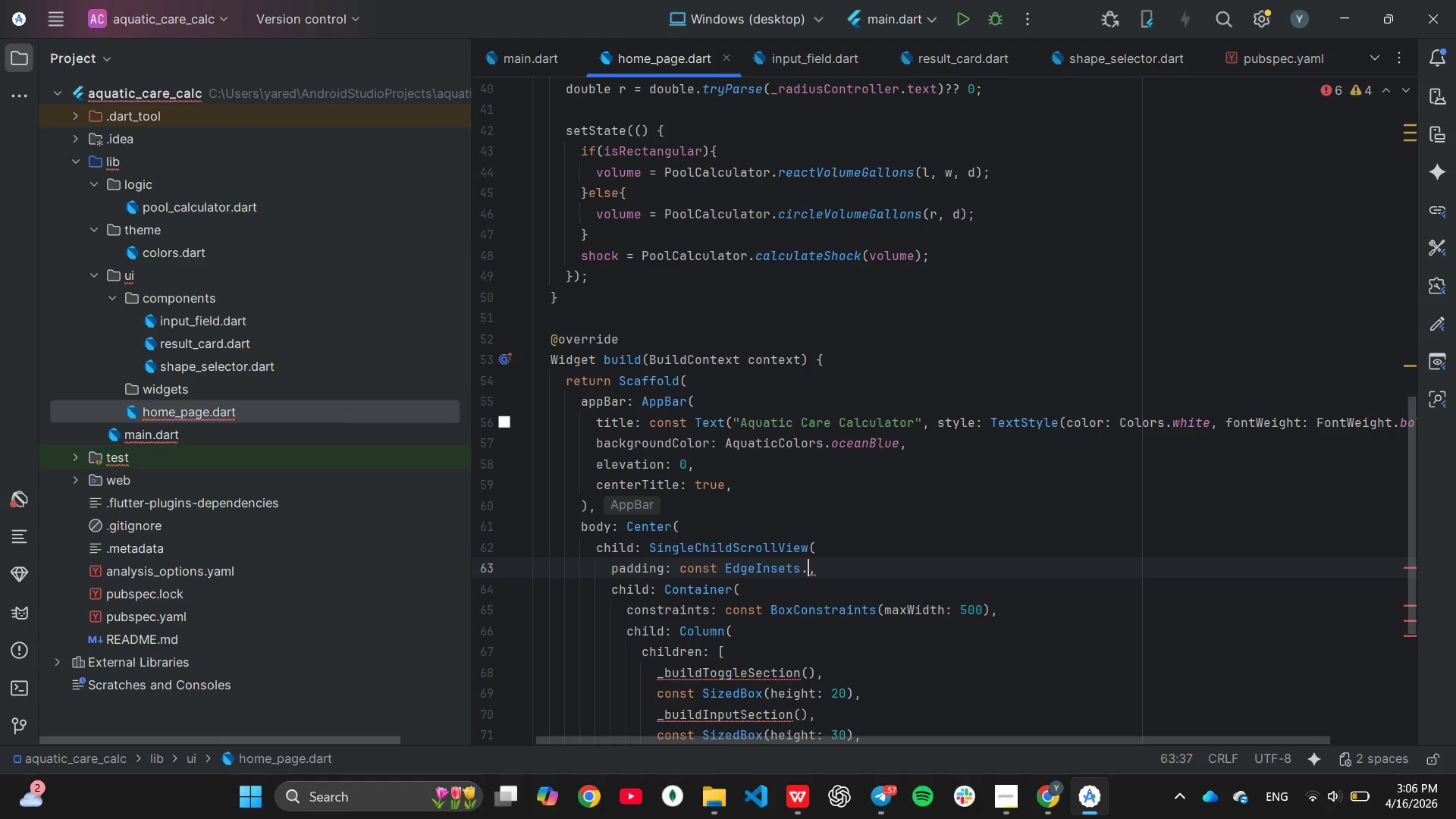 
type(syy)
key(Backspace)
type(mm)
 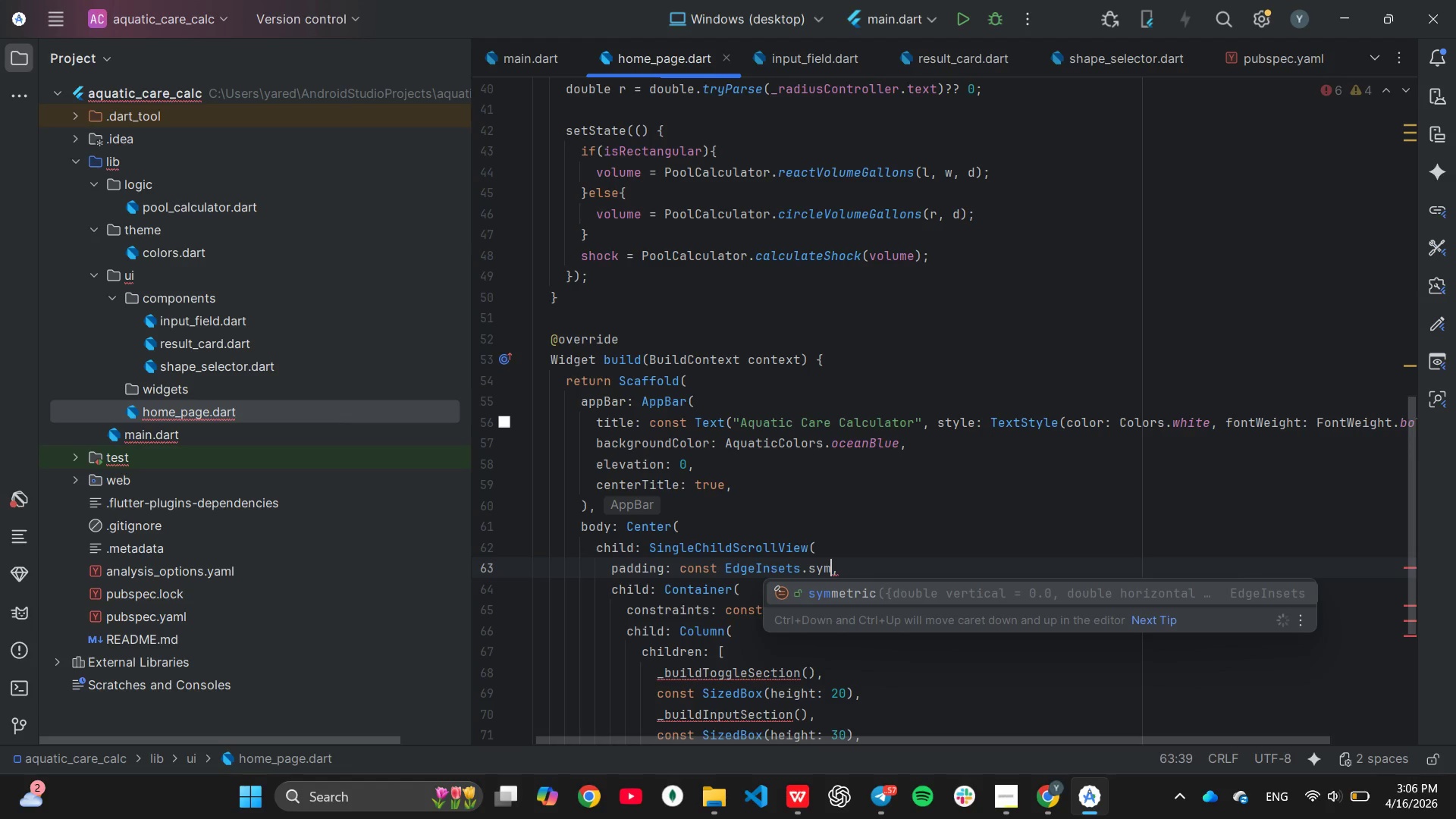 
key(Enter)
 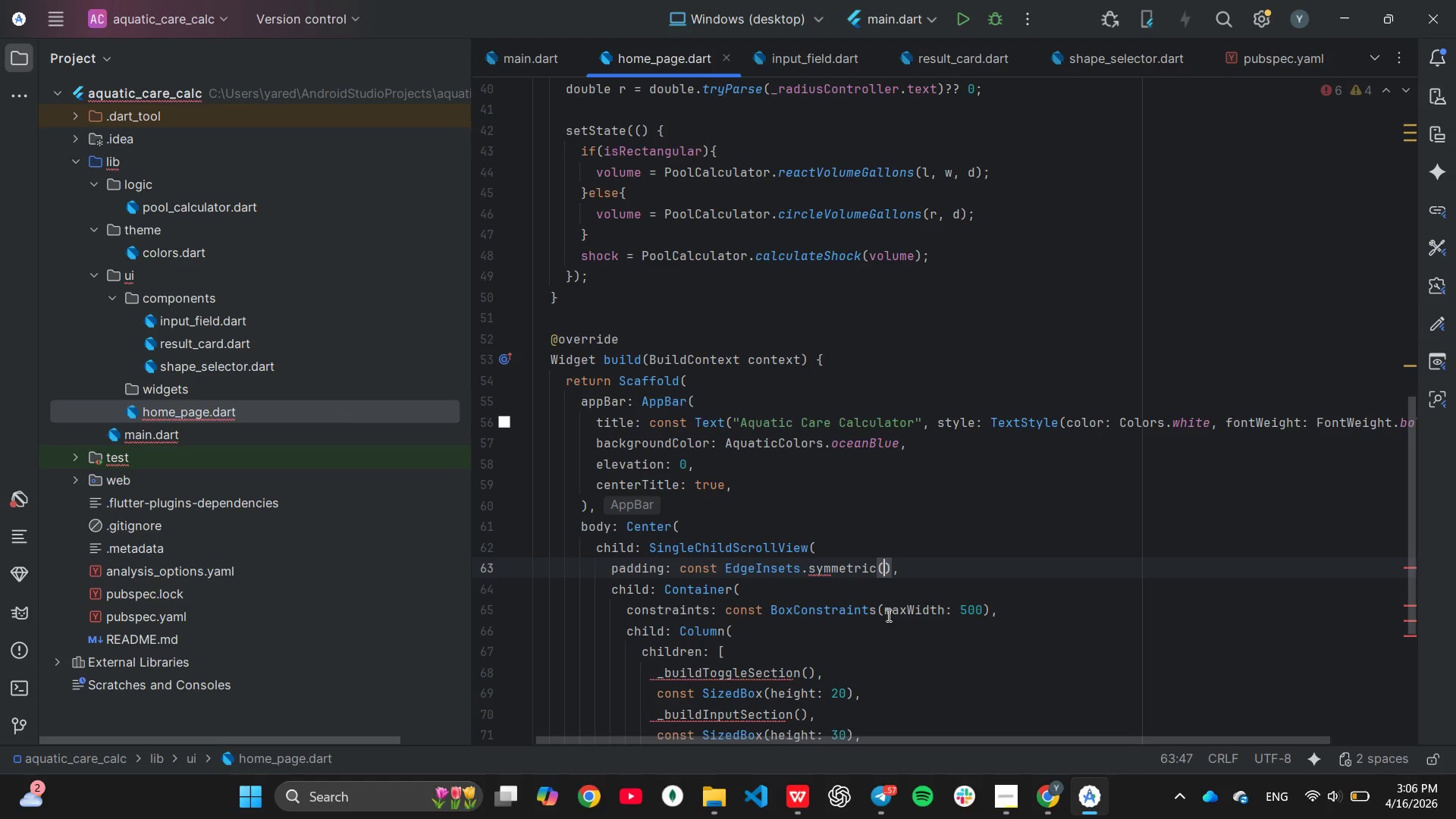 
type(ho)
 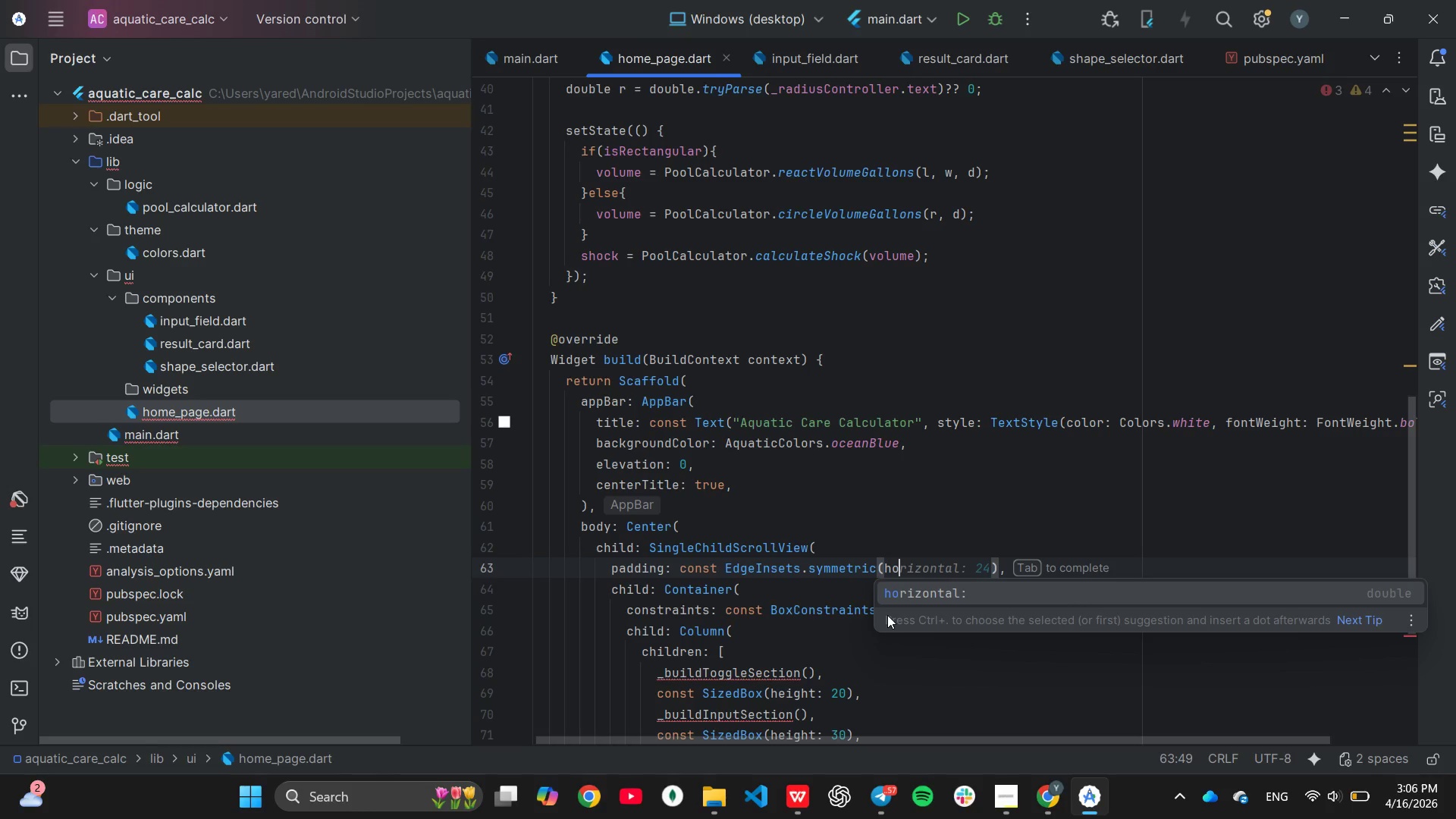 
key(Enter)
 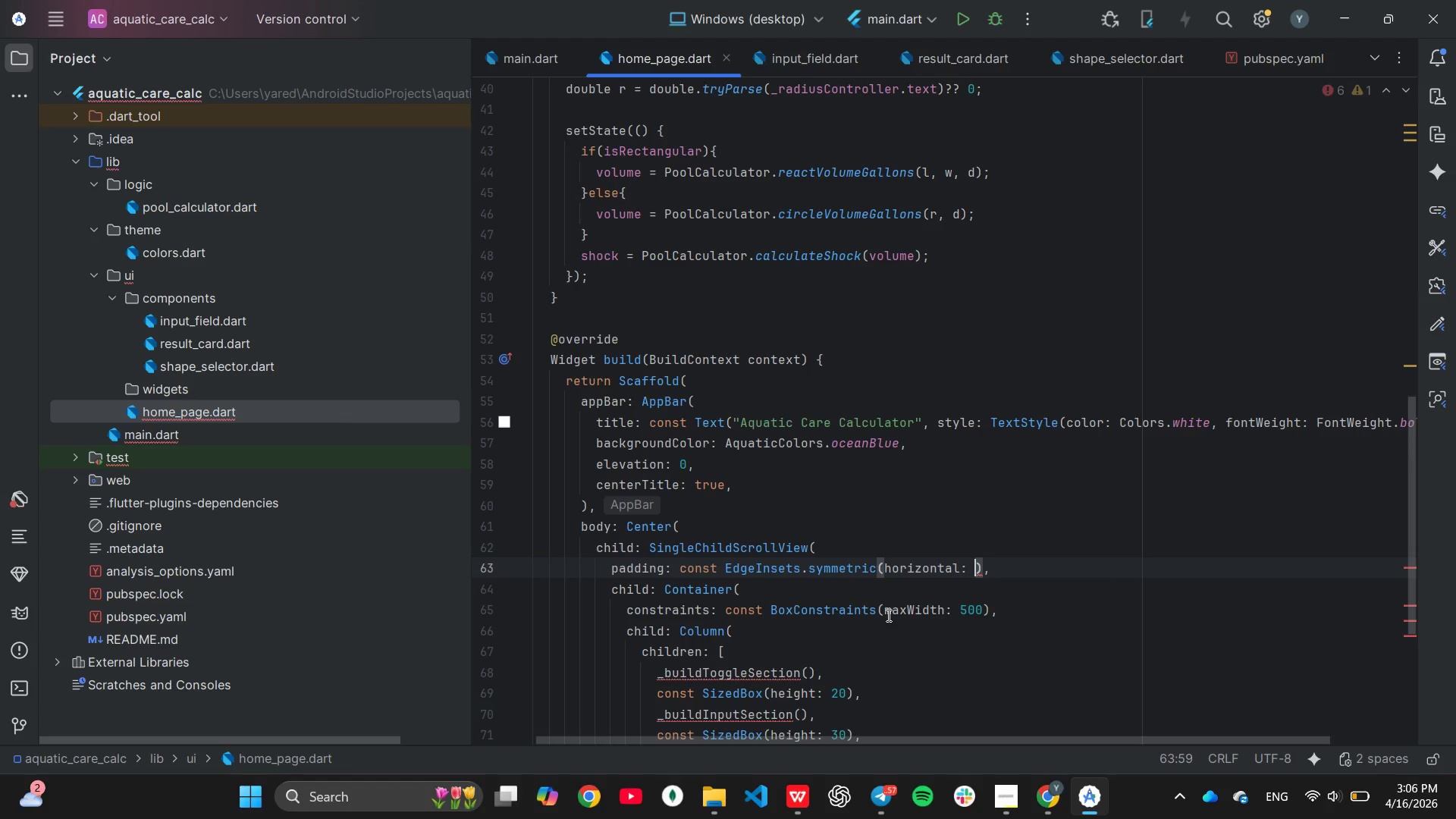 
type(20, ver)
 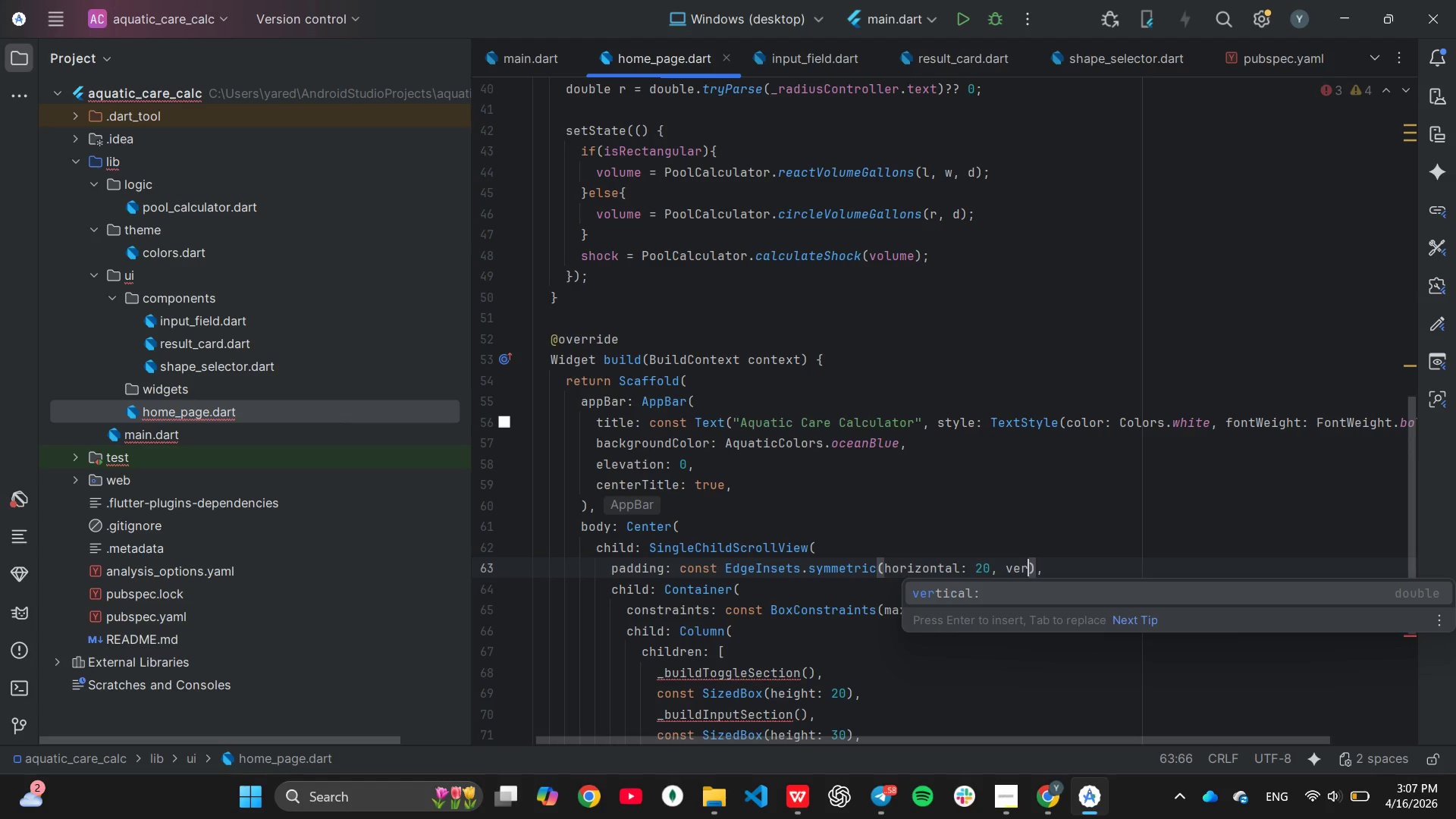 
key(Enter)
 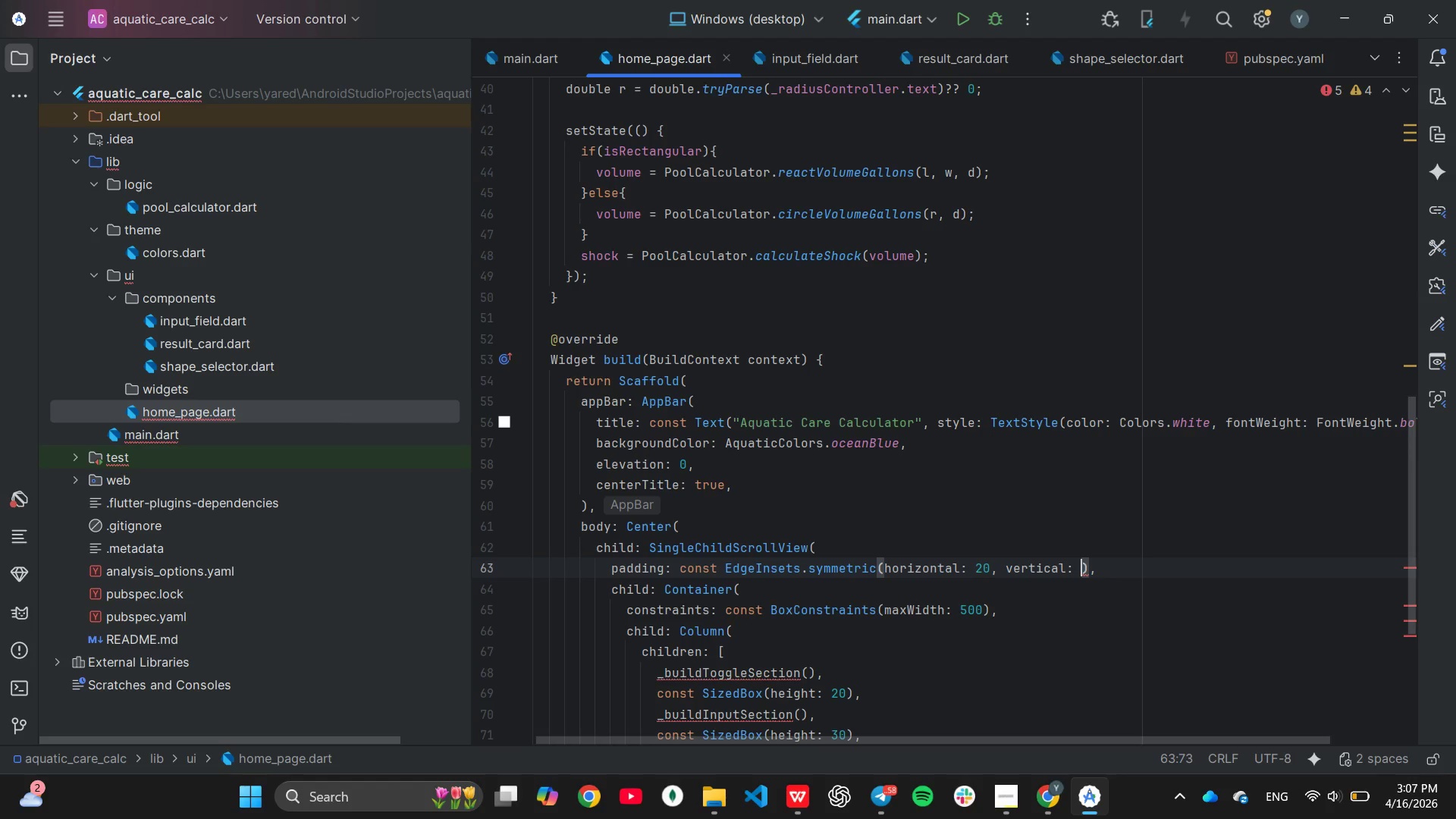 
type(40)
 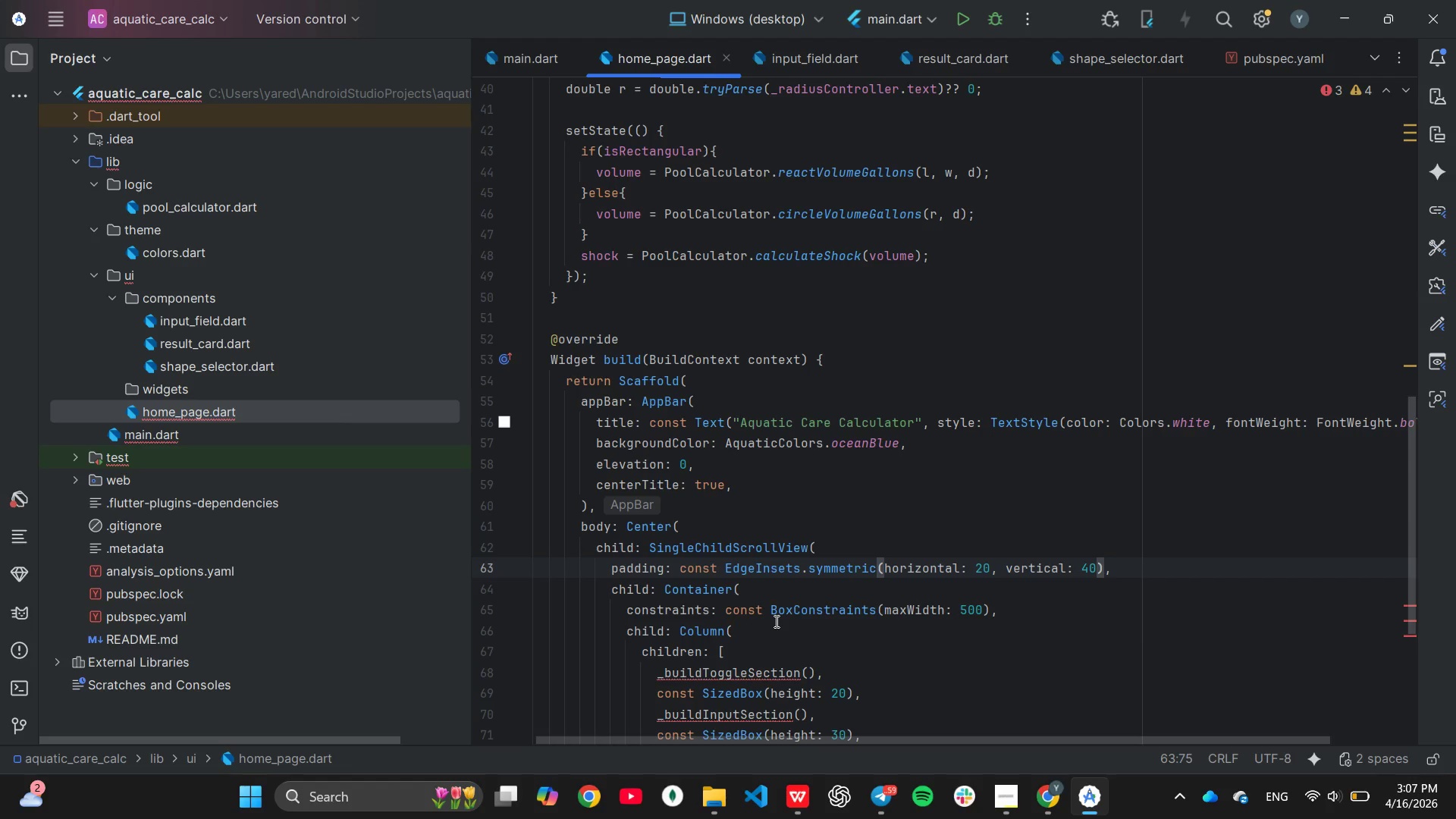 
wait(5.75)
 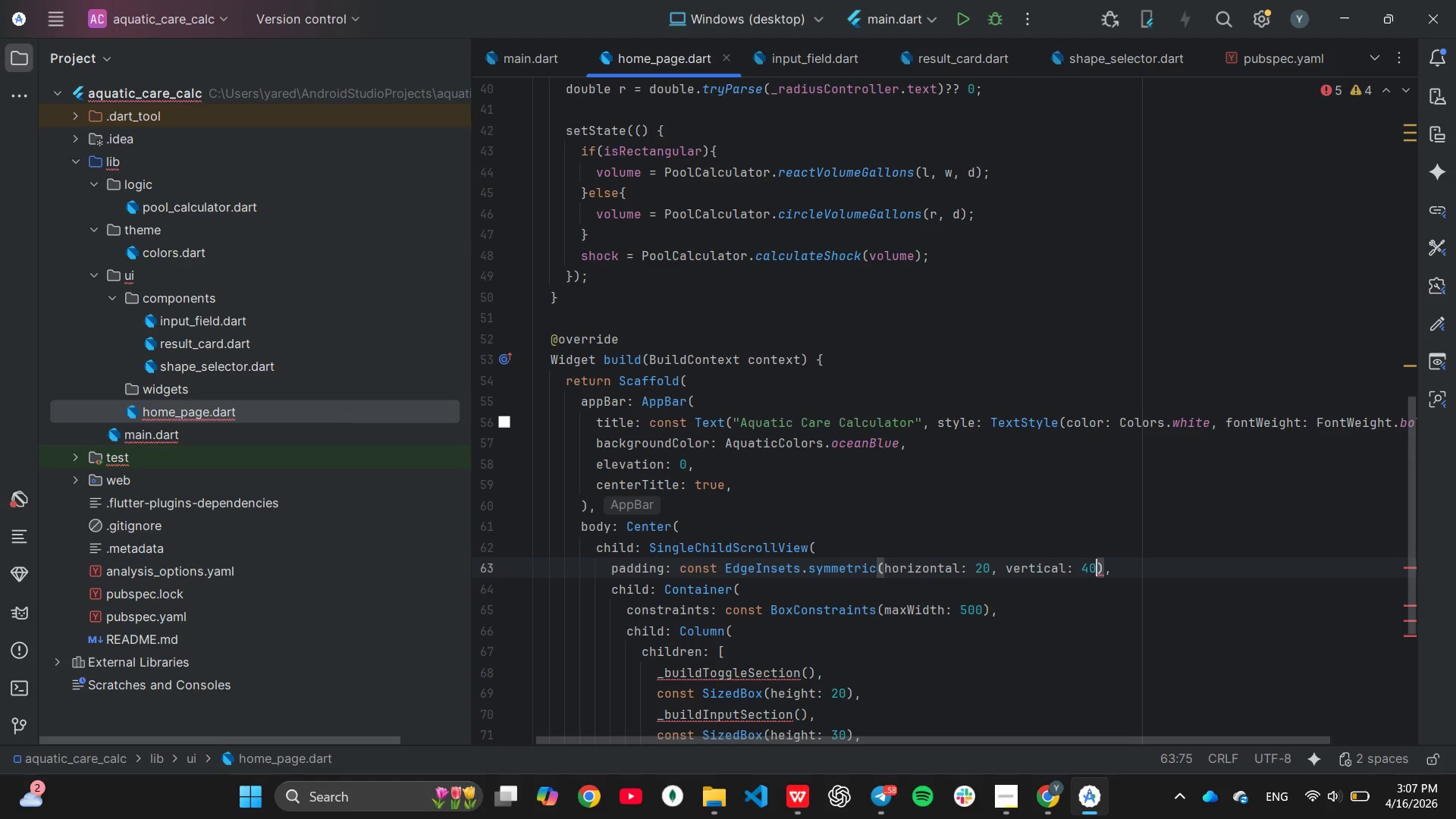 
left_click([730, 589])
 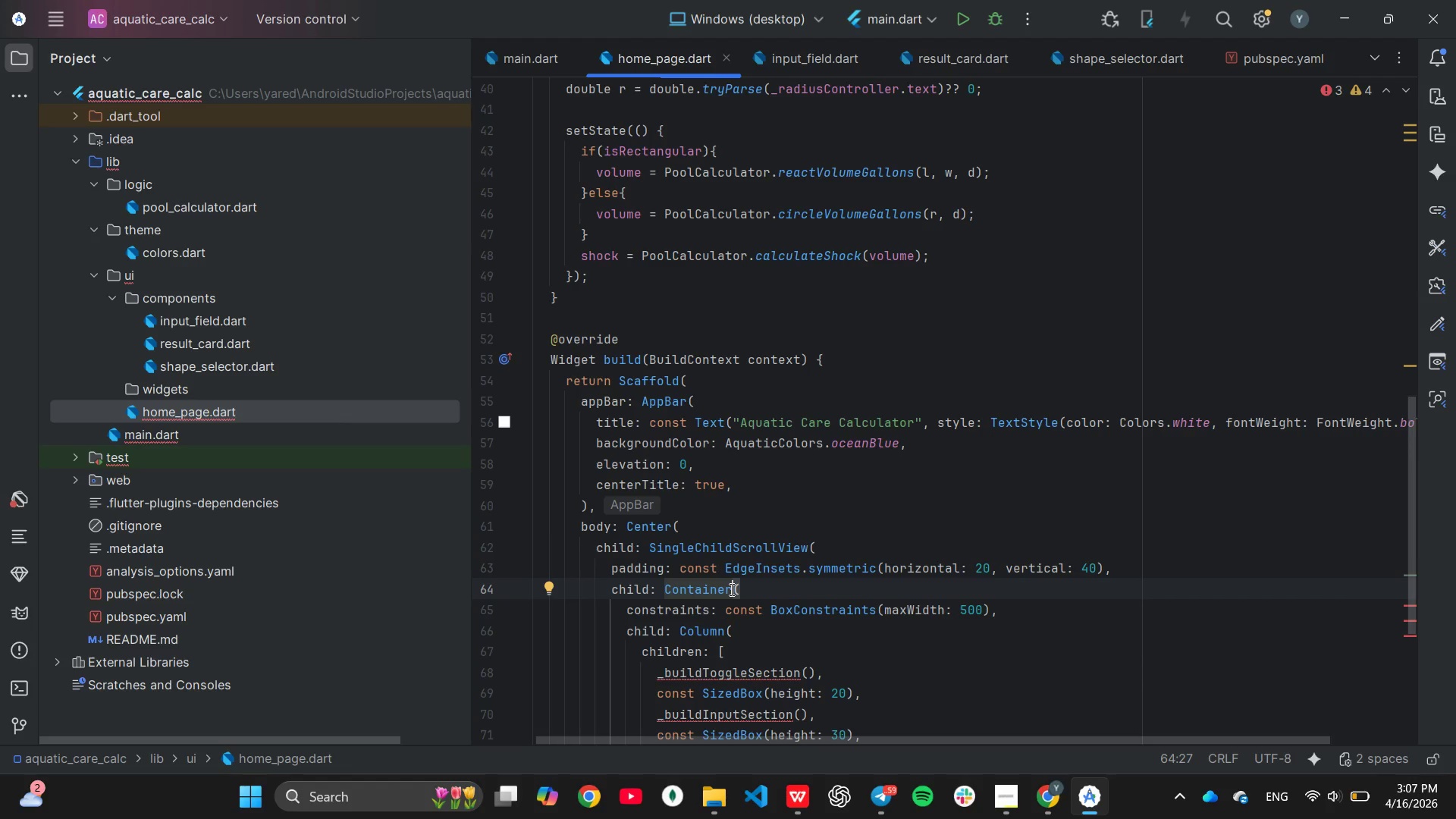 
wait(5.03)
 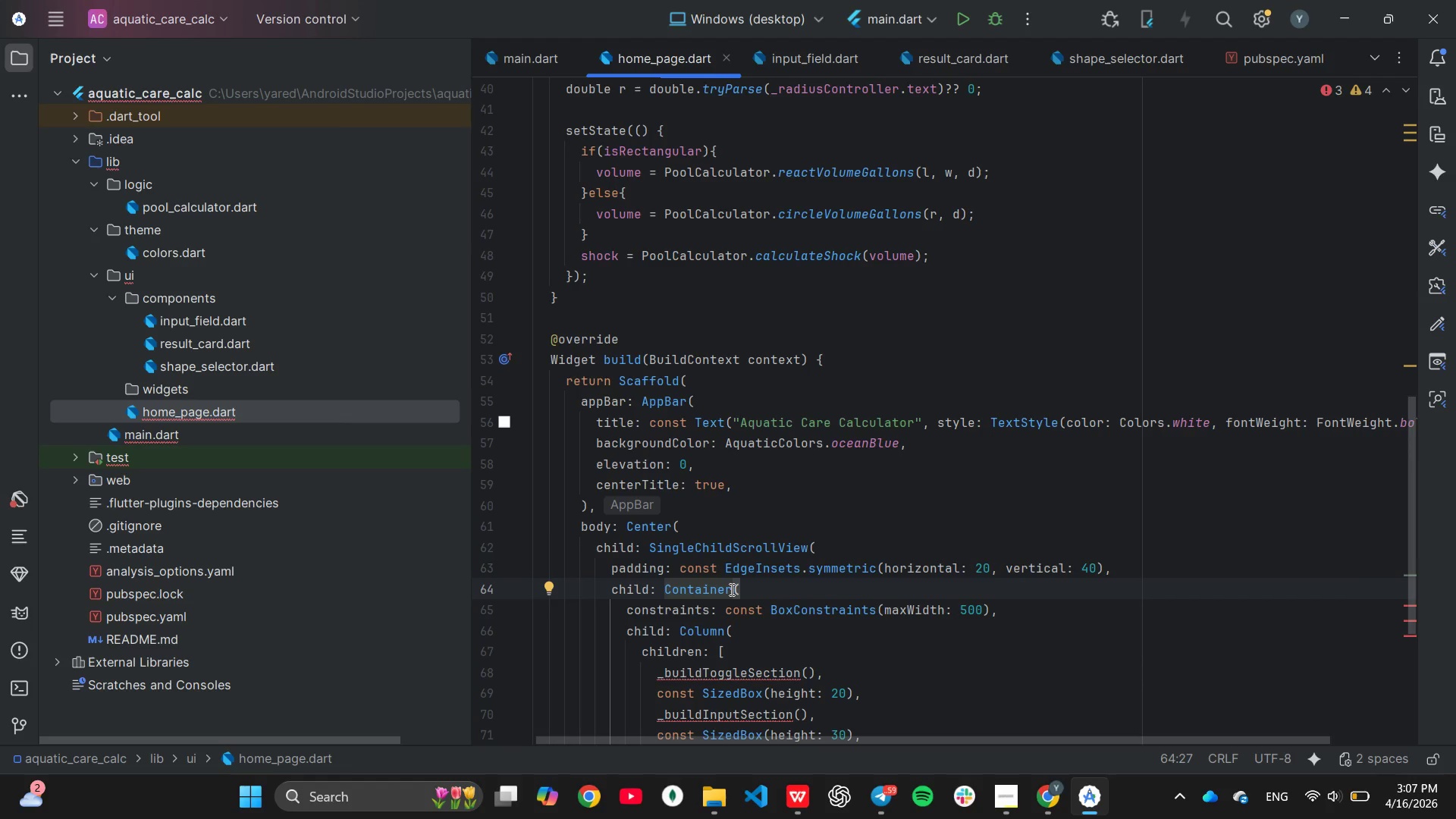 
key(Backspace)
key(Backspace)
key(Backspace)
key(Backspace)
key(Backspace)
key(Backspace)
type(str)
 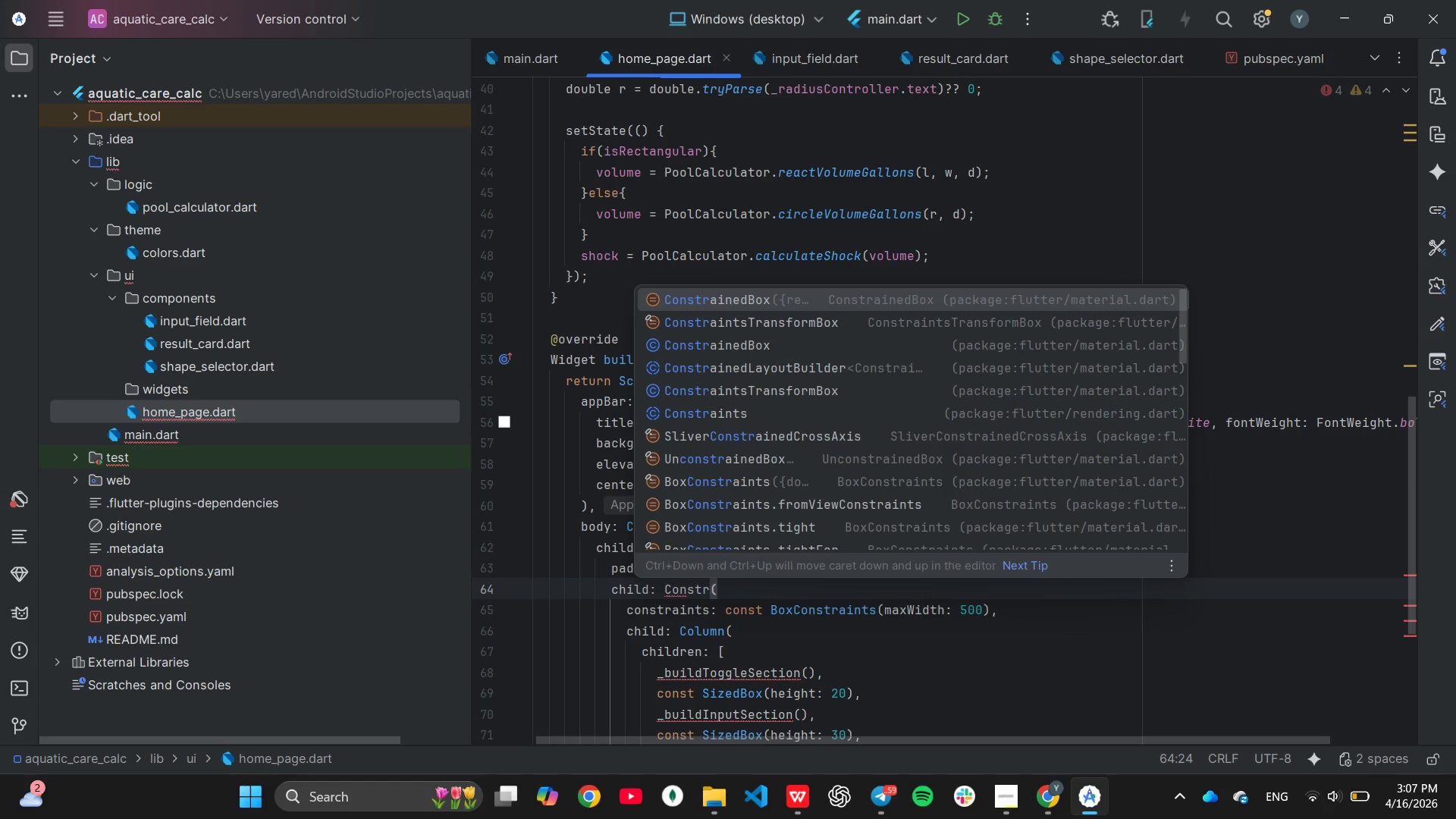 
key(Enter)
 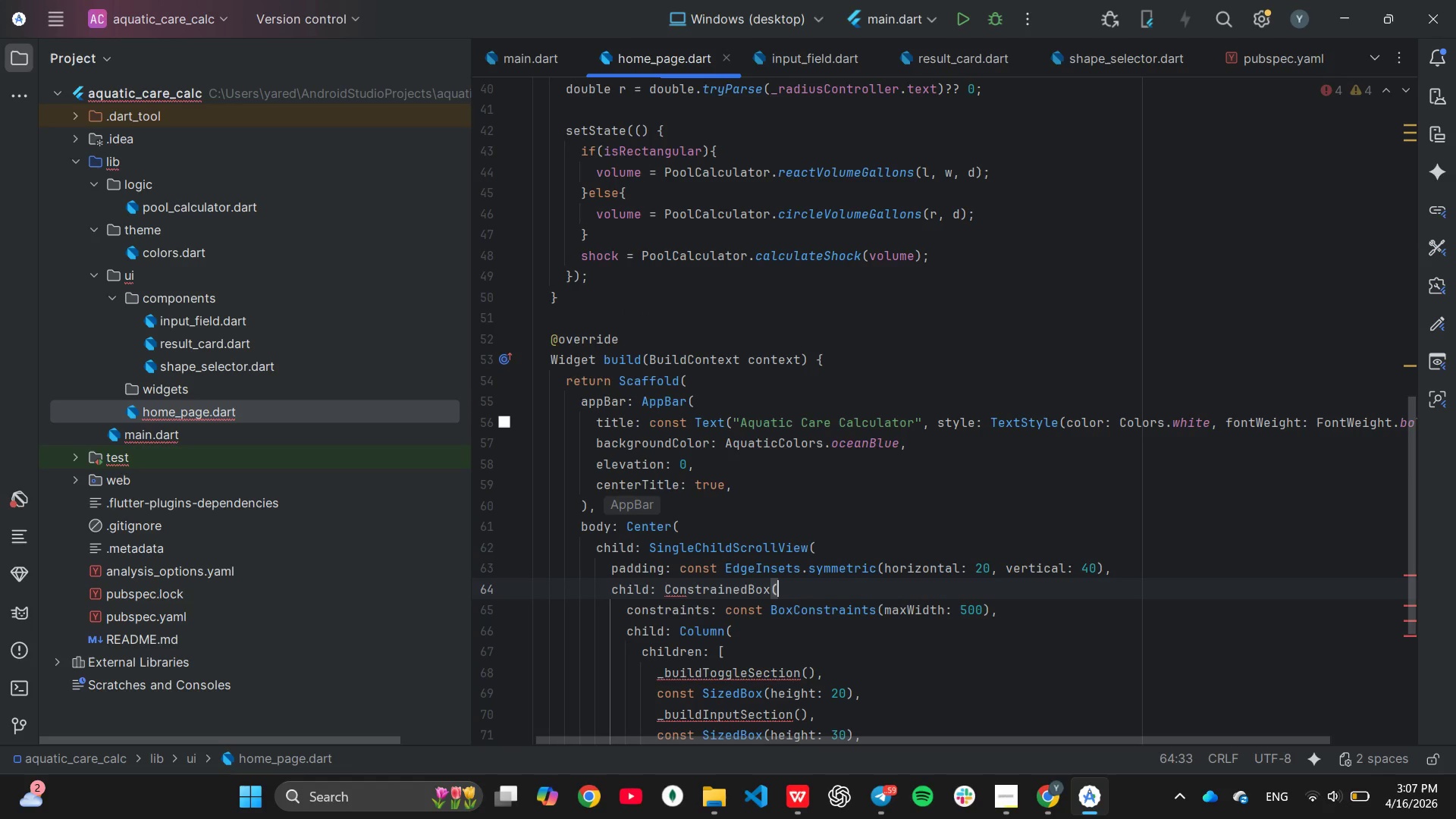 
scroll: coordinate [737, 580], scroll_direction: down, amount: 1.0
 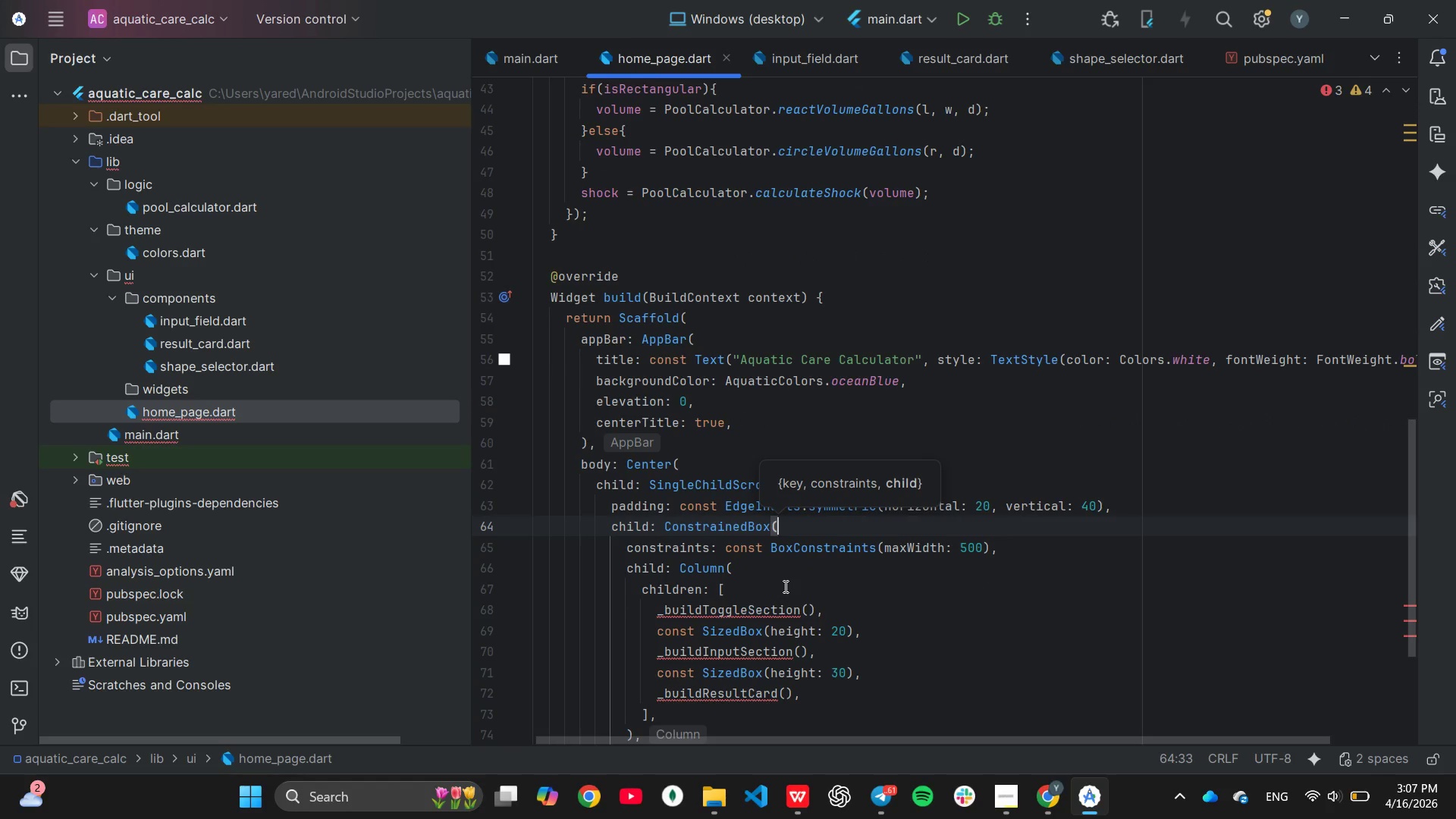 
wait(6.65)
 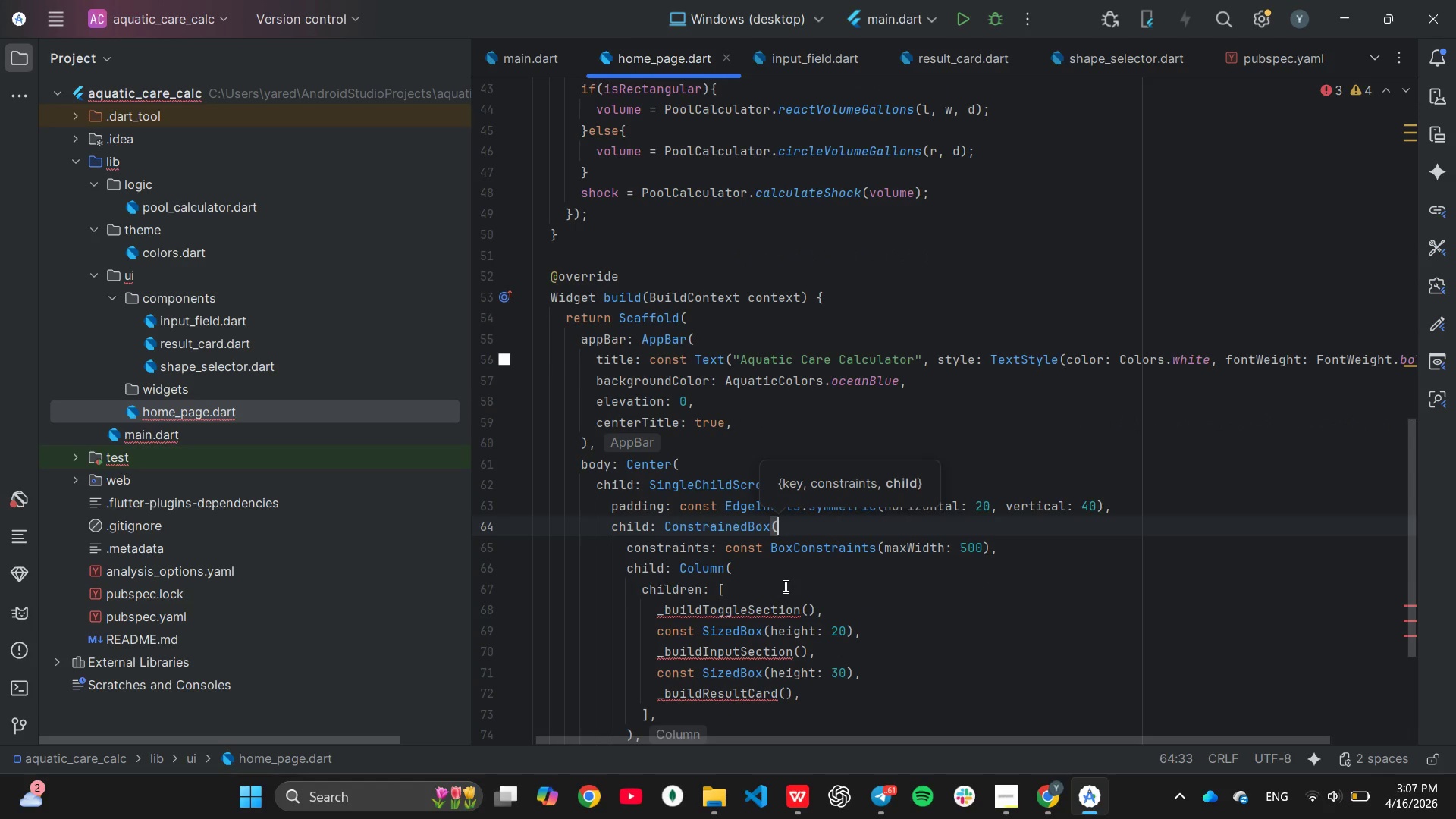 
scroll: coordinate [784, 586], scroll_direction: down, amount: 1.0
 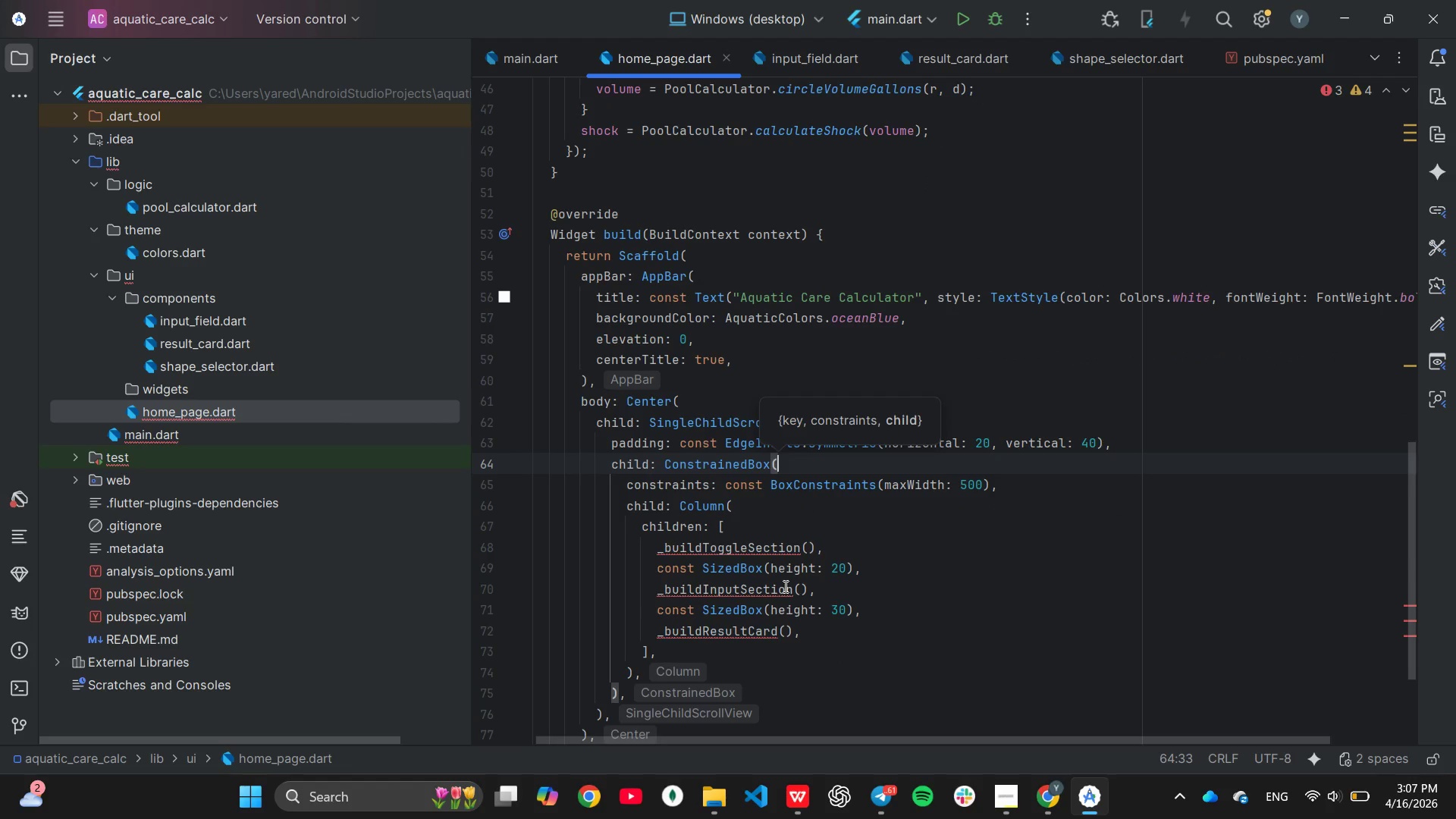 
wait(6.3)
 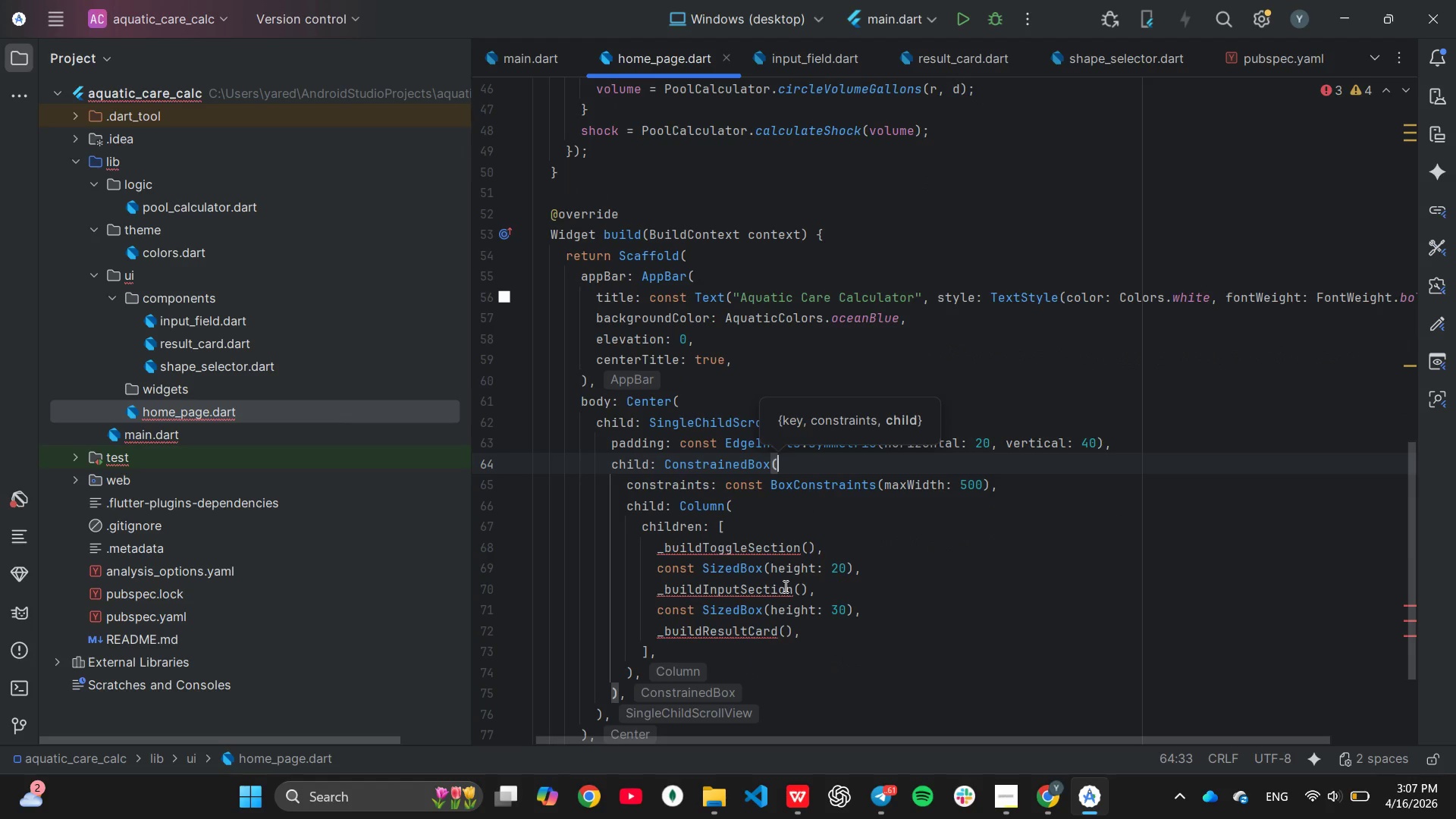 
scroll: coordinate [779, 582], scroll_direction: down, amount: 1.0
 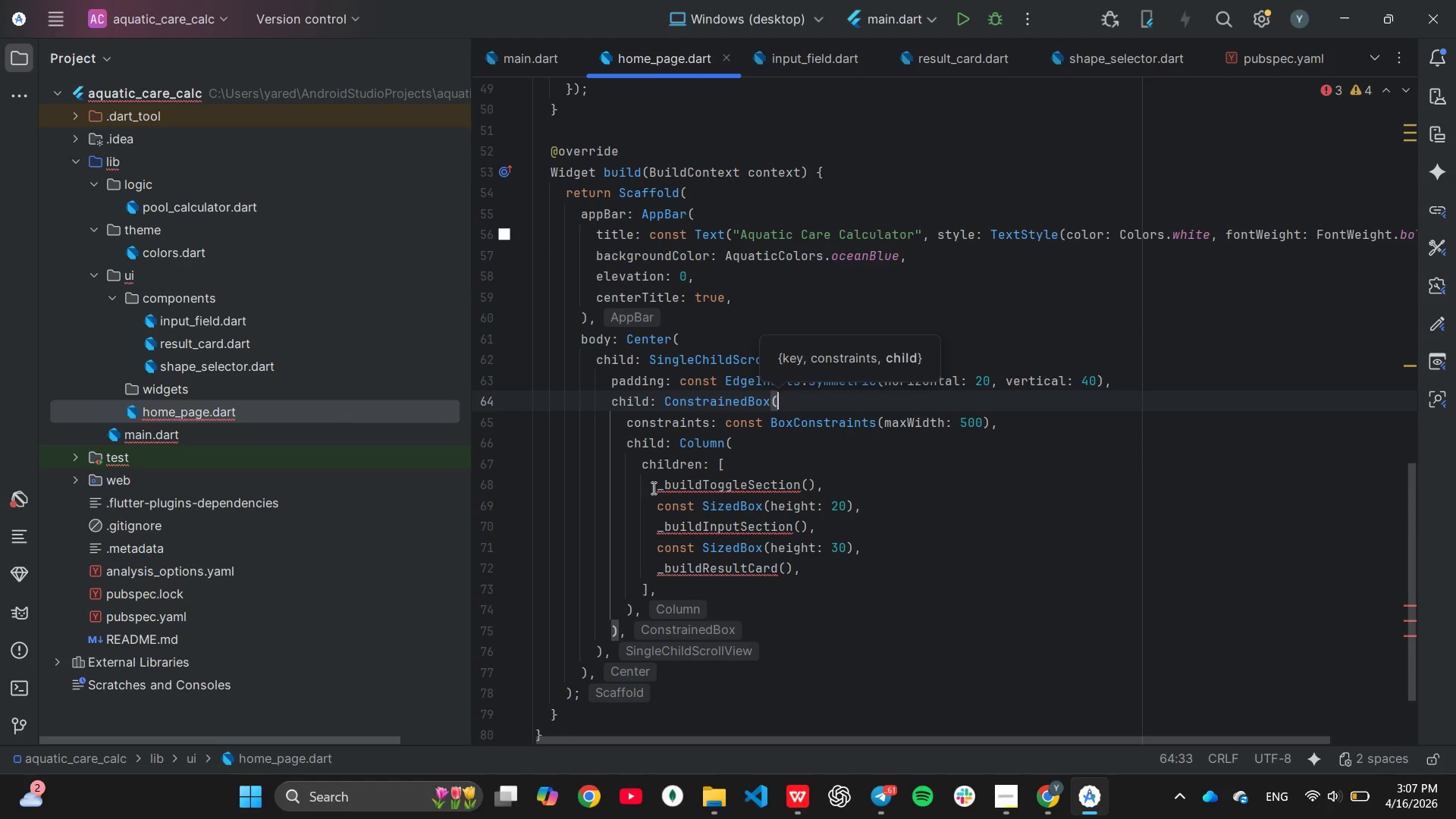 
left_click_drag(start_coordinate=[654, 488], to_coordinate=[817, 574])
 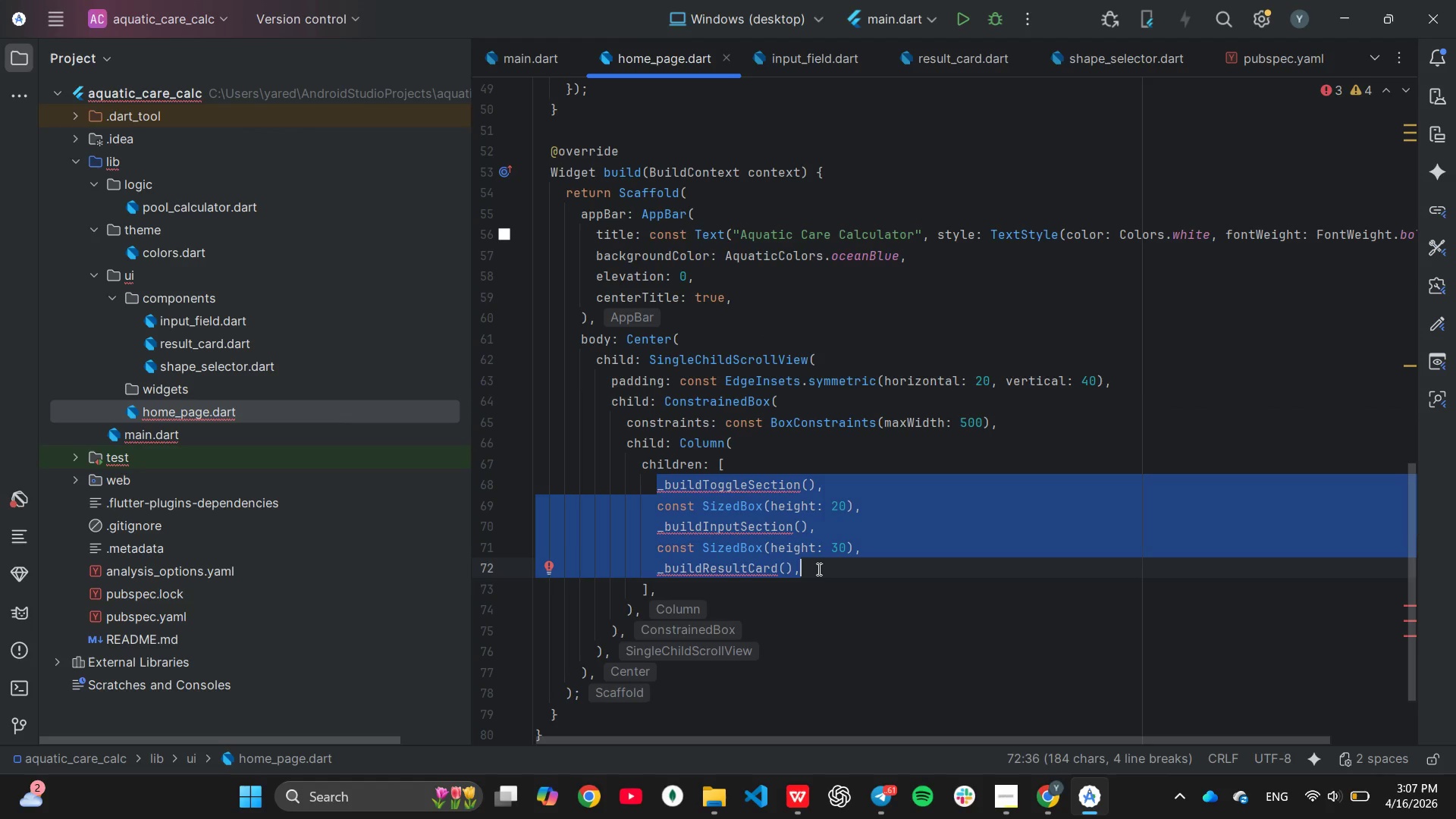 
key(Backspace)
type(Text)
 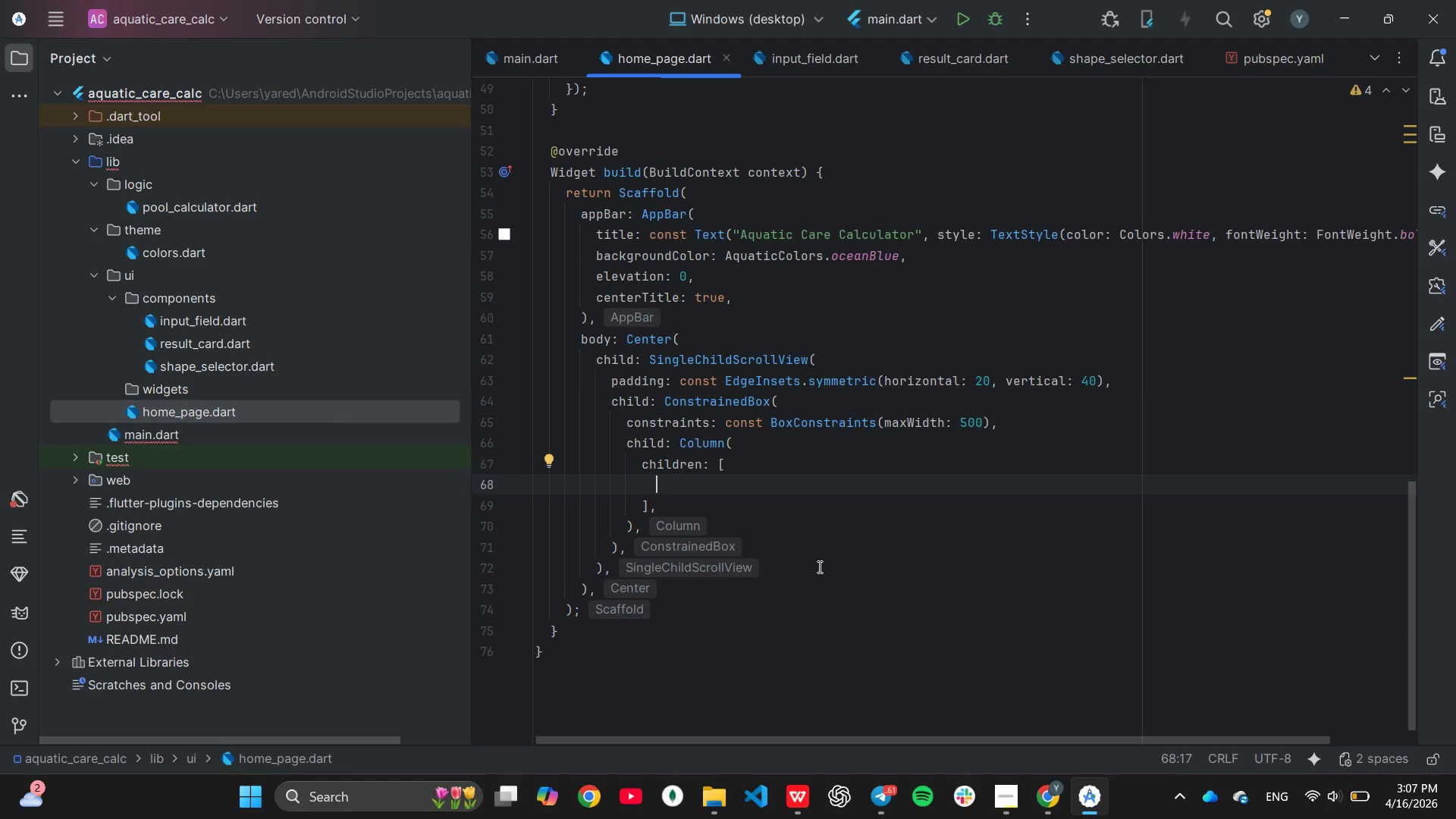 
key(Enter)
 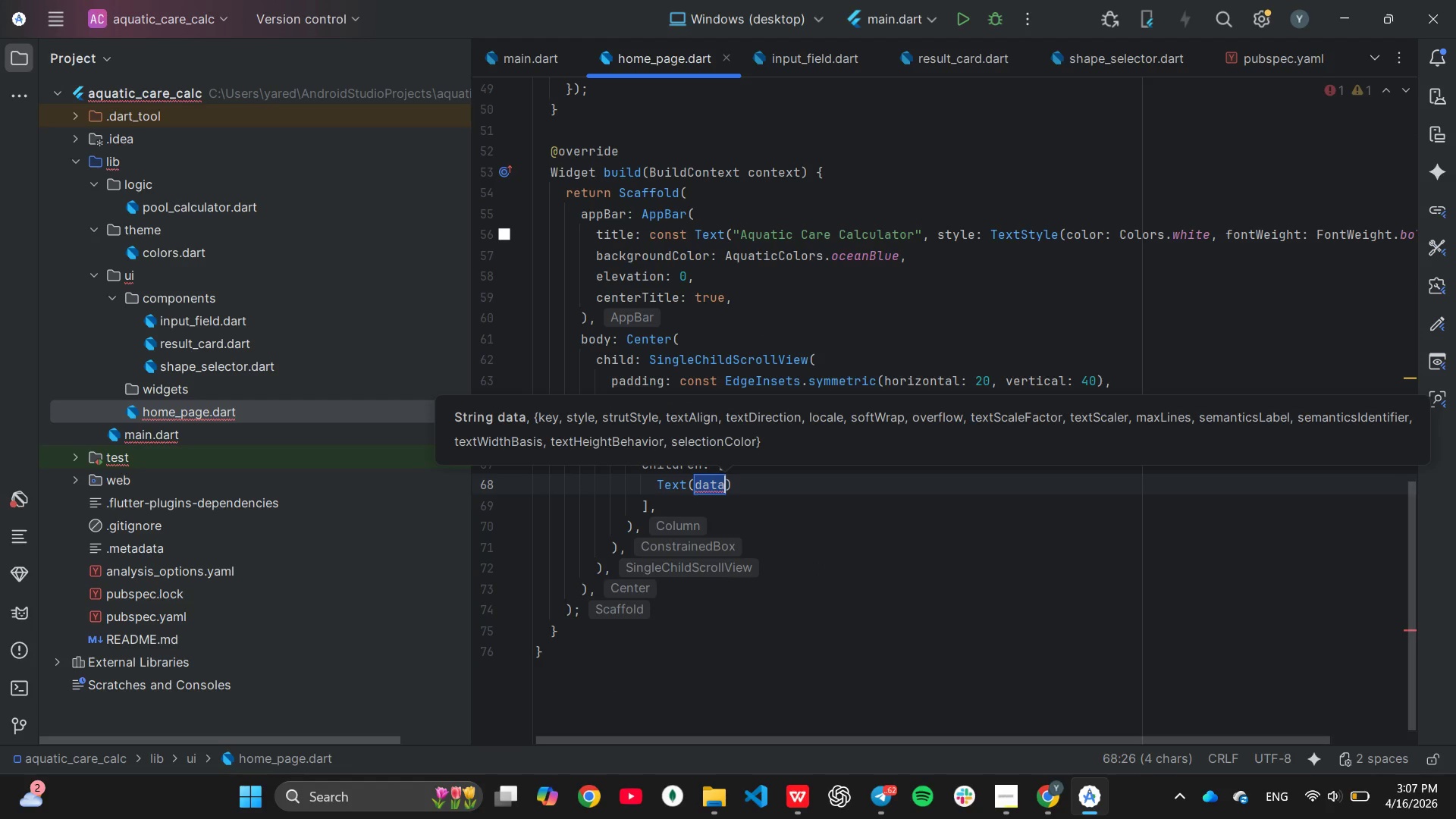 
key(Backspace)
 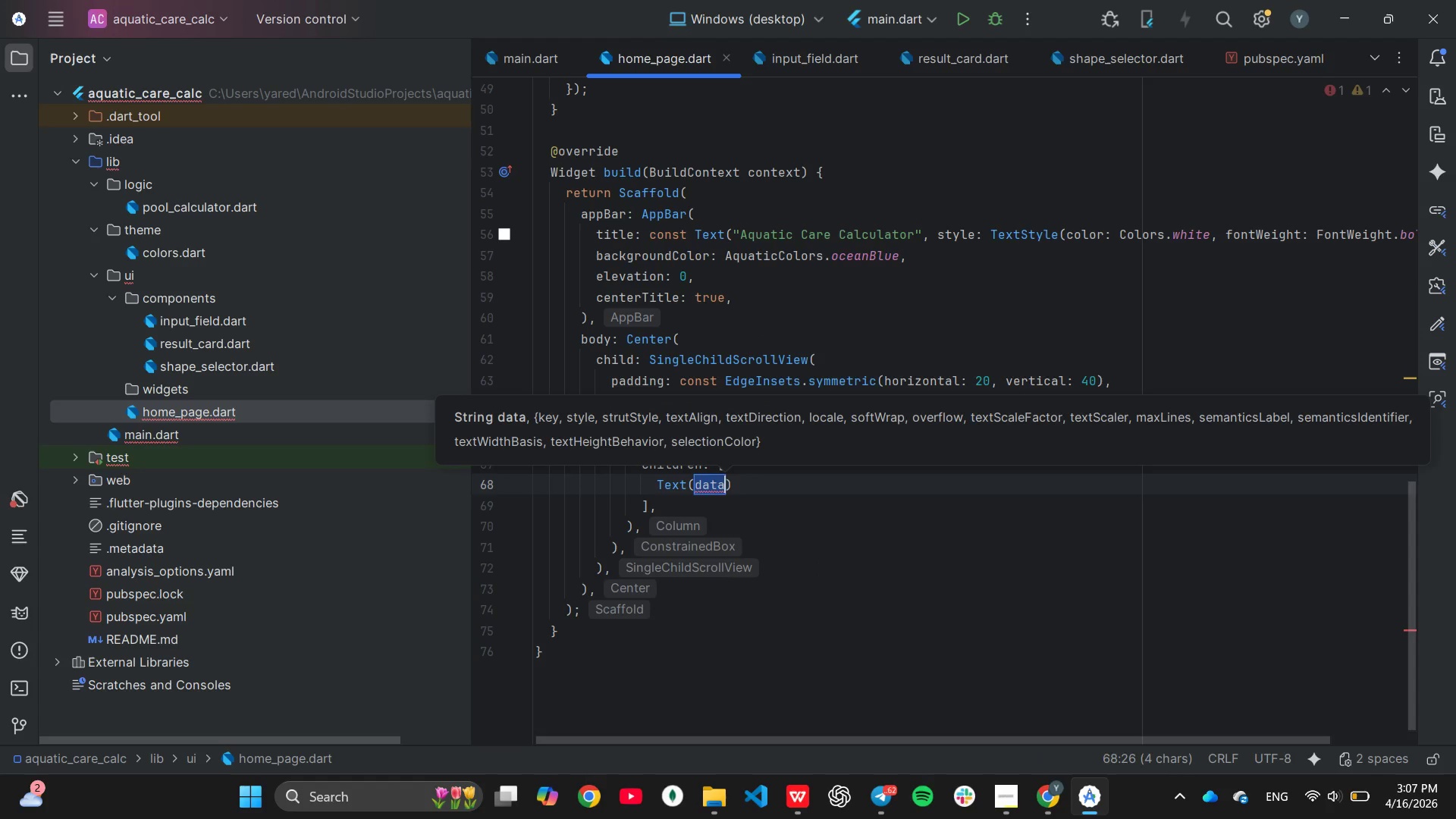 
key(Enter)
 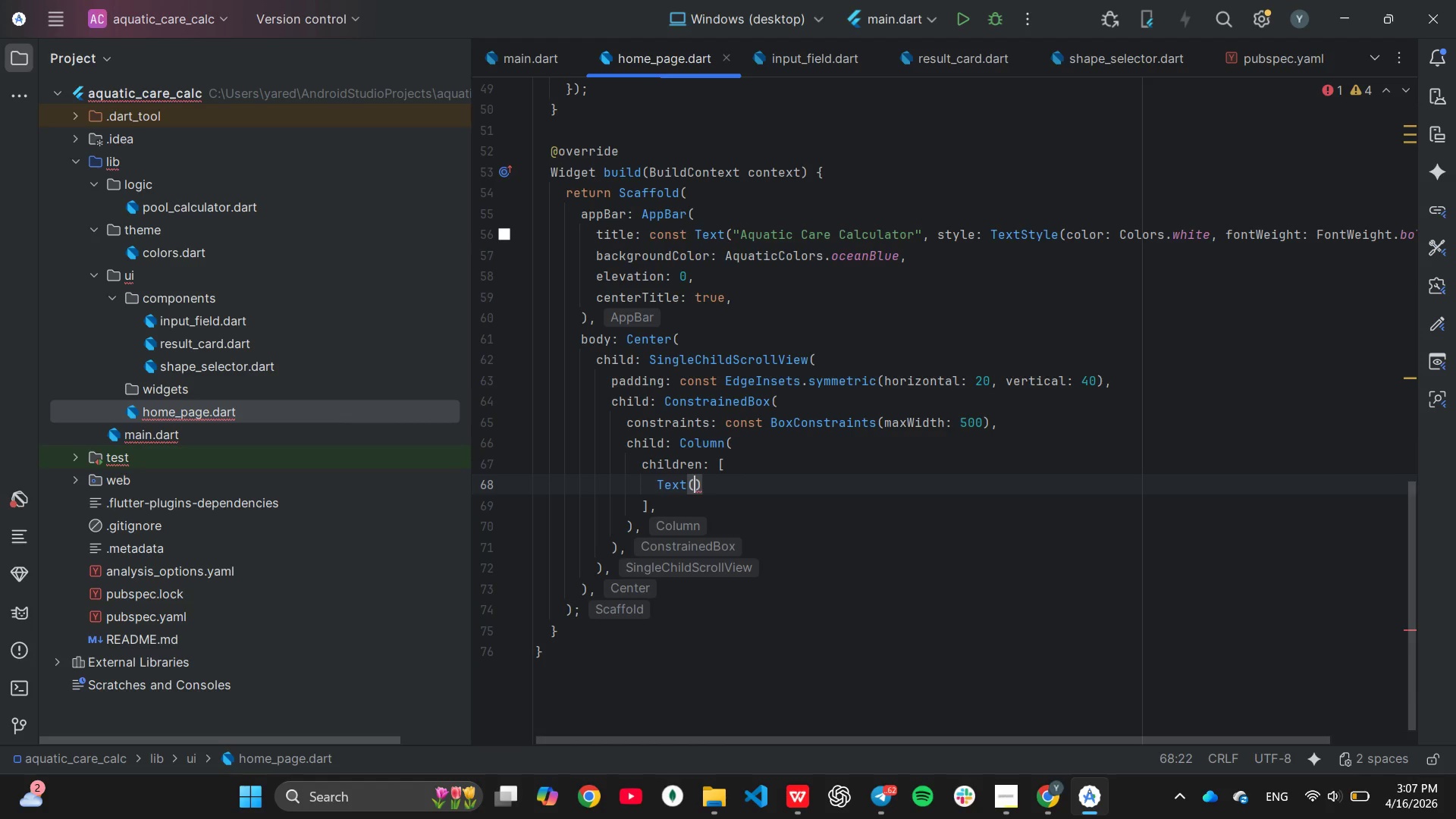 
wait(6.28)
 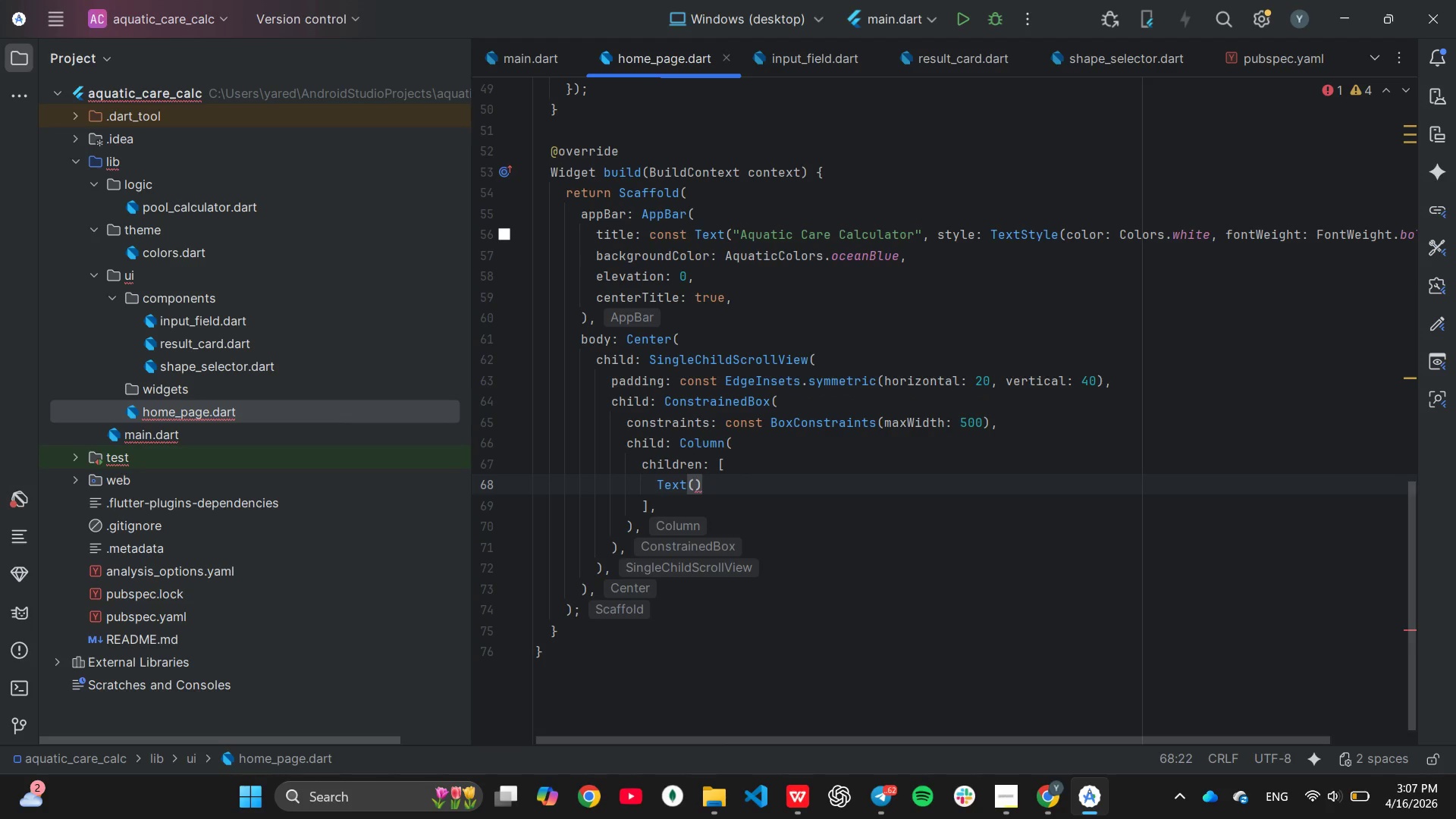 
key(Enter)
 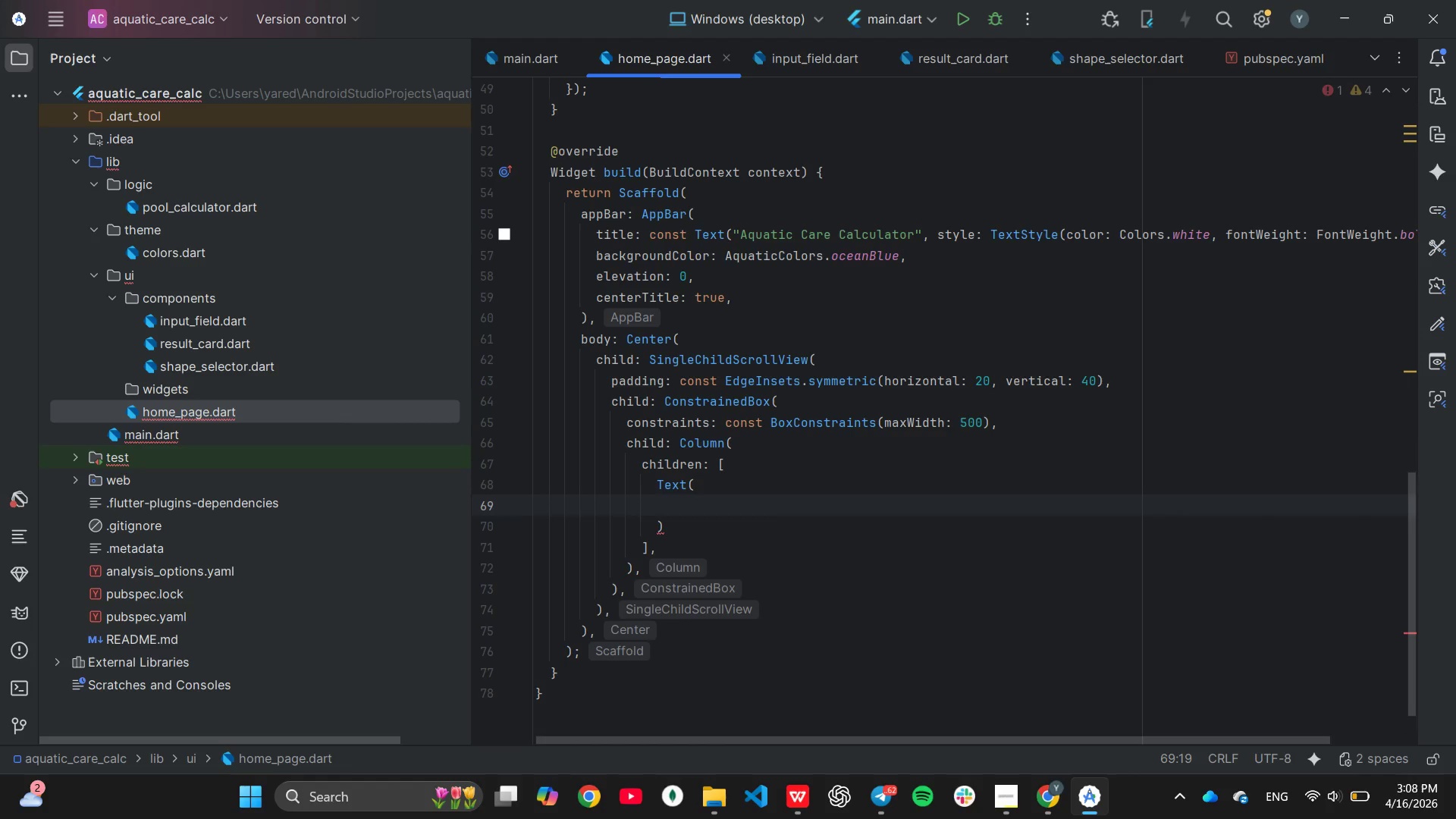 
type("Pool maintenance calculator)
 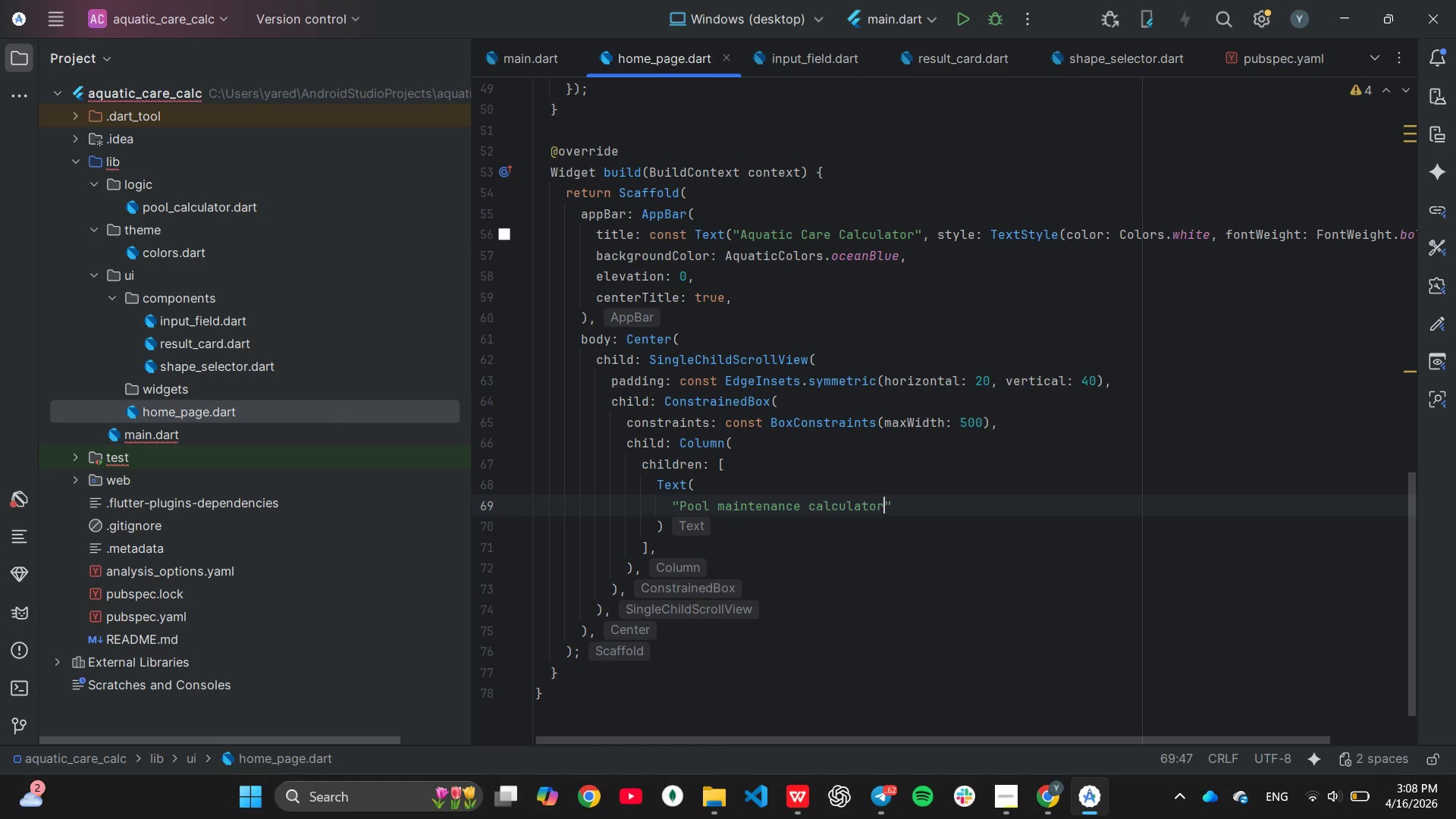 
key(ArrowRight)
 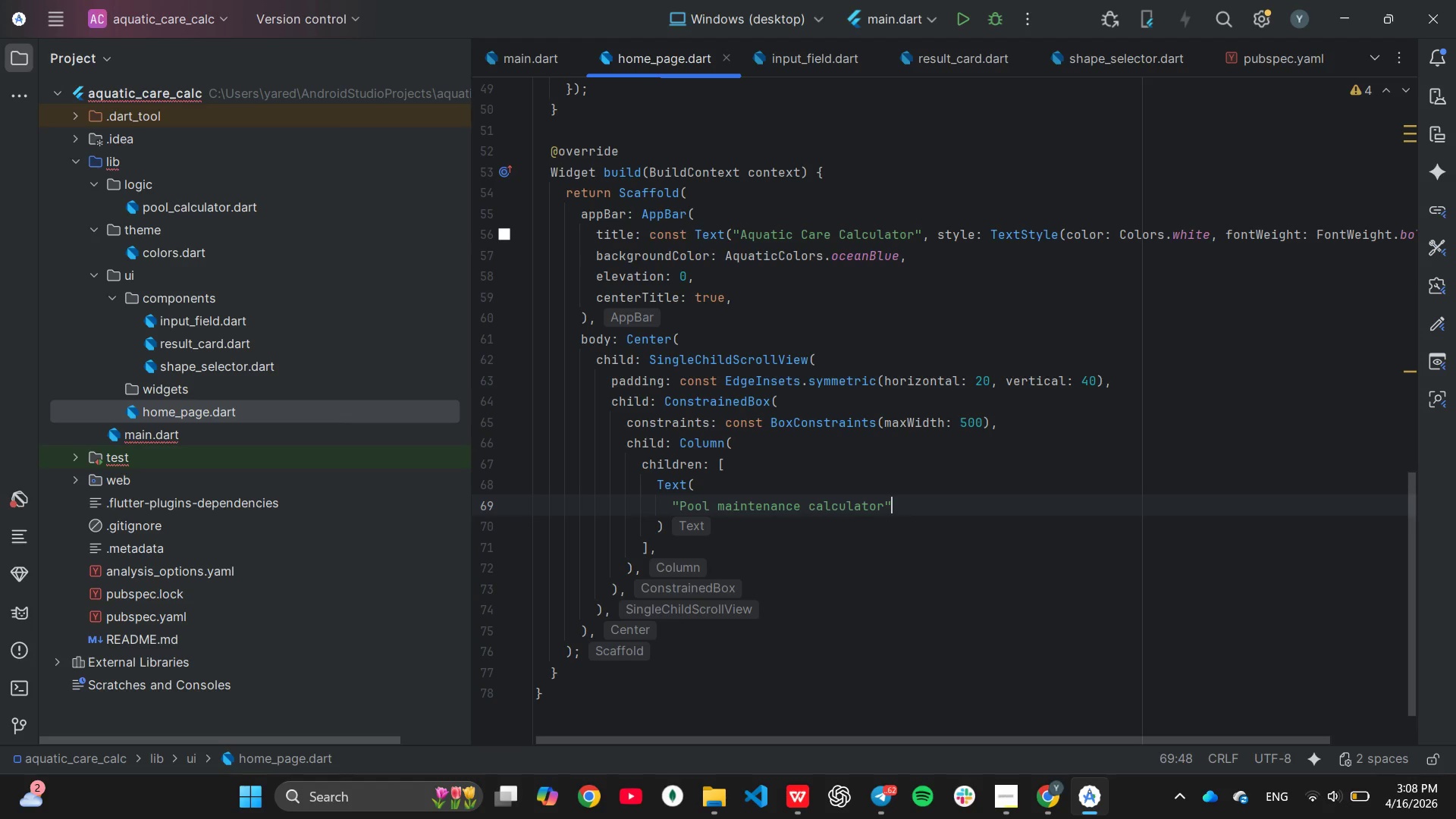 
key(Comma)
 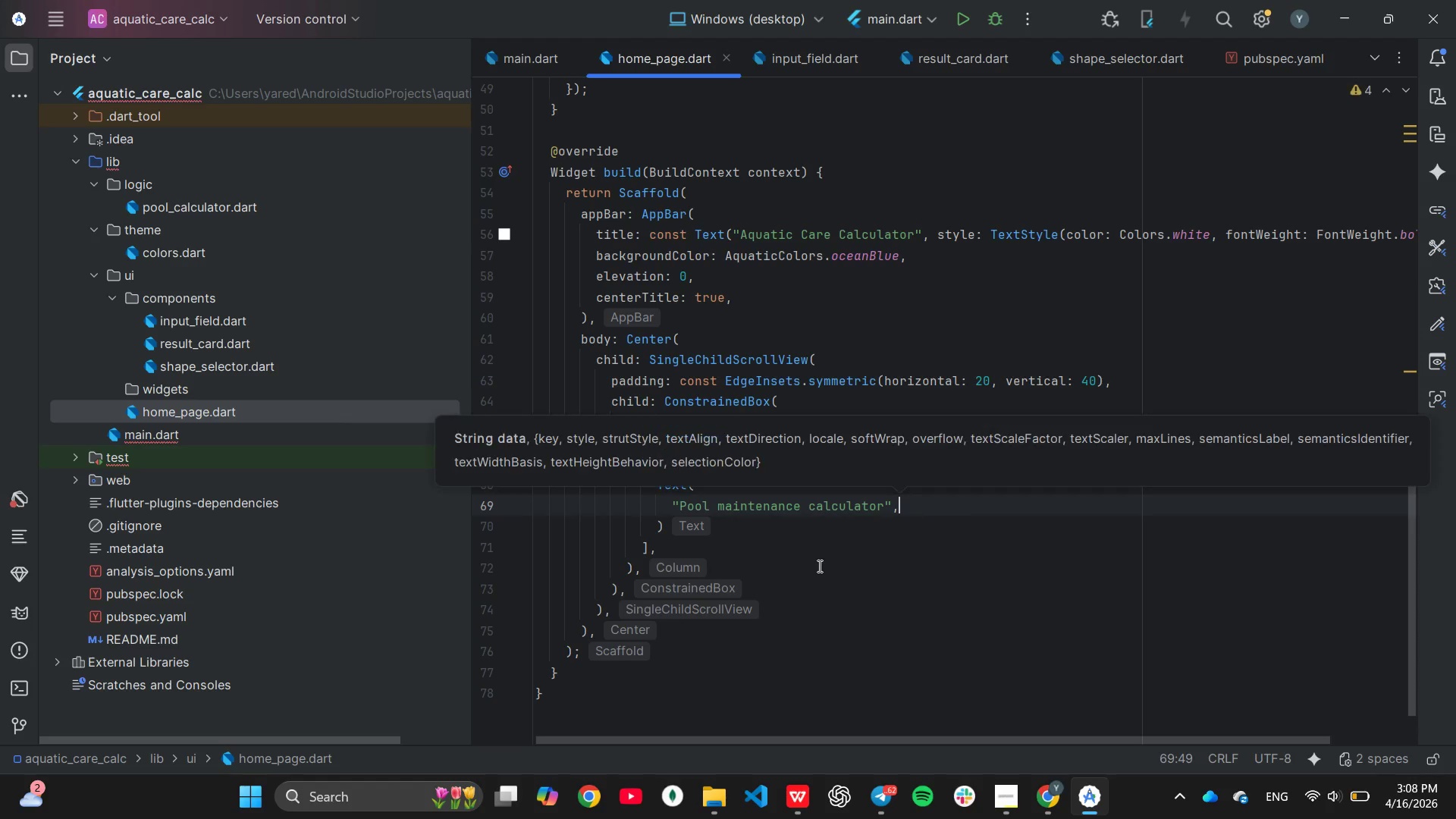 
key(Enter)
 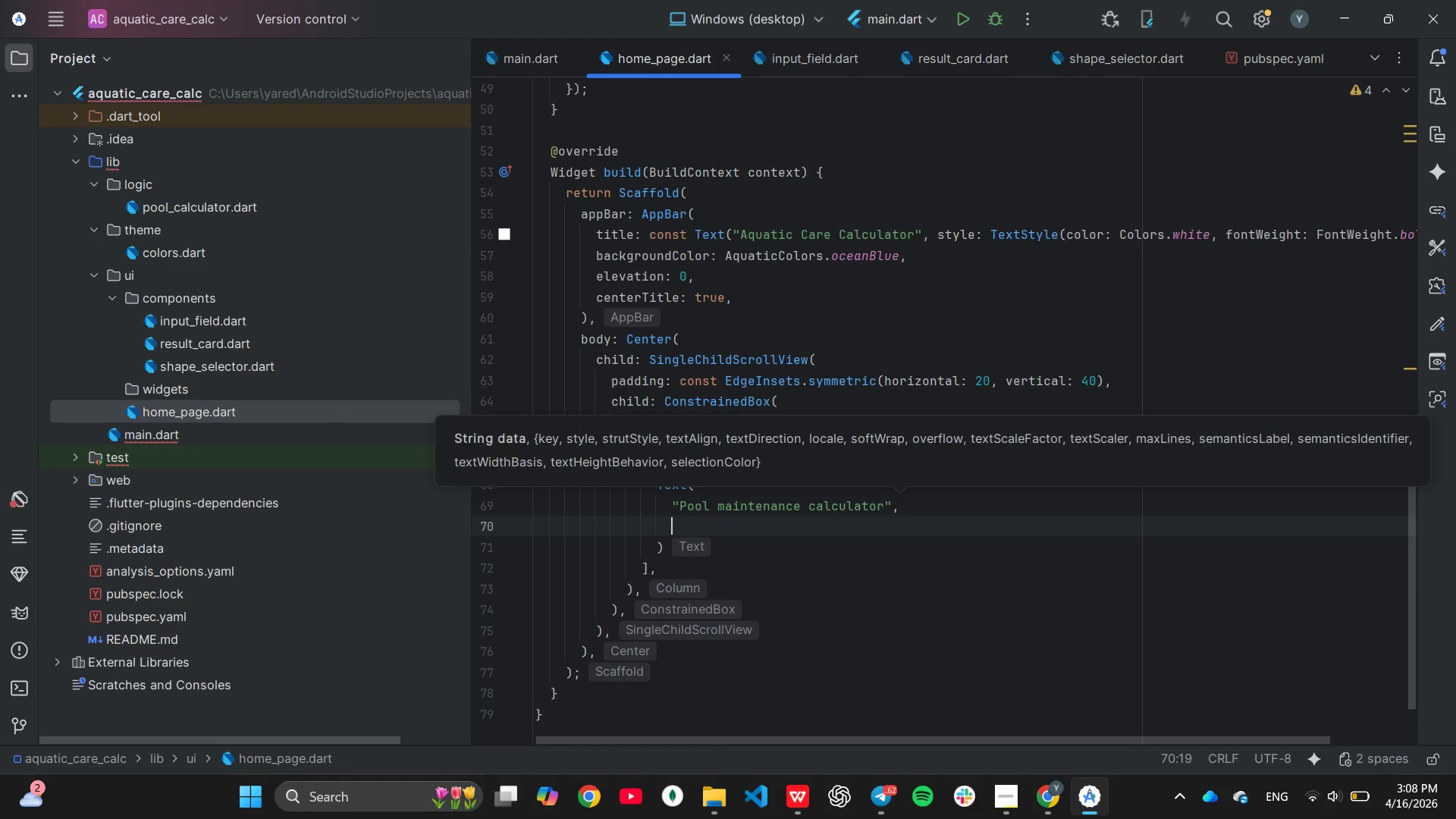 
type(style: The)
 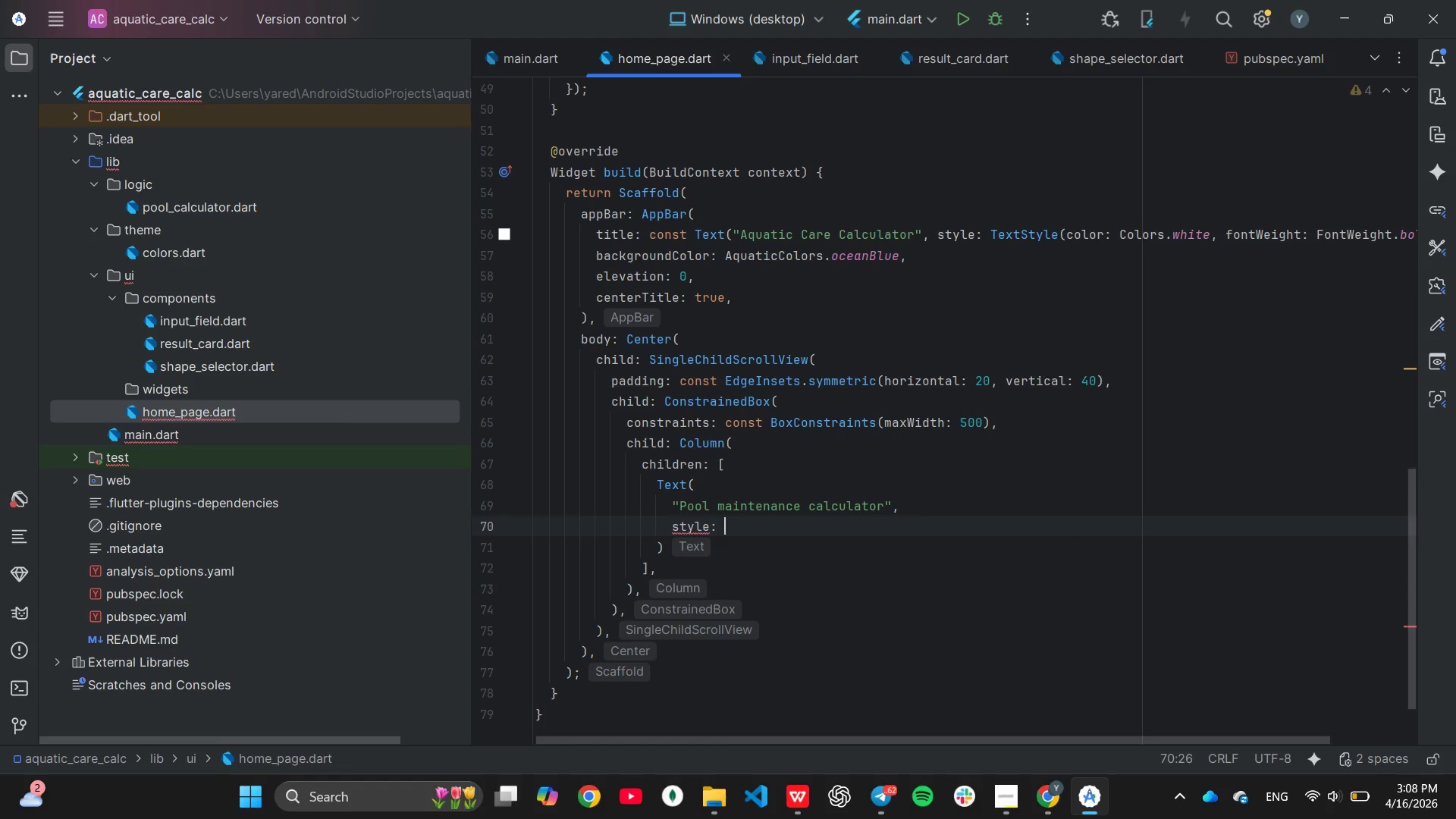 
wait(19.38)
 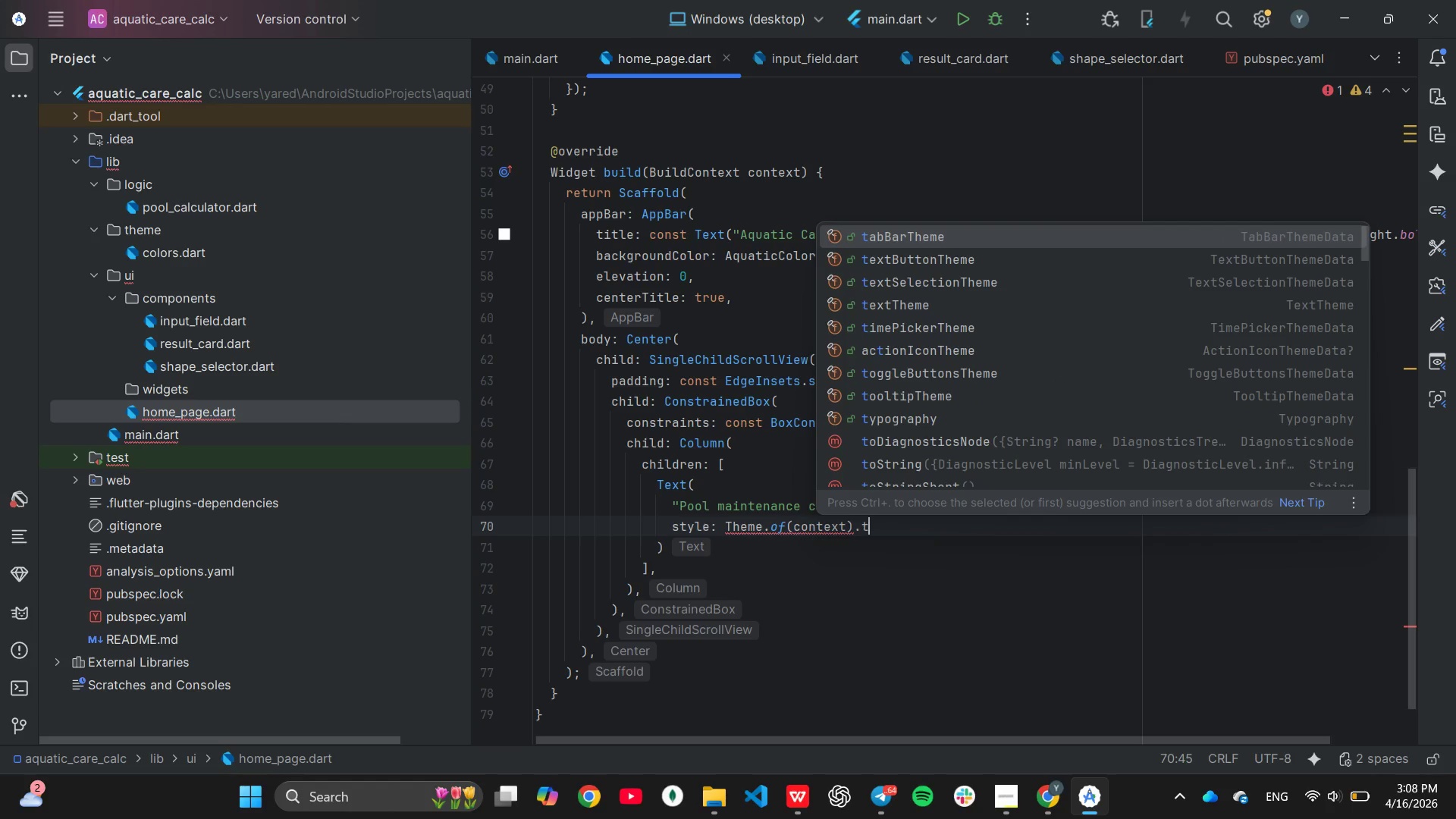 
key(Period)
 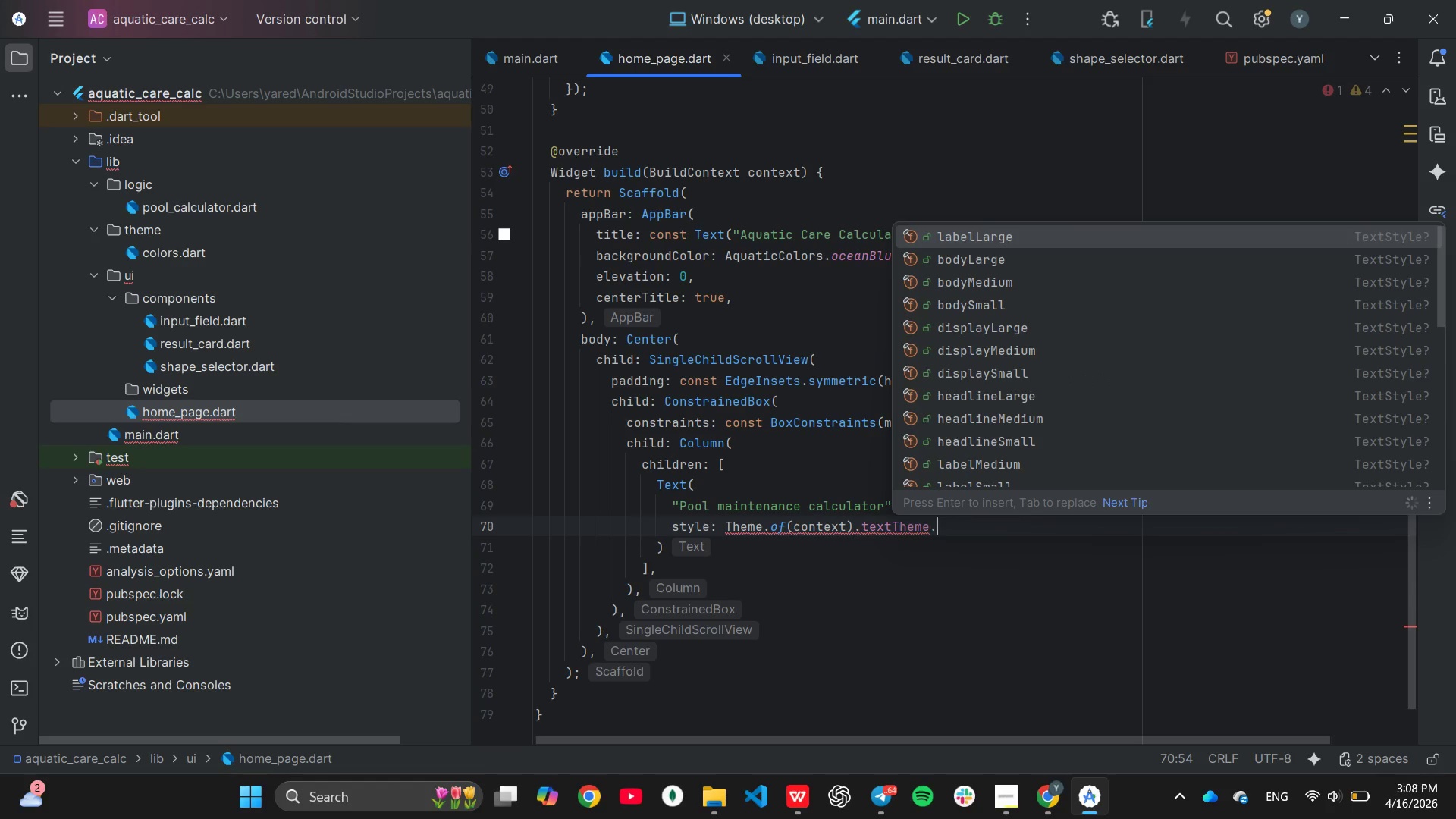 
type(hea)
 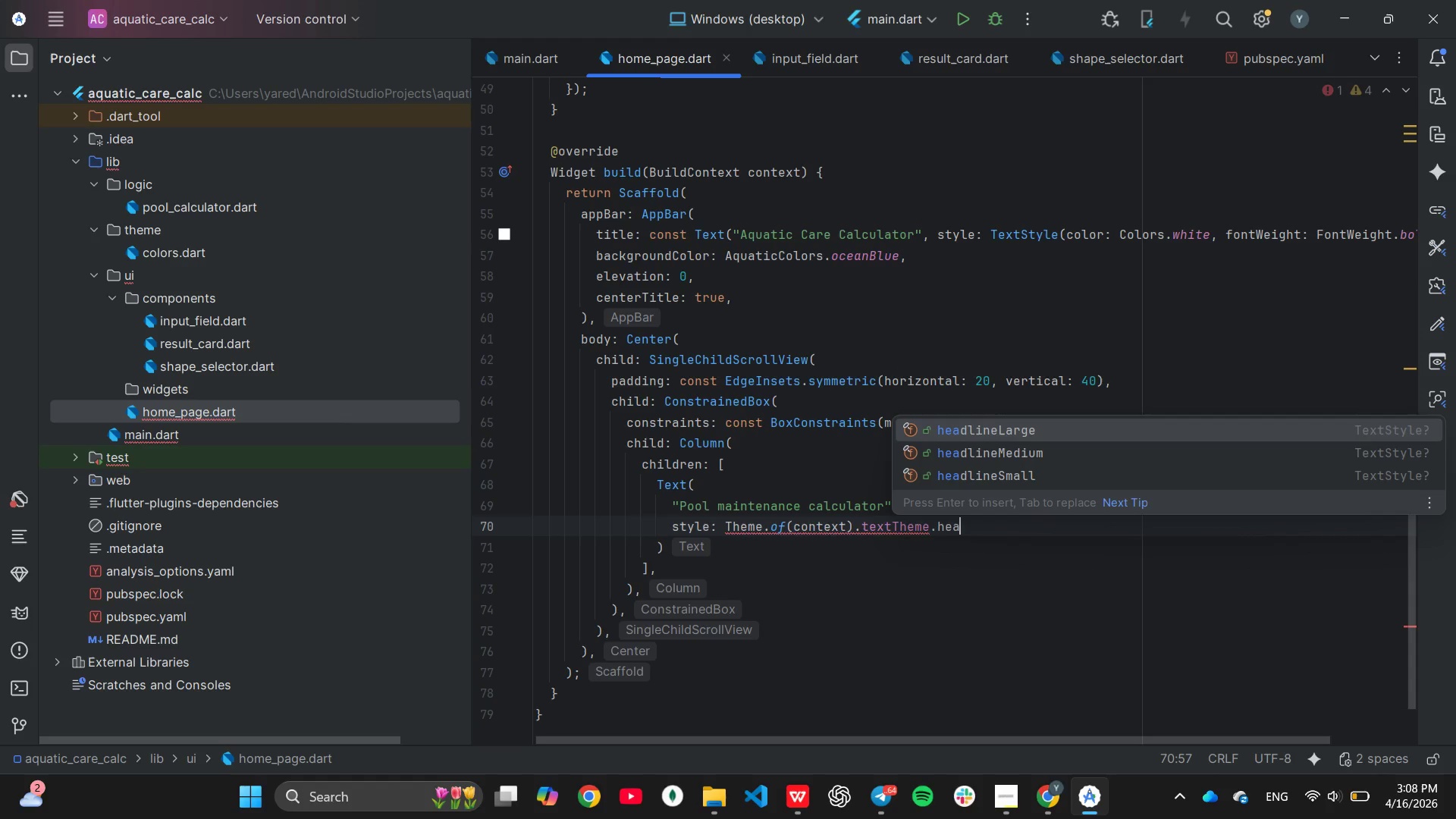 
key(ArrowDown)
 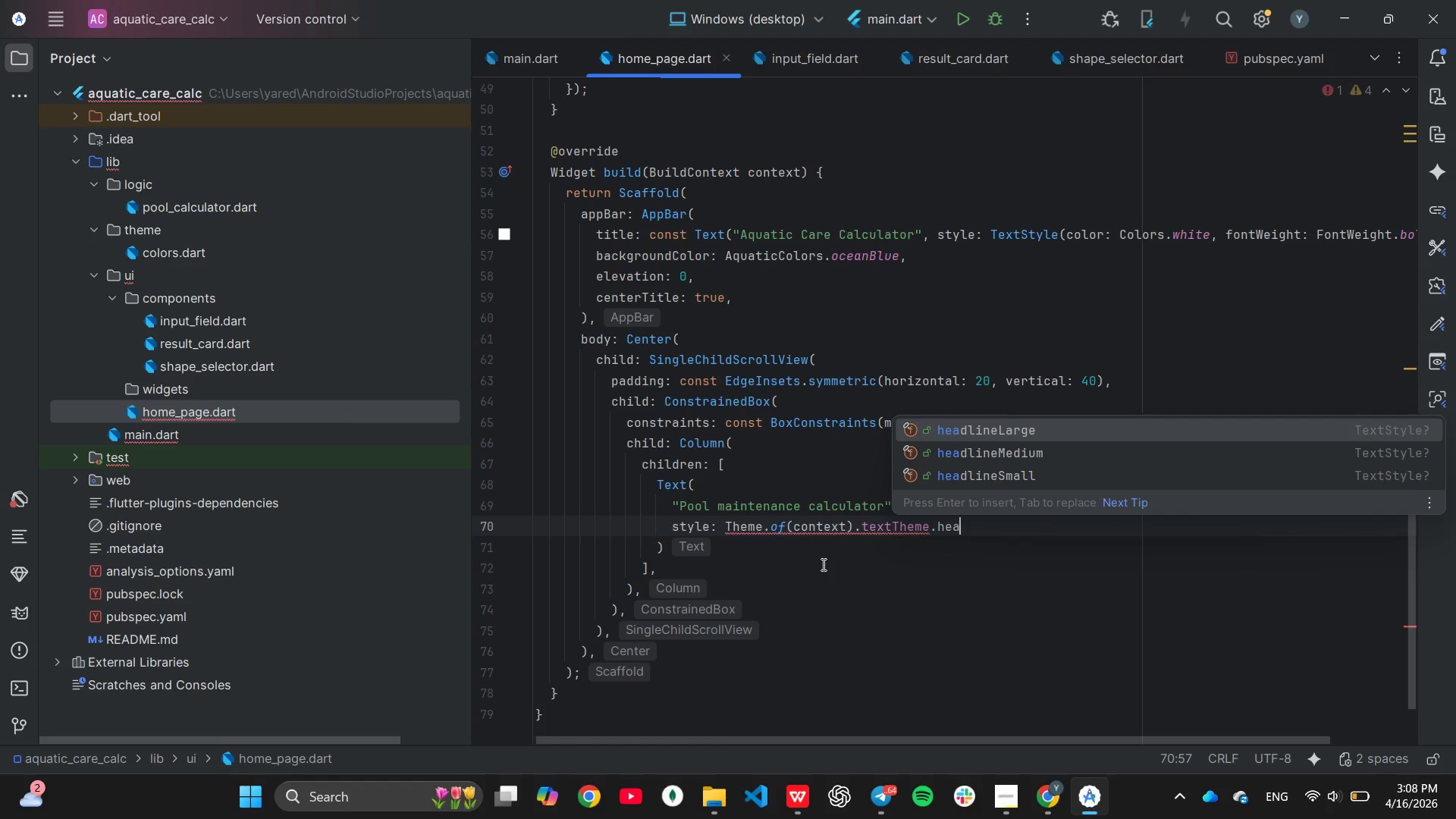 
key(ArrowDown)
 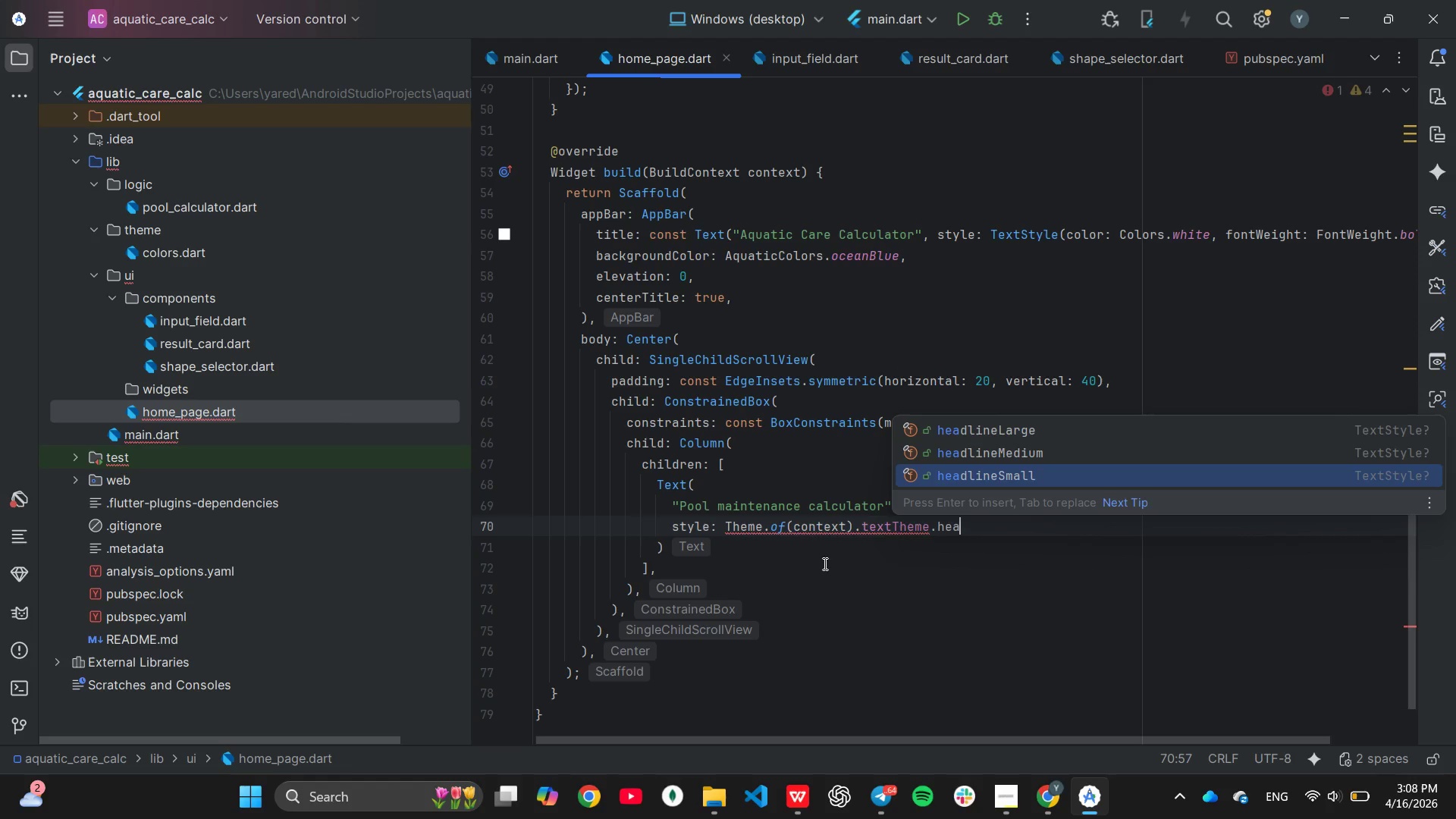 
key(Enter)
 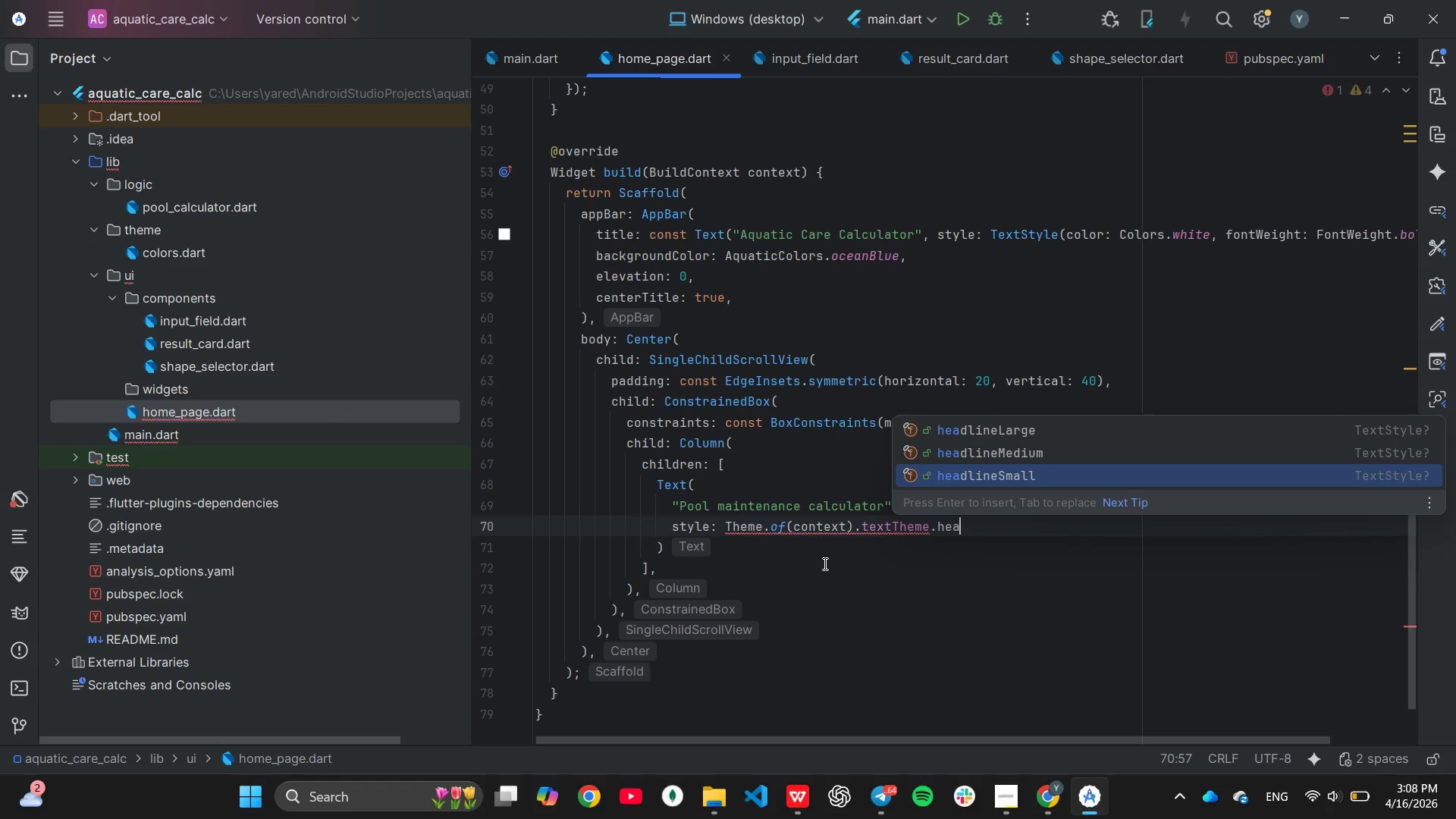 
type(?.cop)
 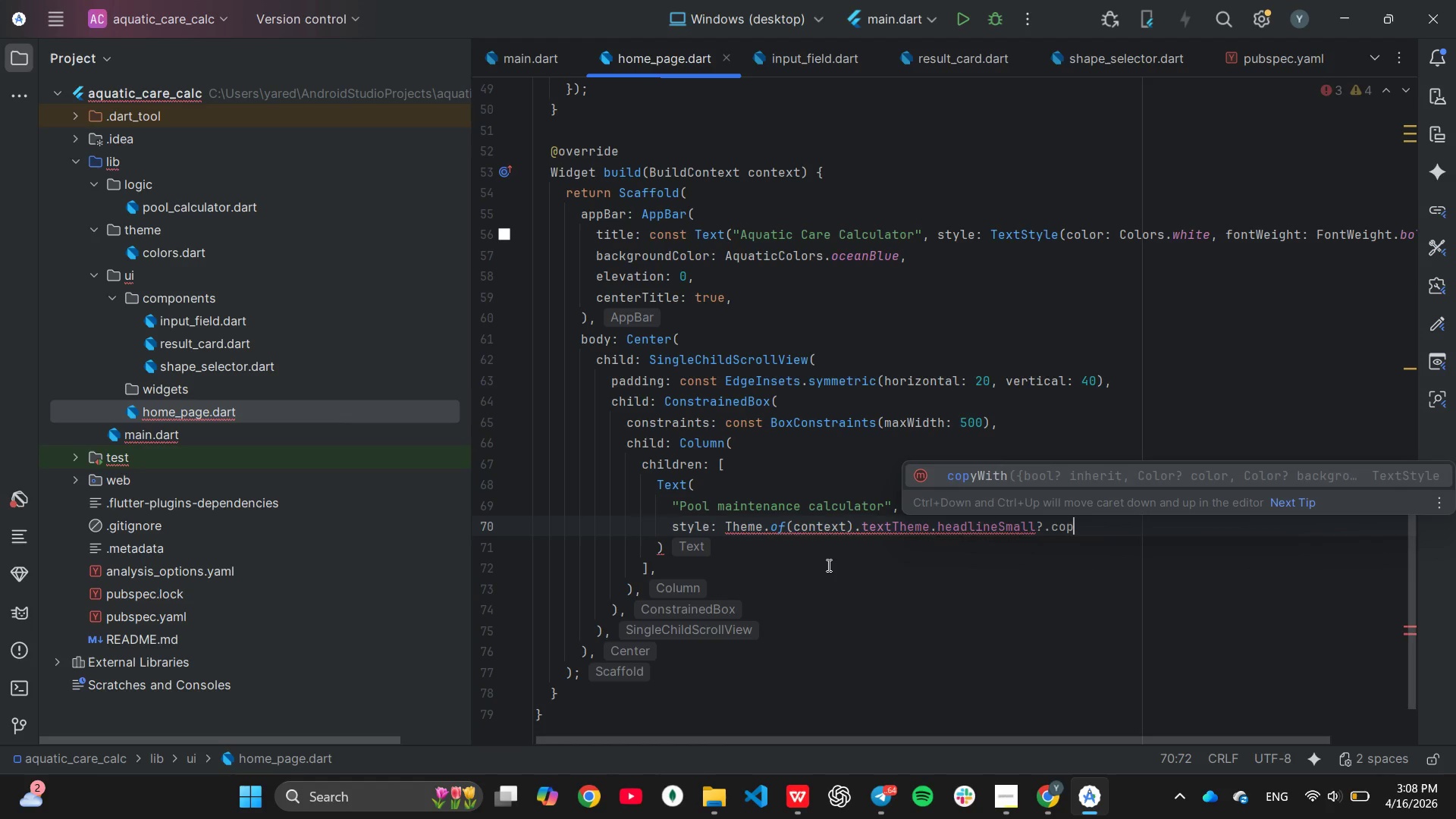 
key(Enter)
 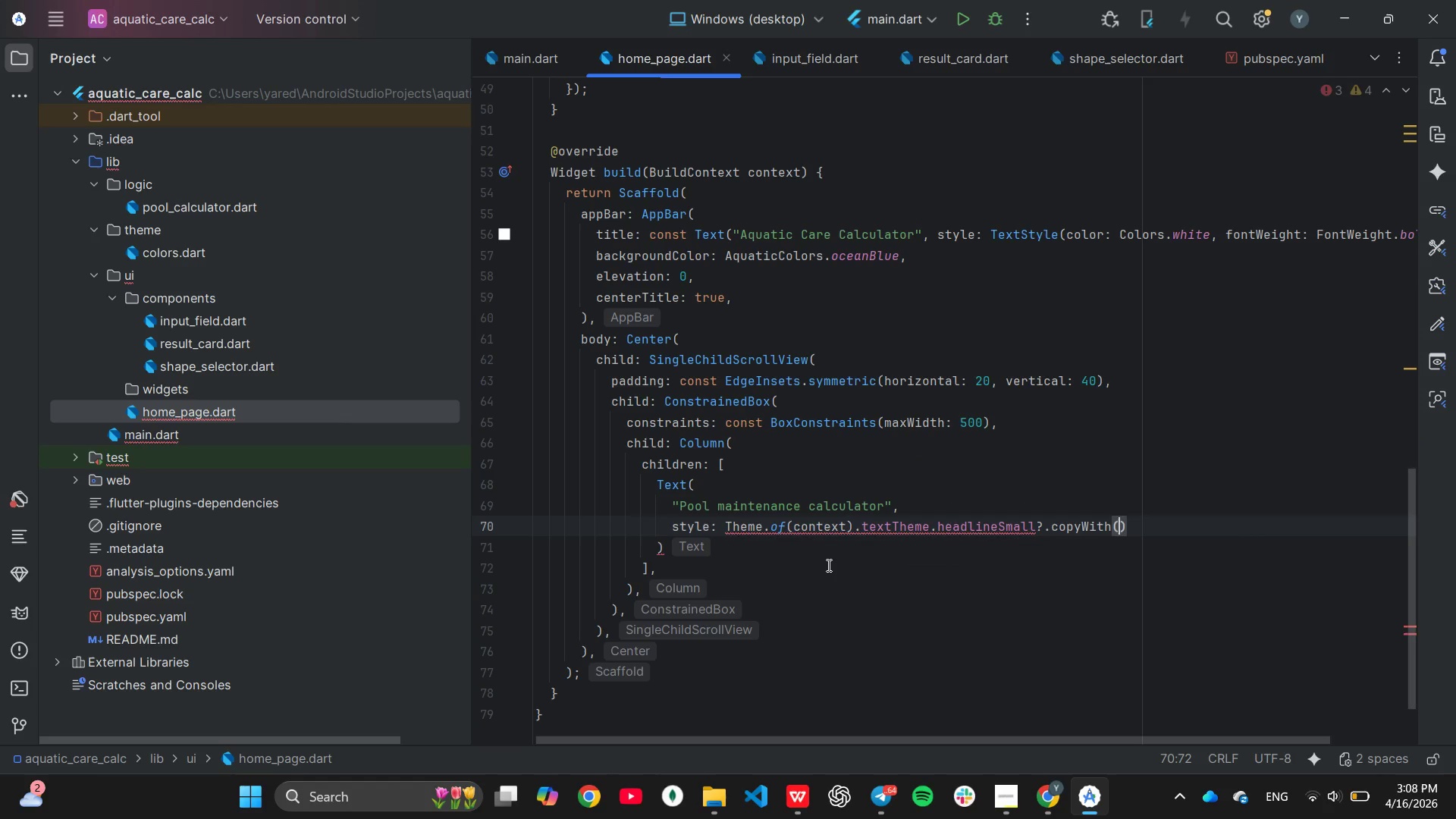 
key(Enter)
 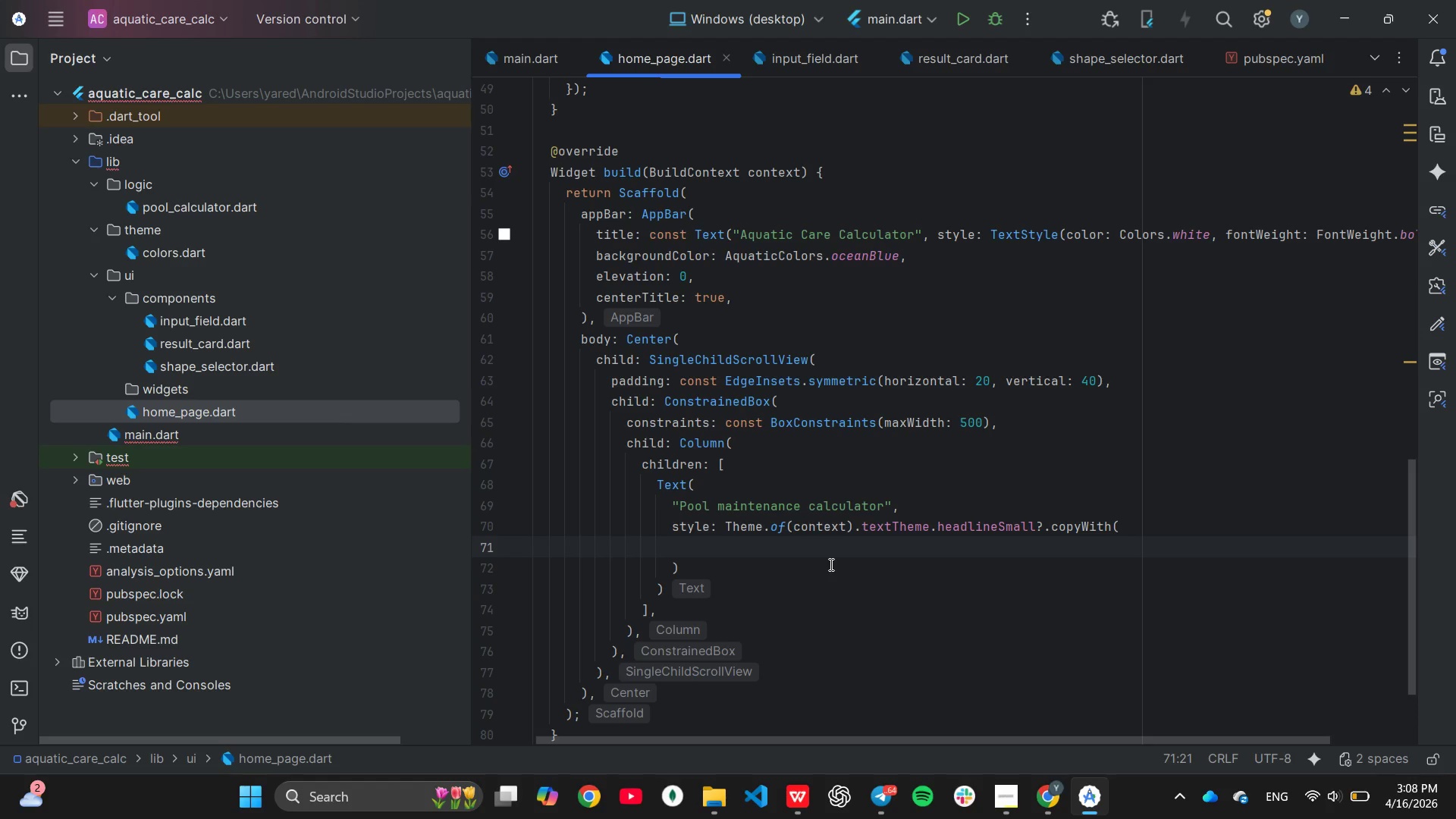 
wait(8.27)
 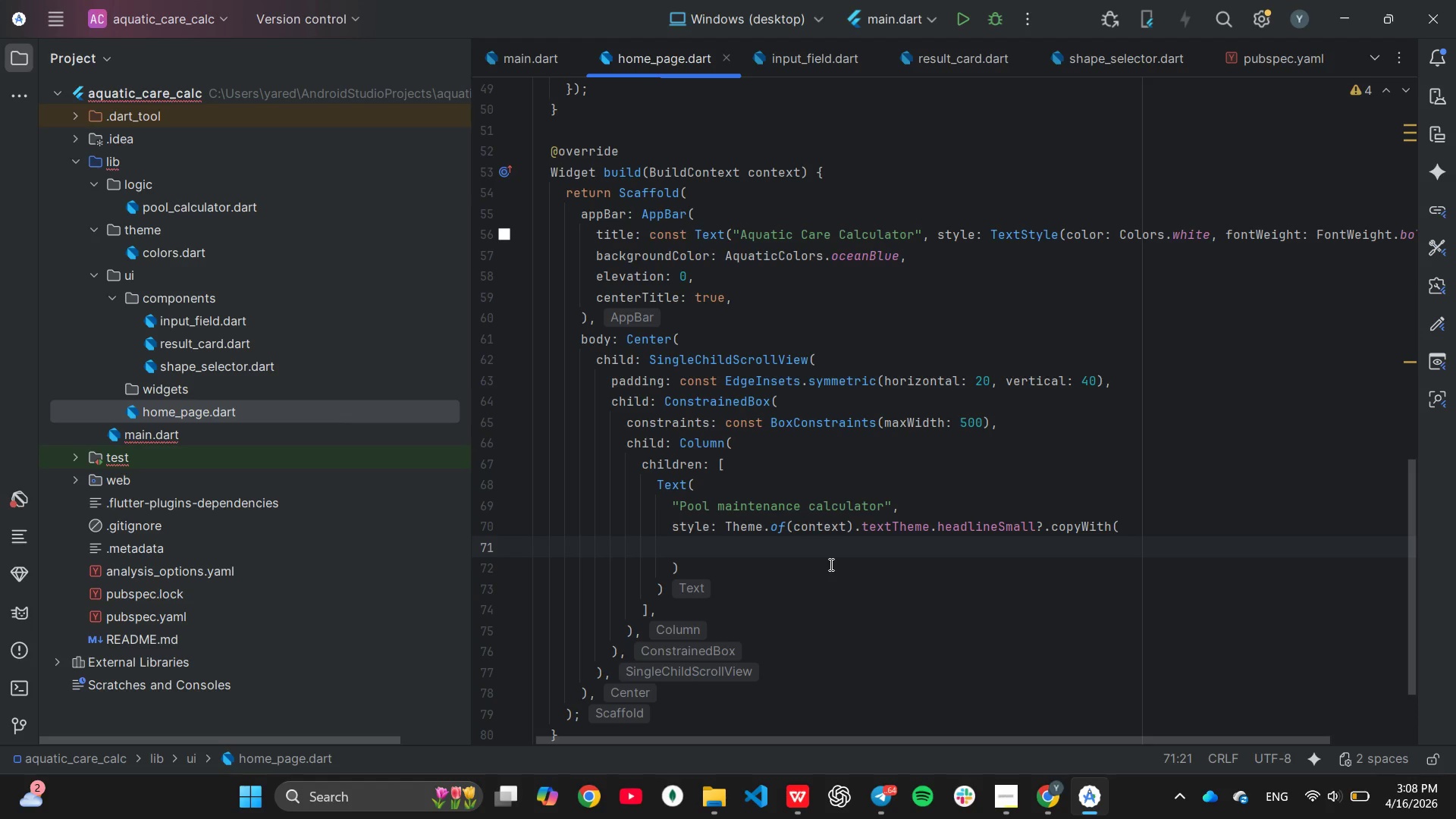 
type(colo)
 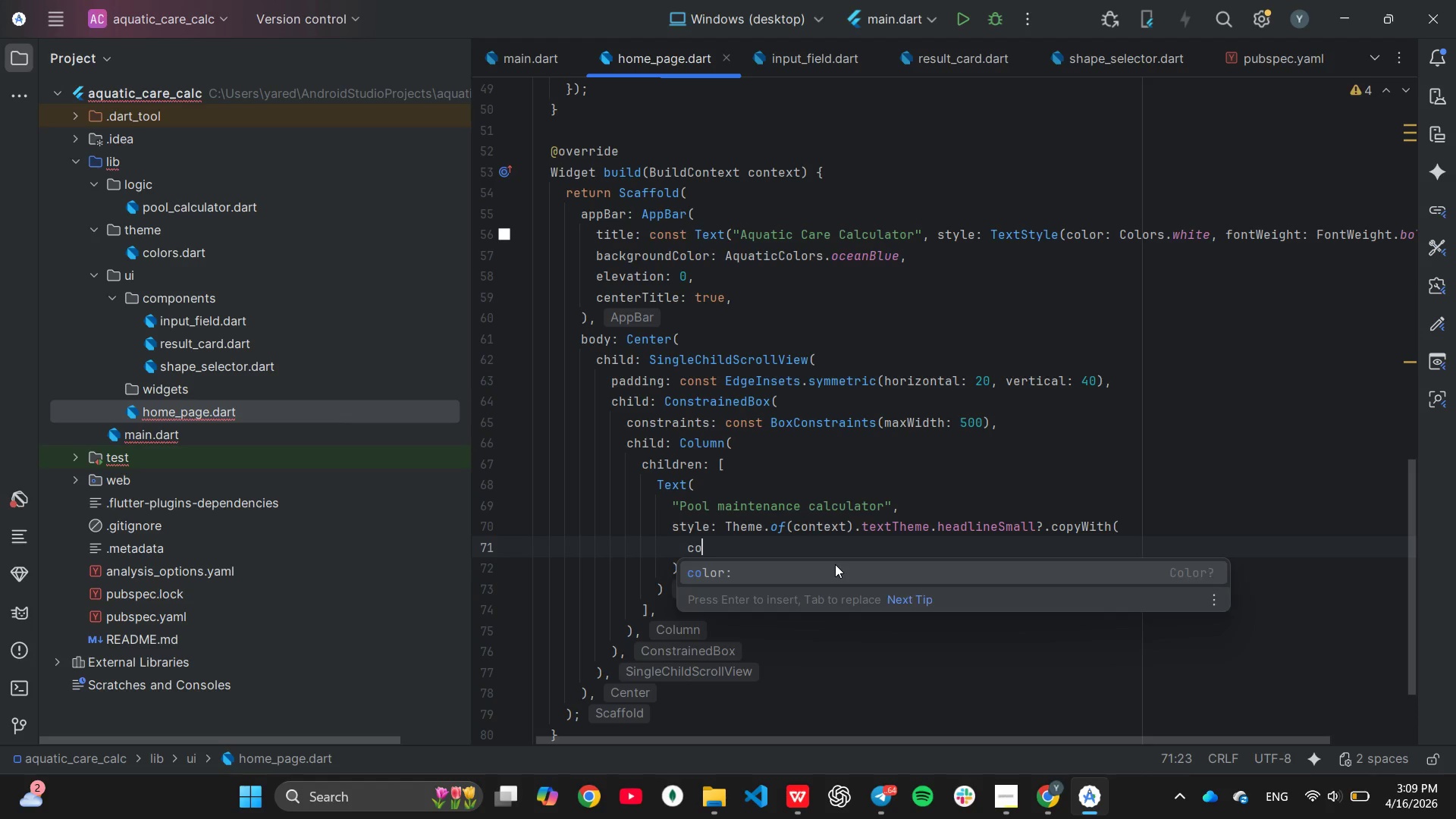 
key(Enter)
 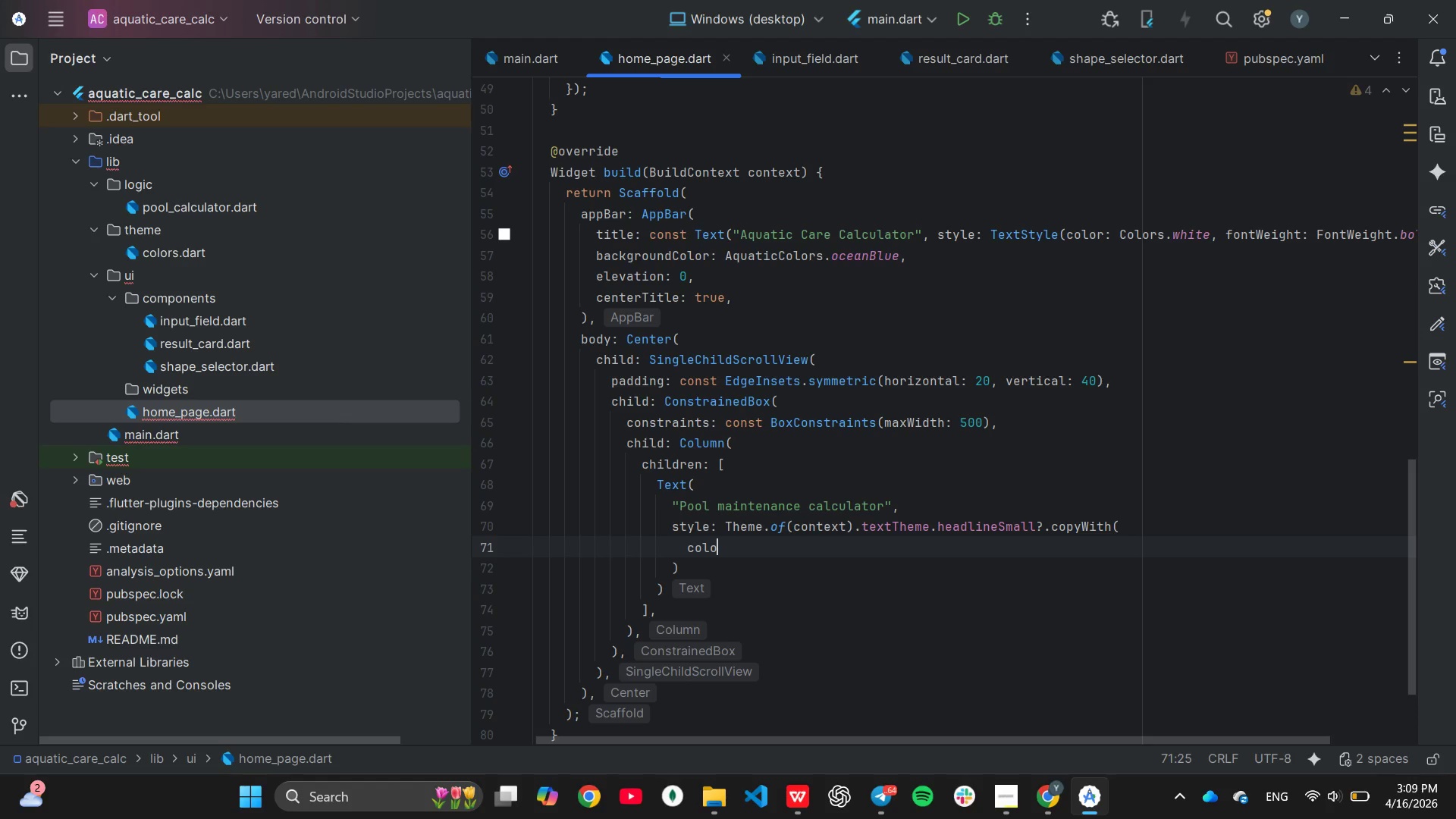 
type(Aq)
 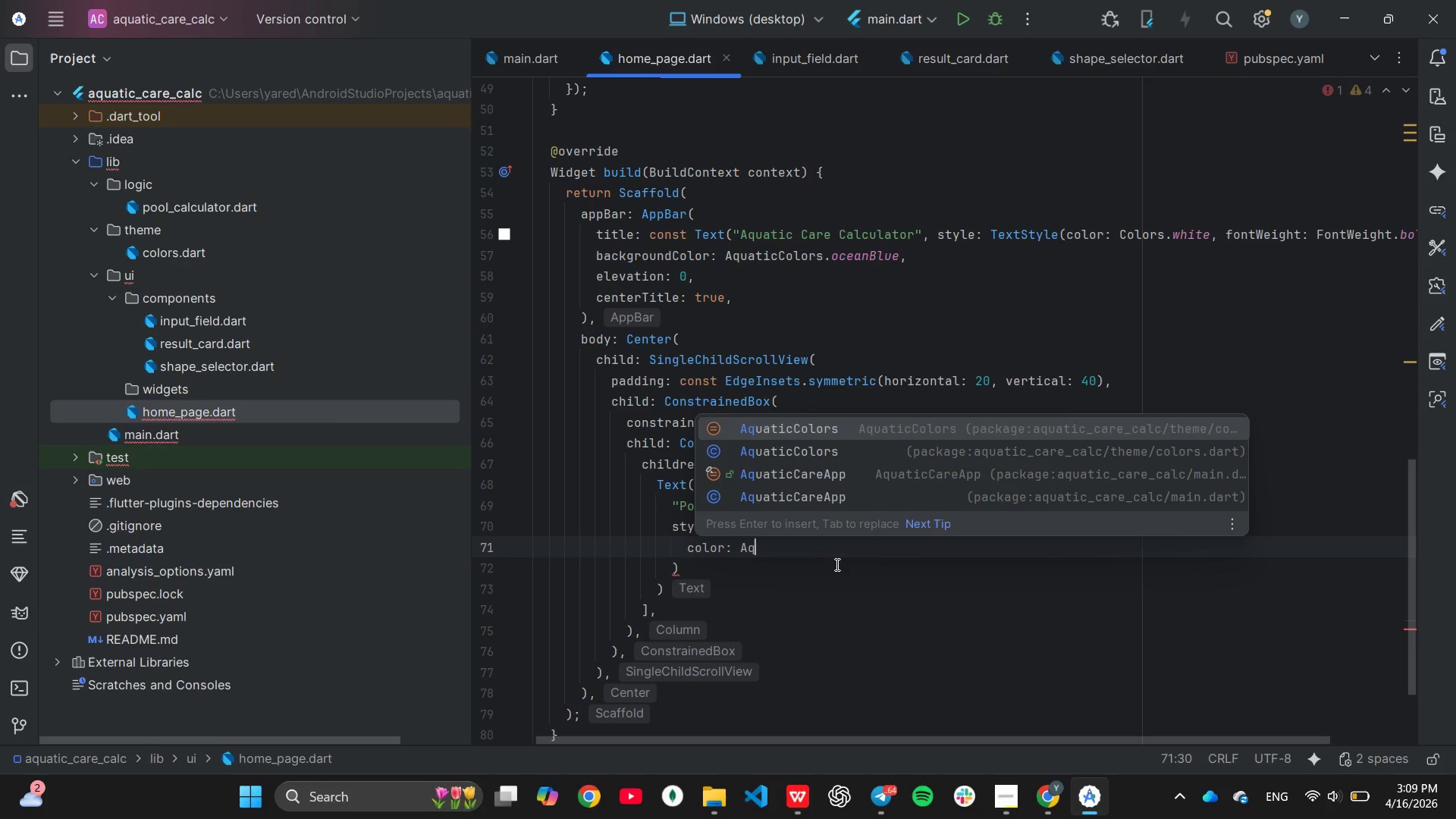 
key(Enter)
 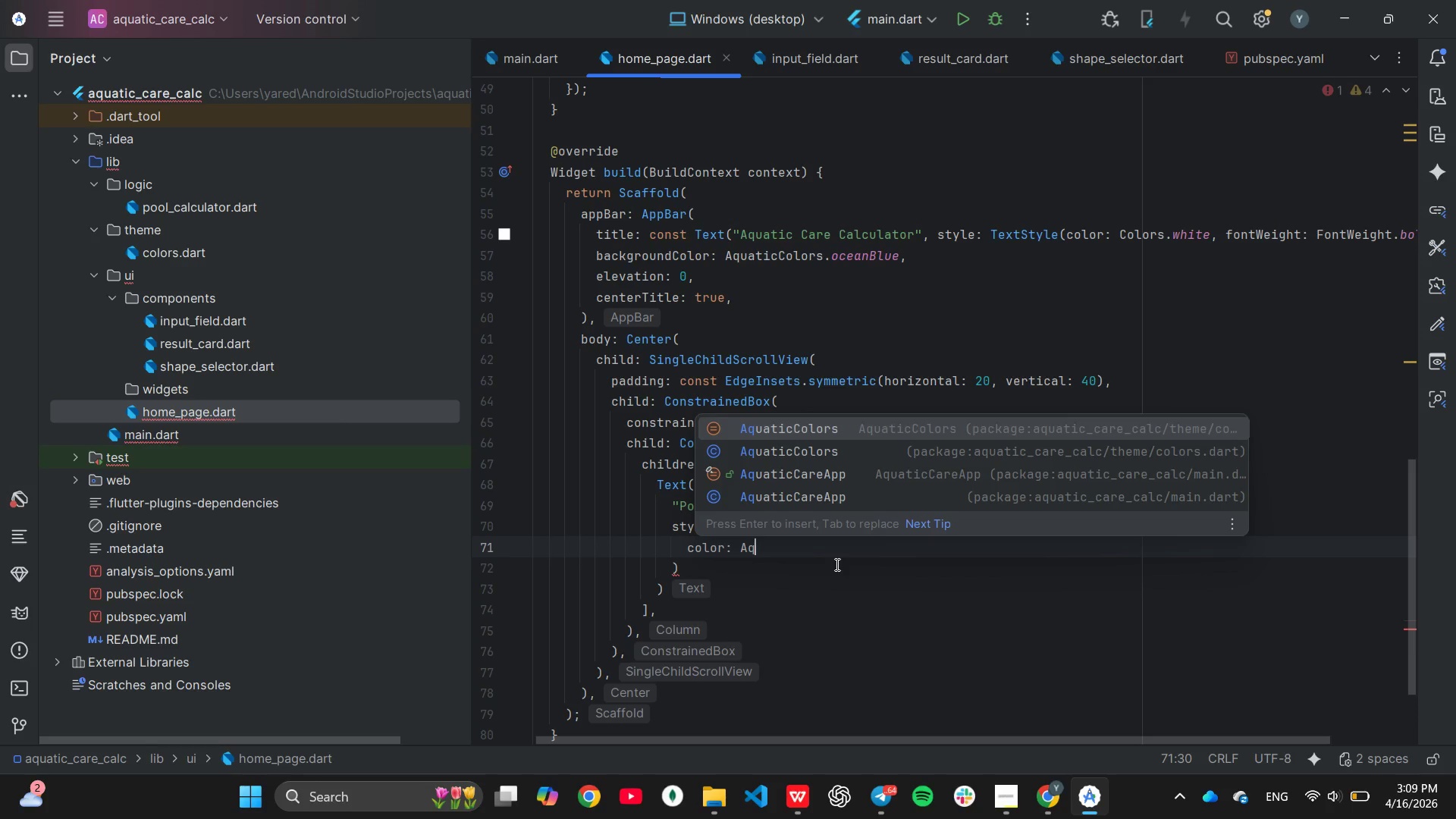 
key(Backspace)
 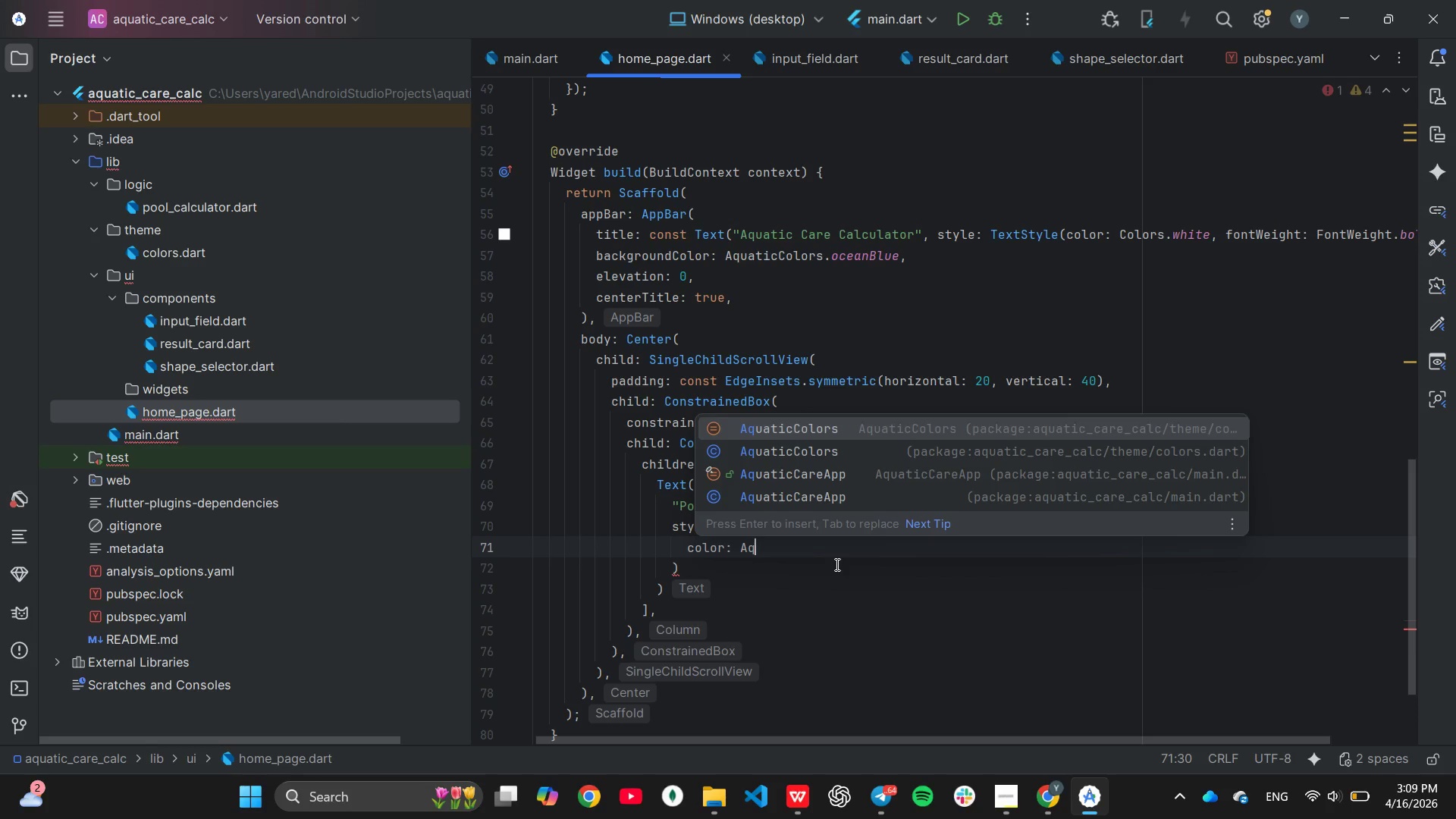 
key(Backspace)
 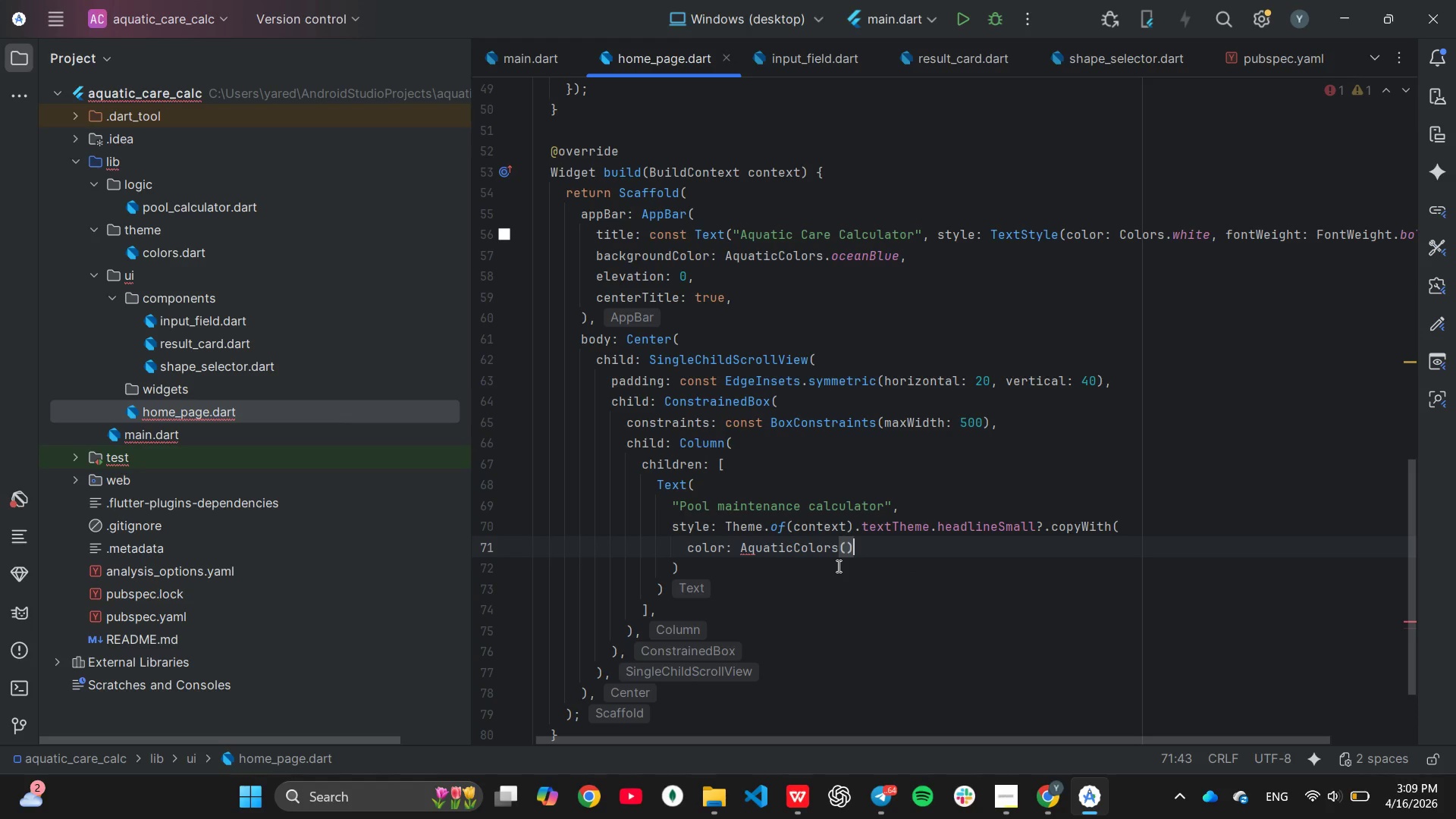 
key(Period)
 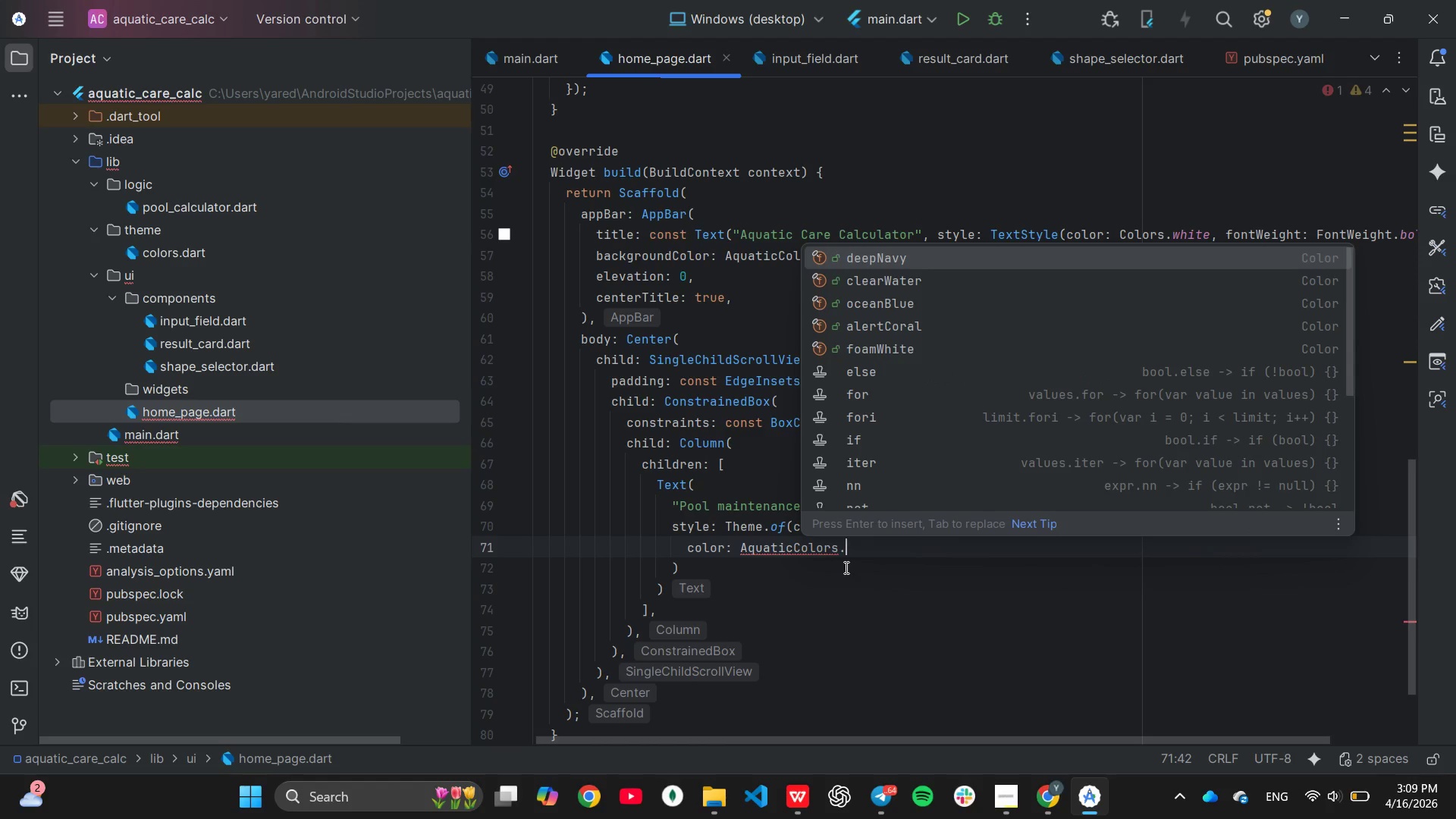 
key(Enter)
 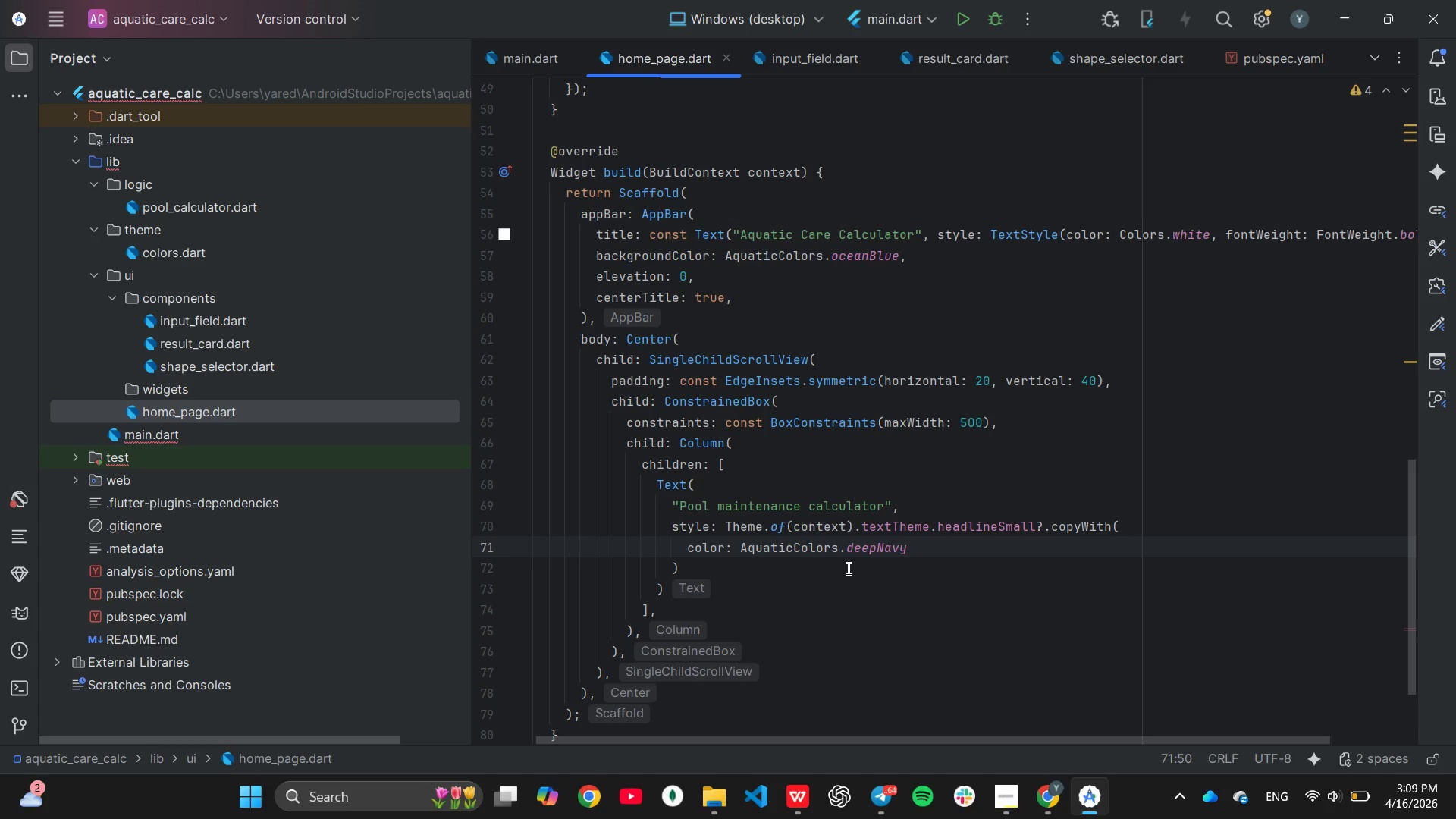 
key(Comma)
 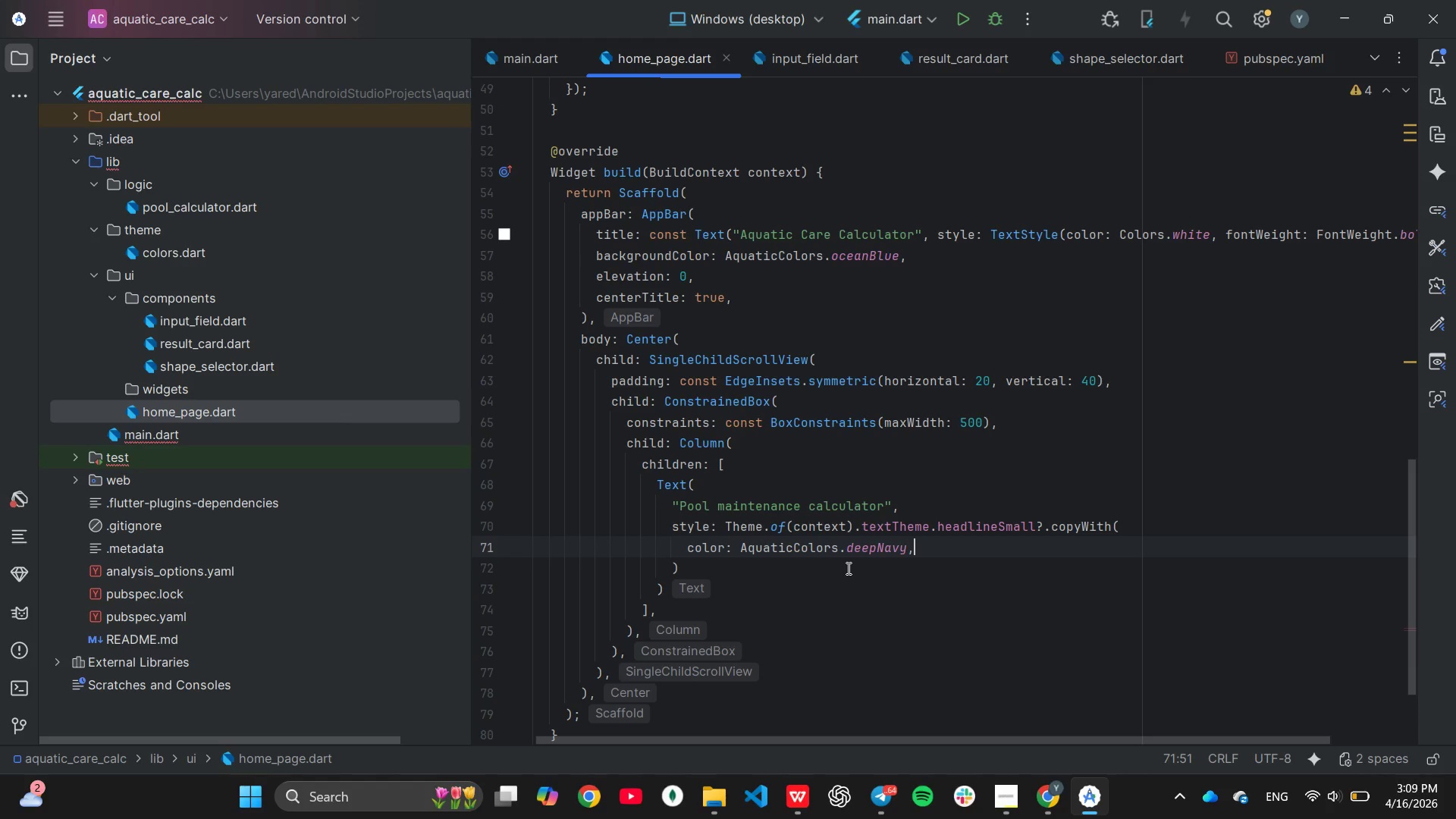 
key(Enter)
 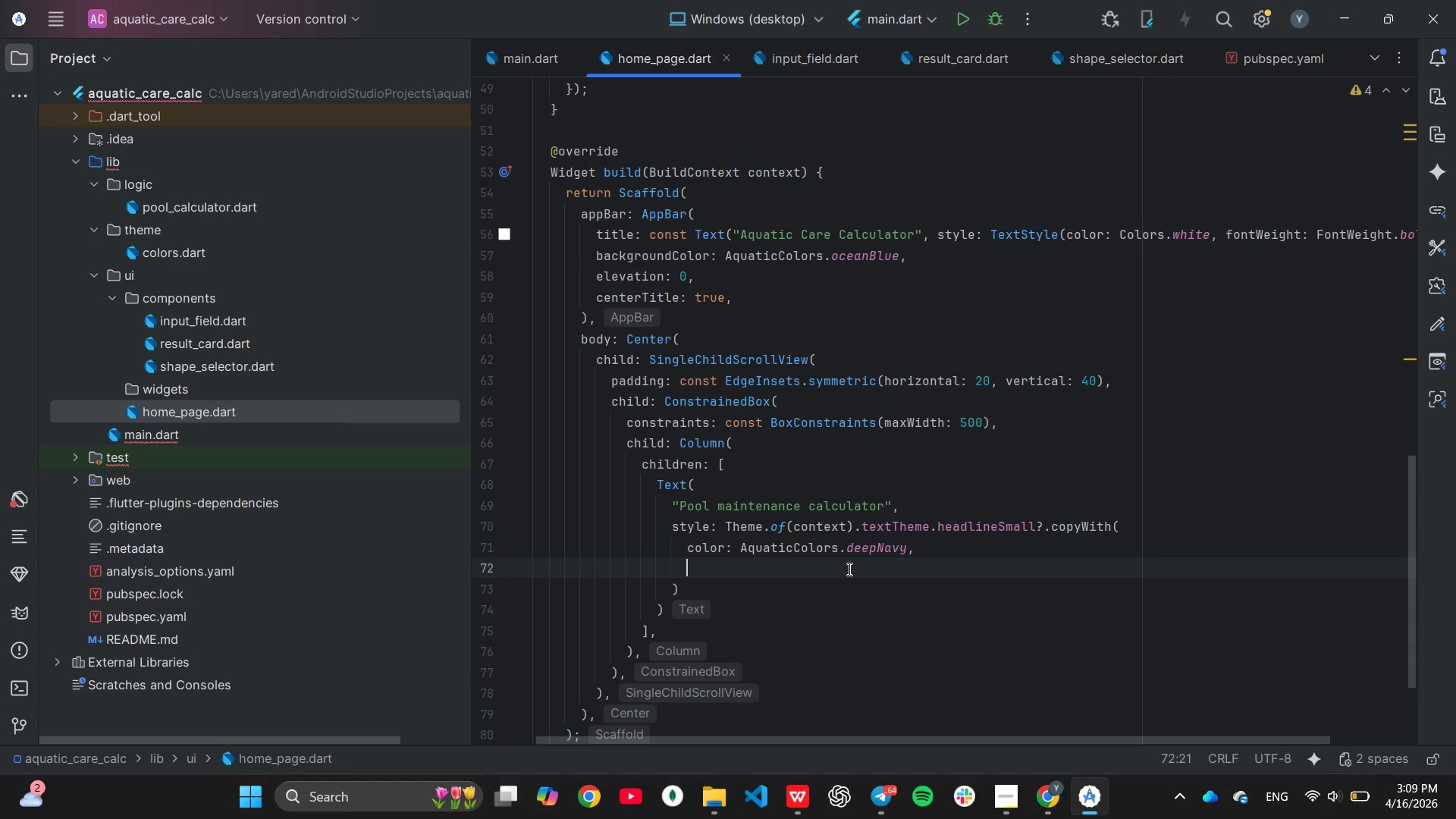 
type(fon)
 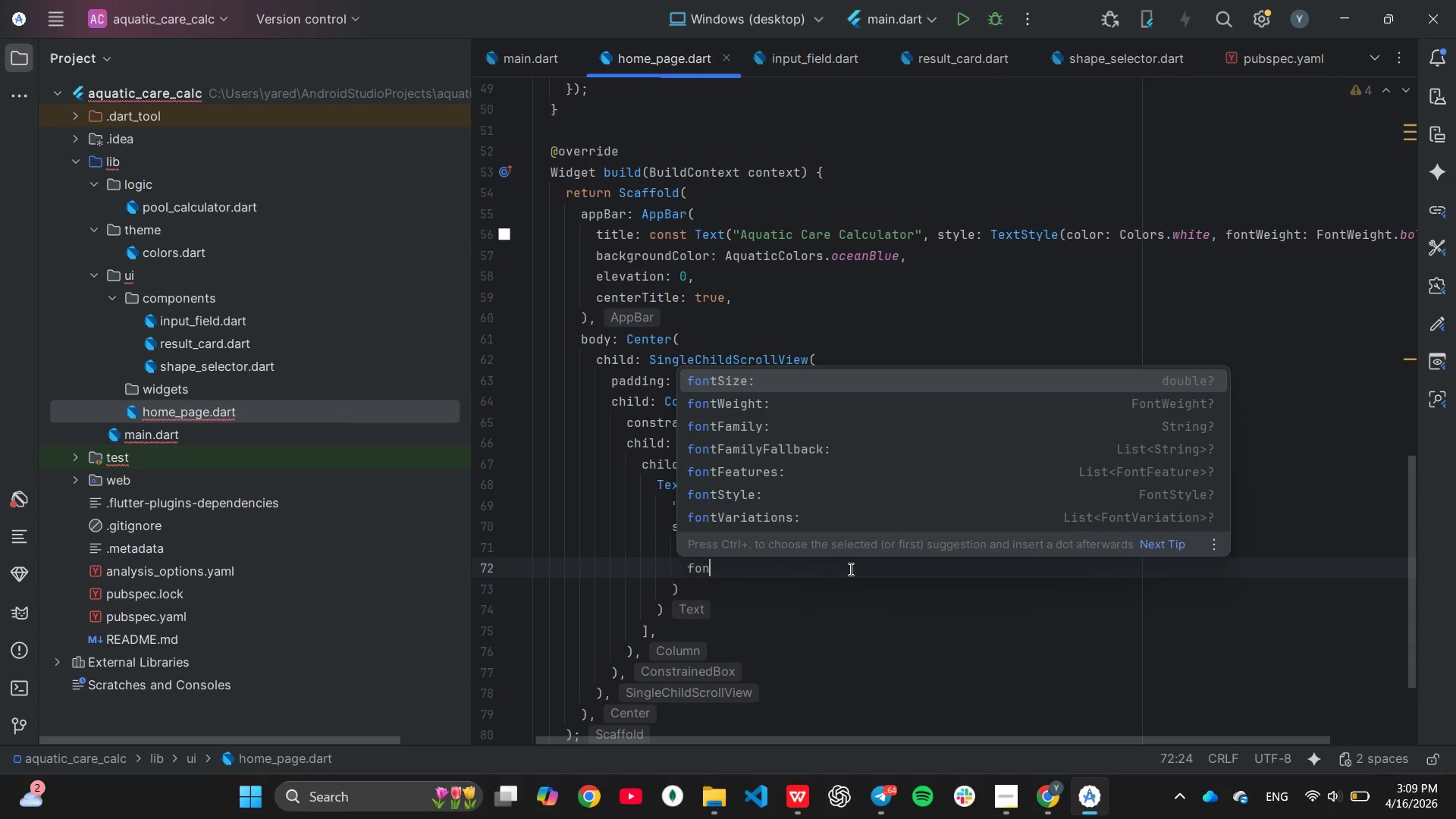 
key(ArrowDown)
 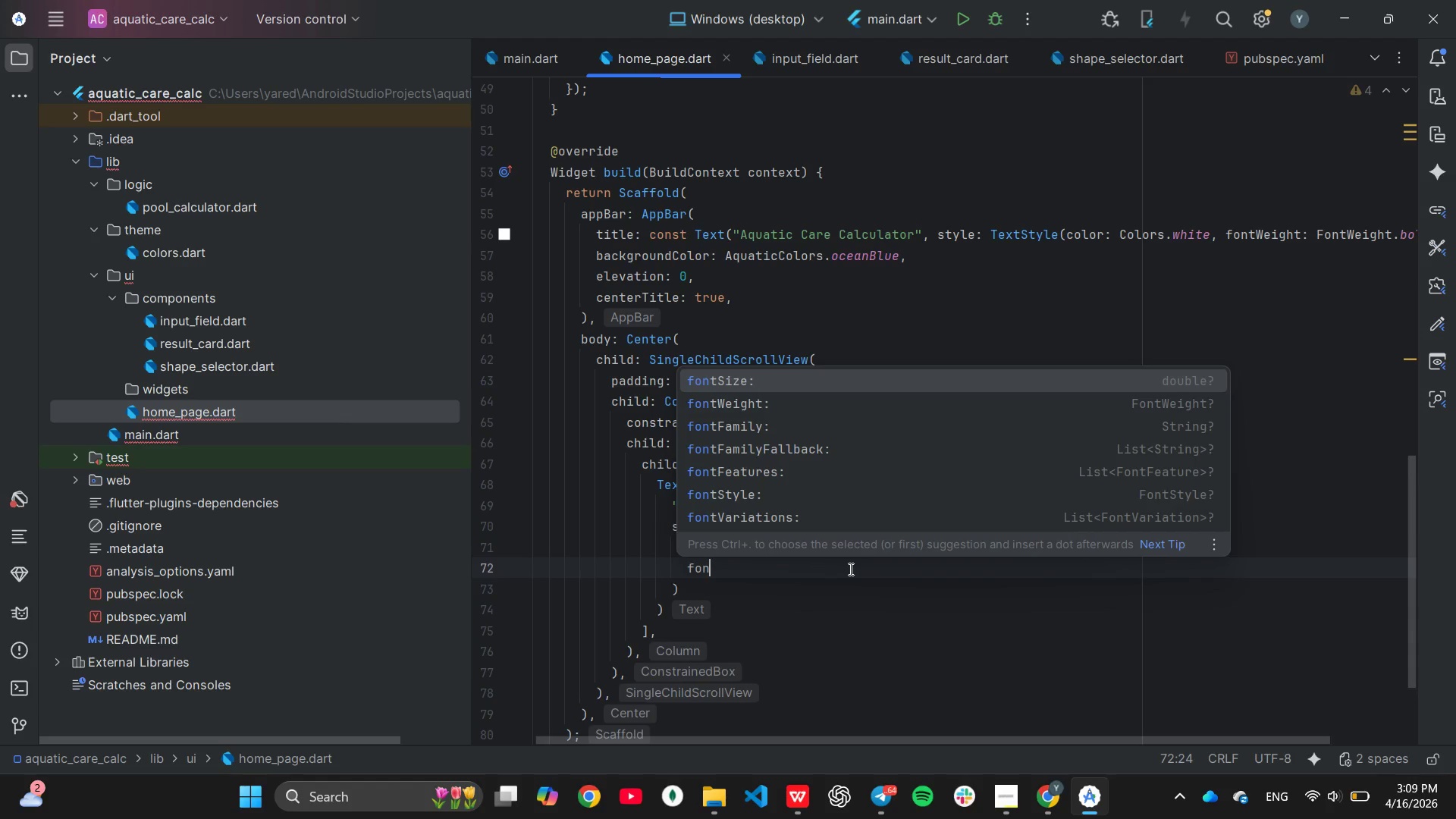 
key(Enter)
 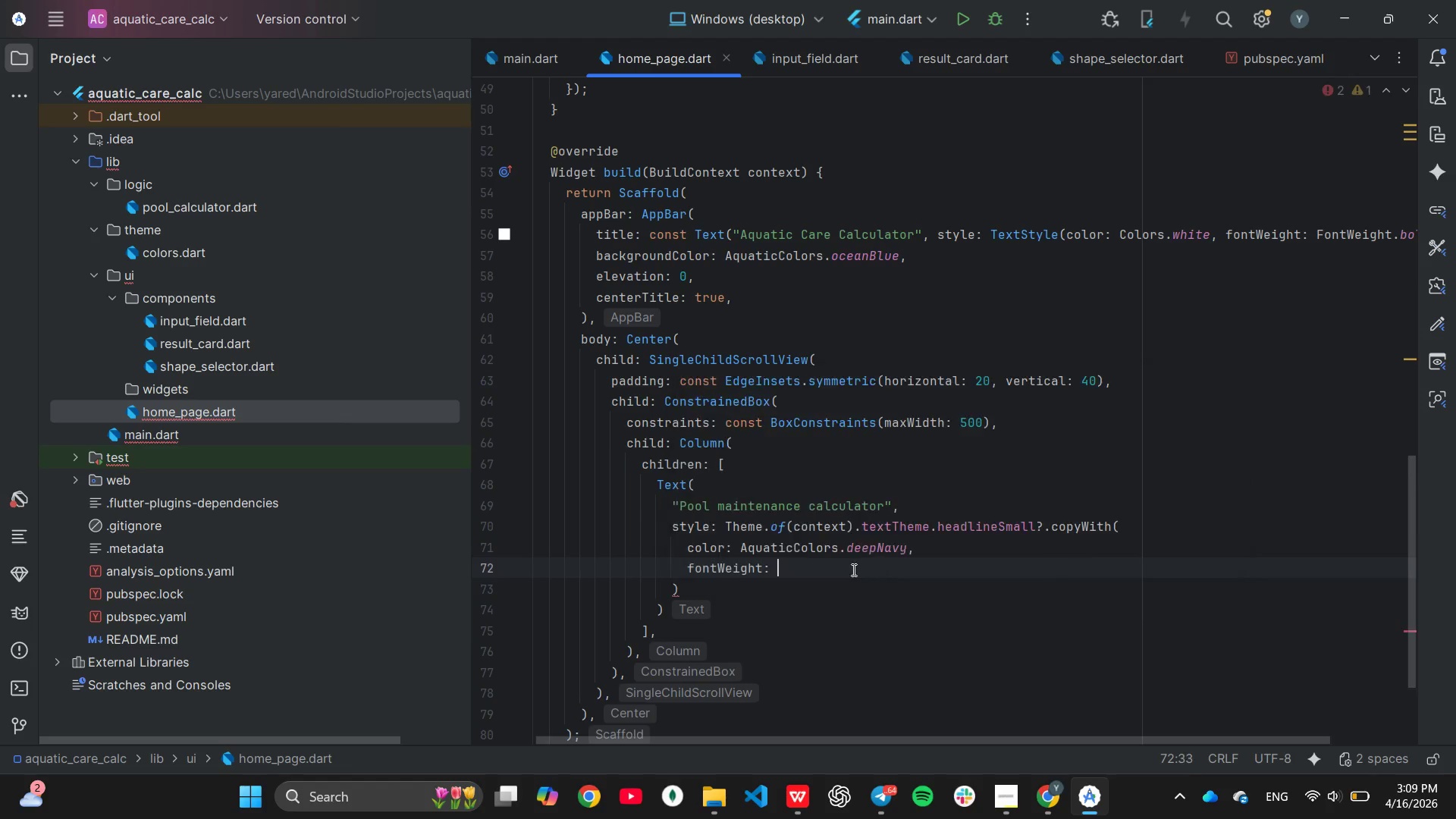 
type(FOn)
key(Backspace)
key(Backspace)
type(on)
 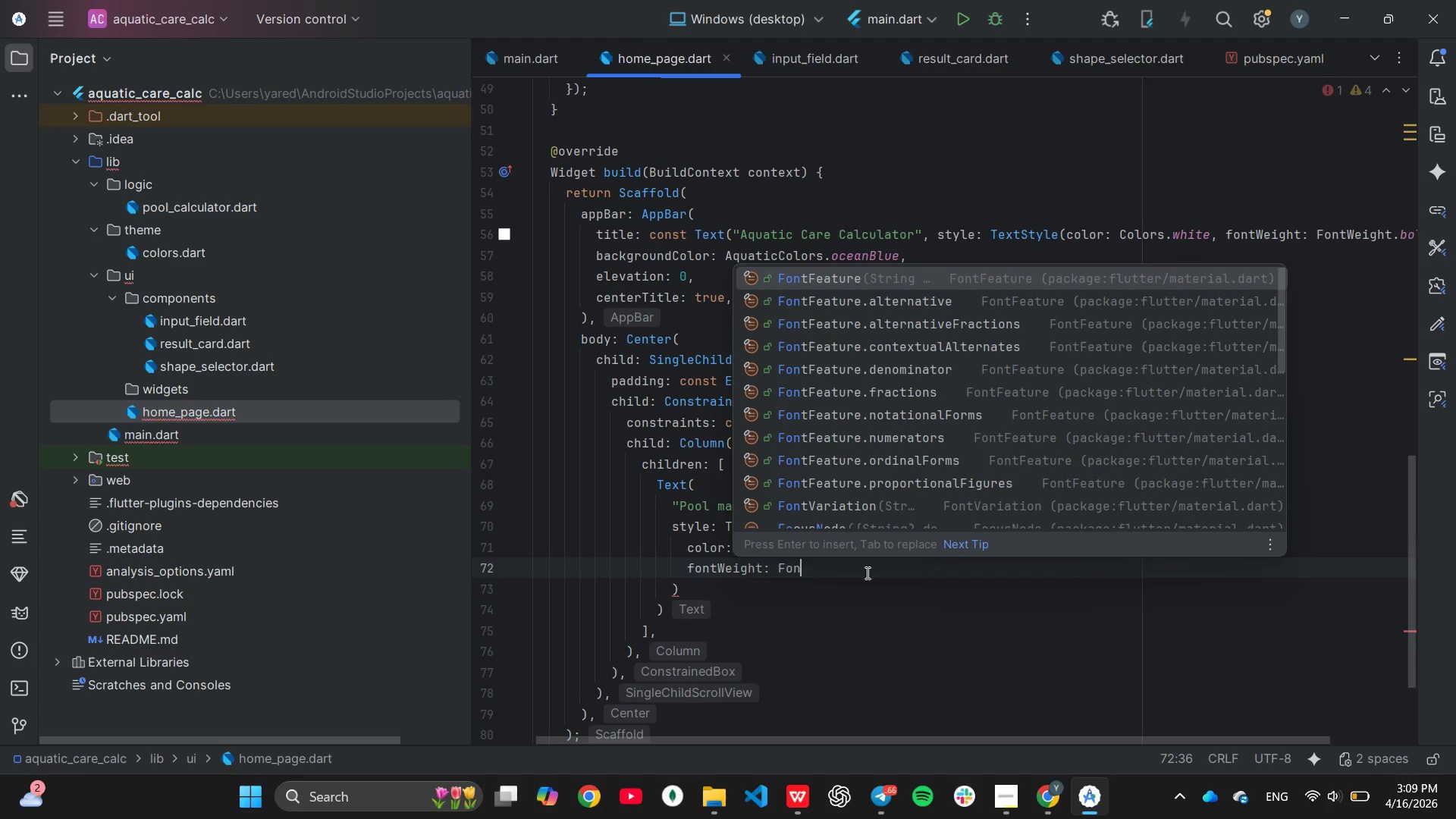 
type(tW)
 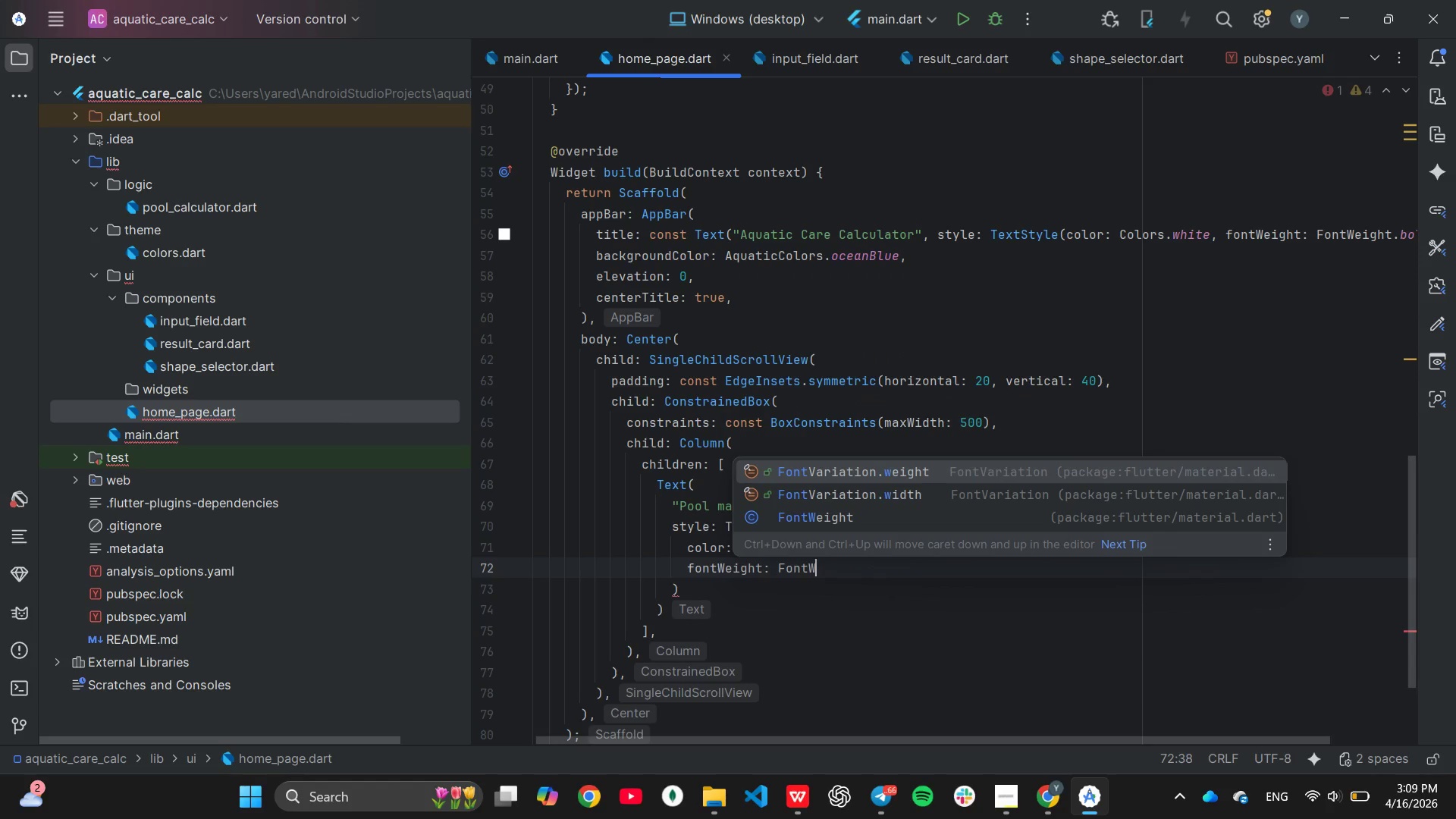 
key(ArrowDown)
 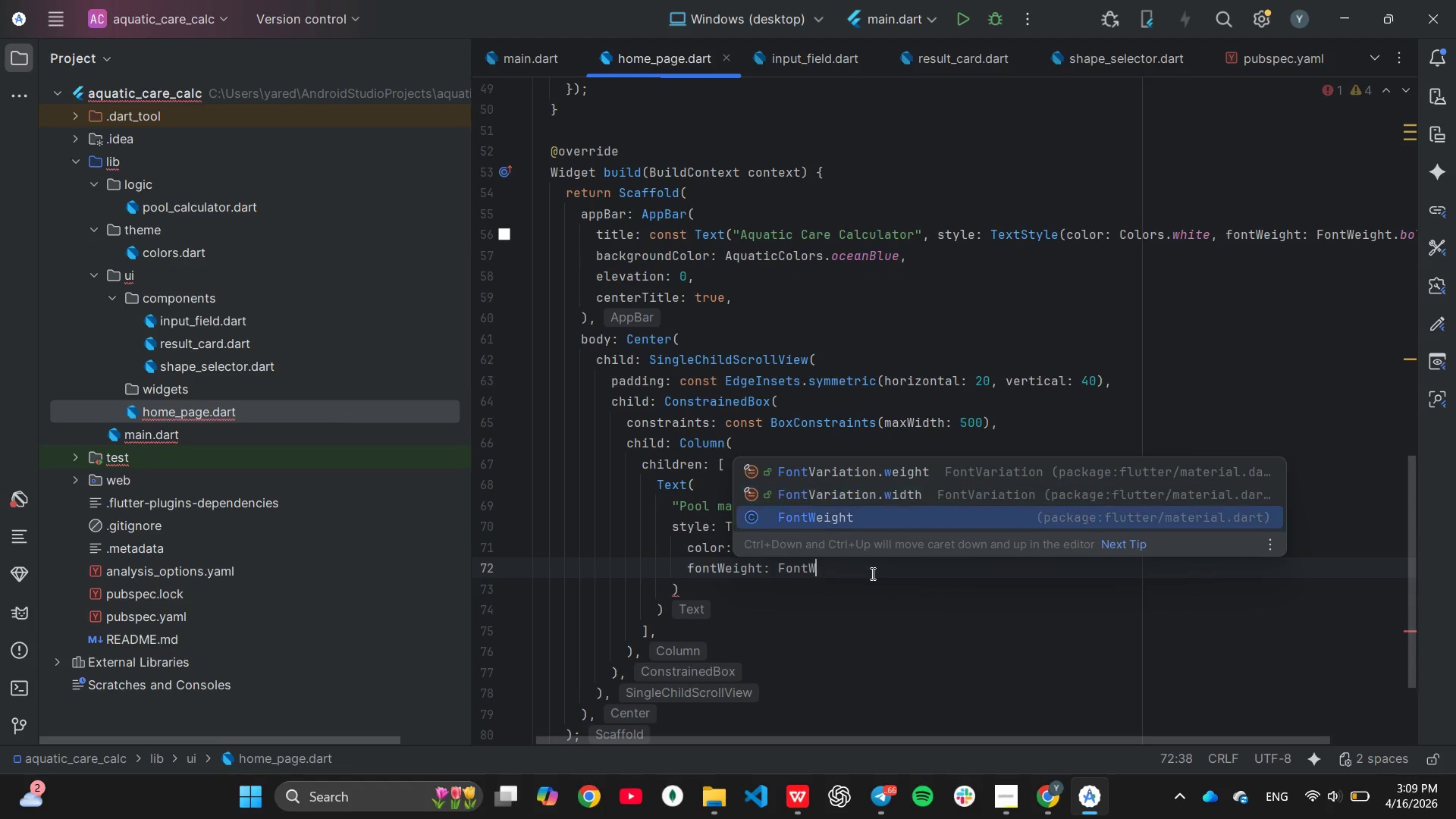 
key(ArrowDown)
 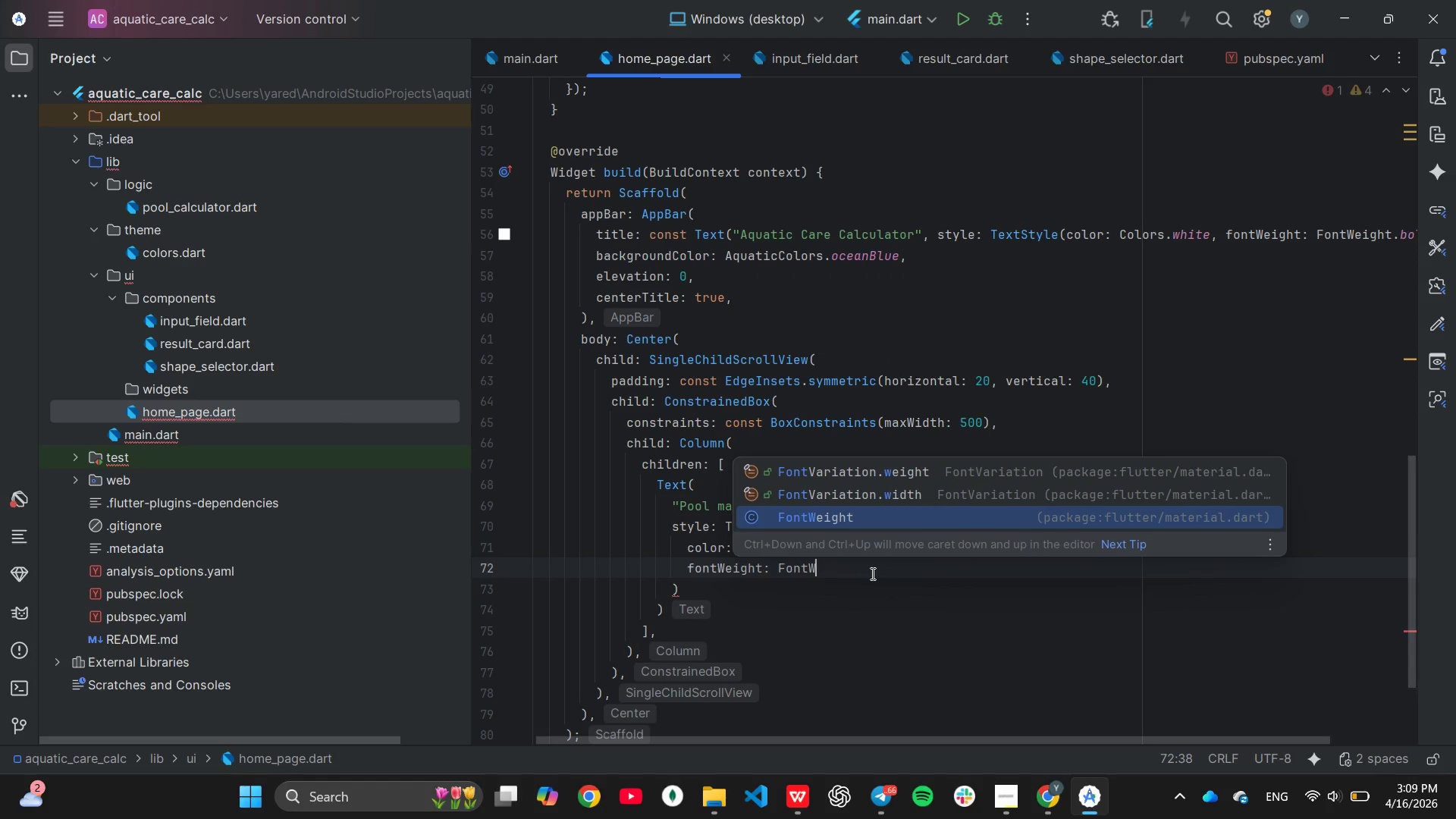 
key(Enter)
 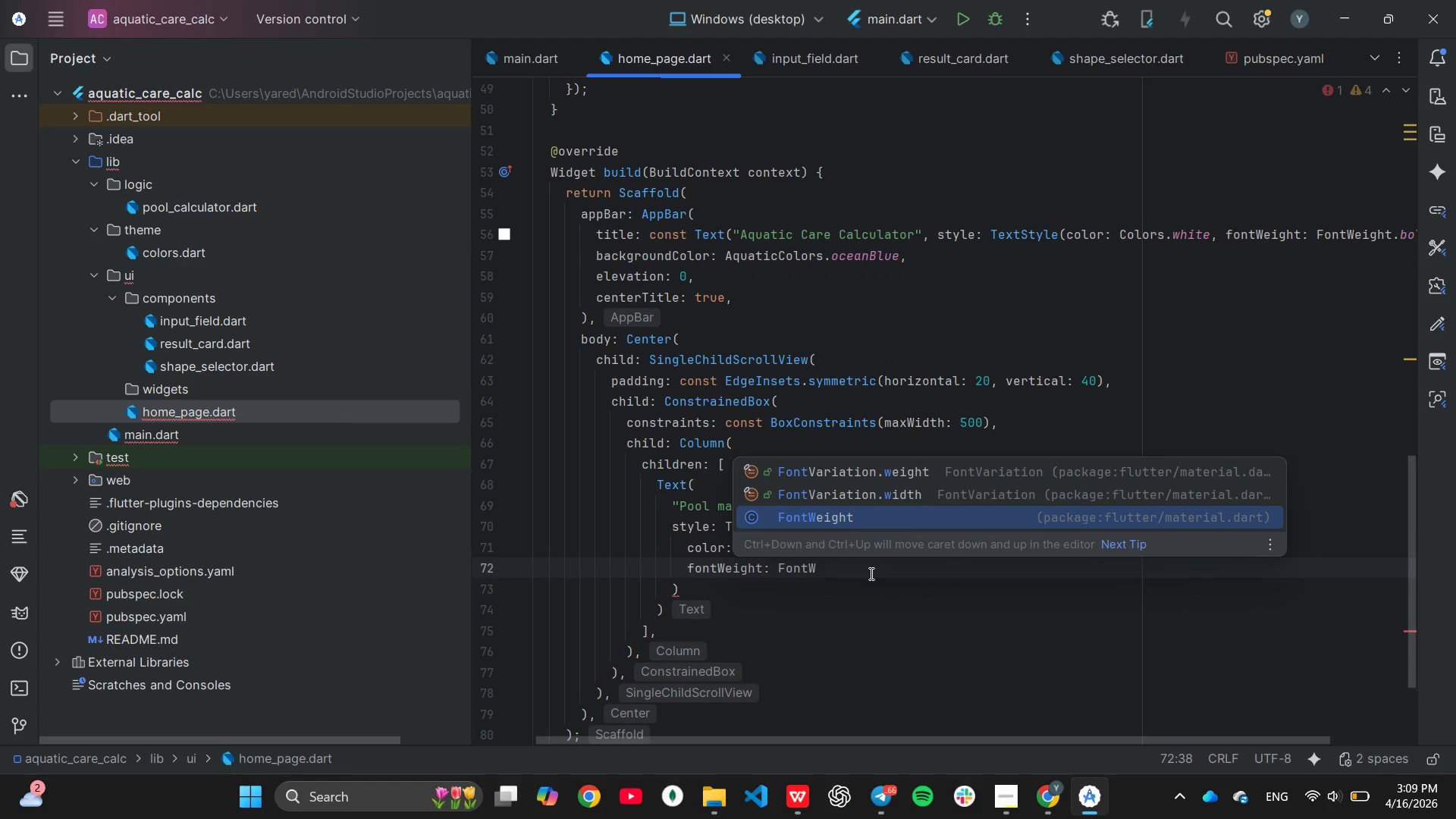 
type(.bold)
 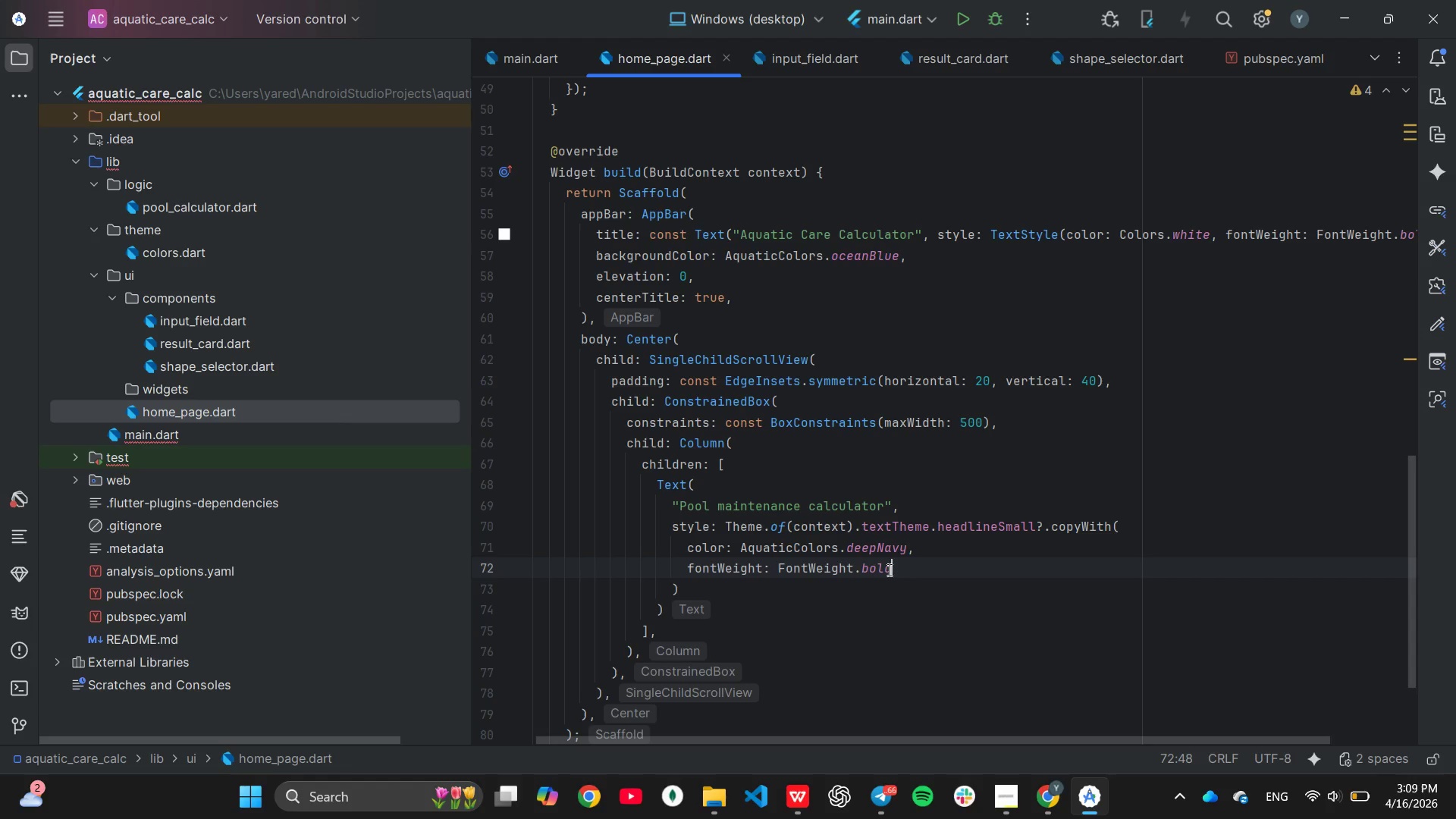 
wait(5.67)
 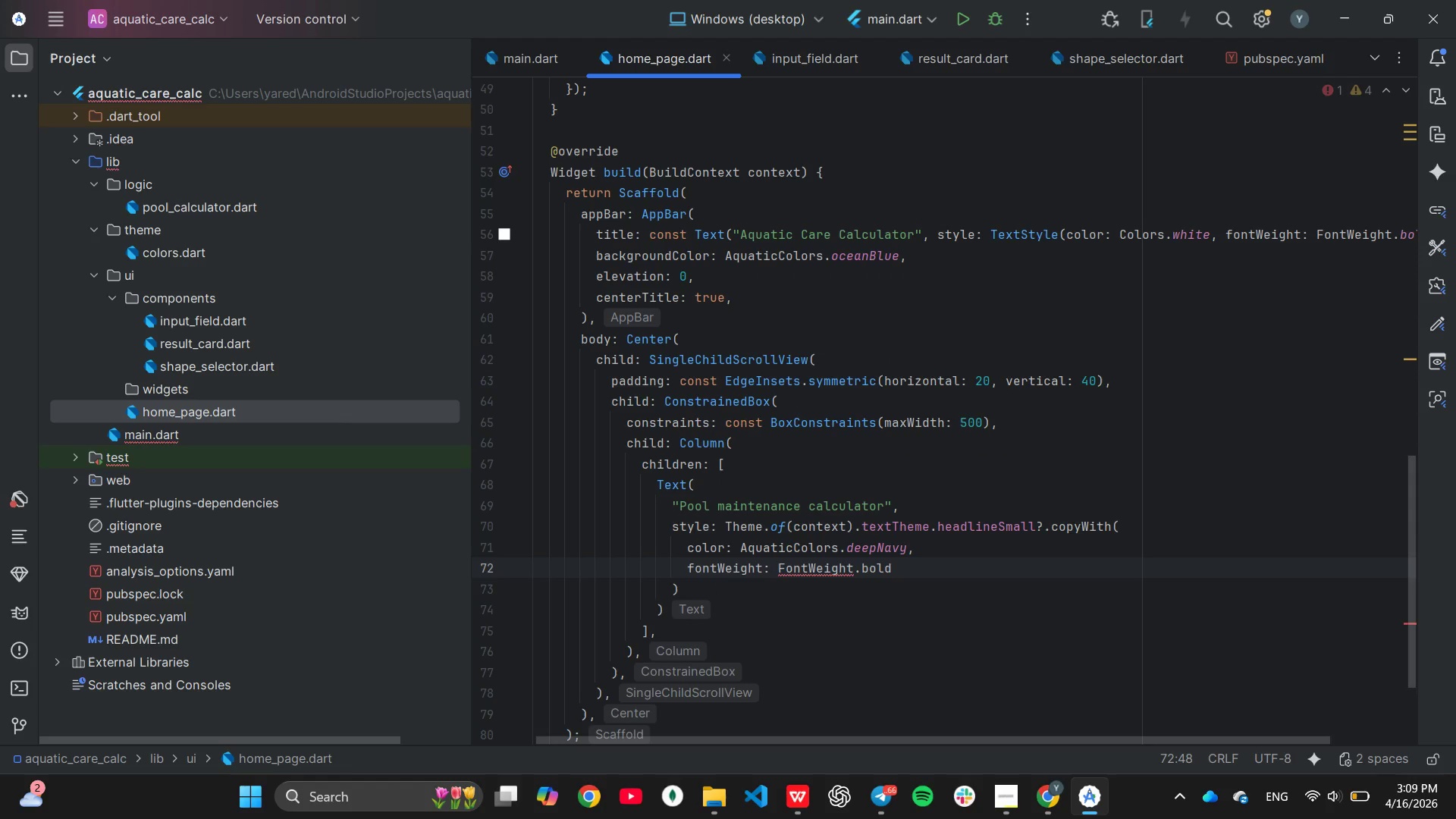 
left_click([794, 595])
 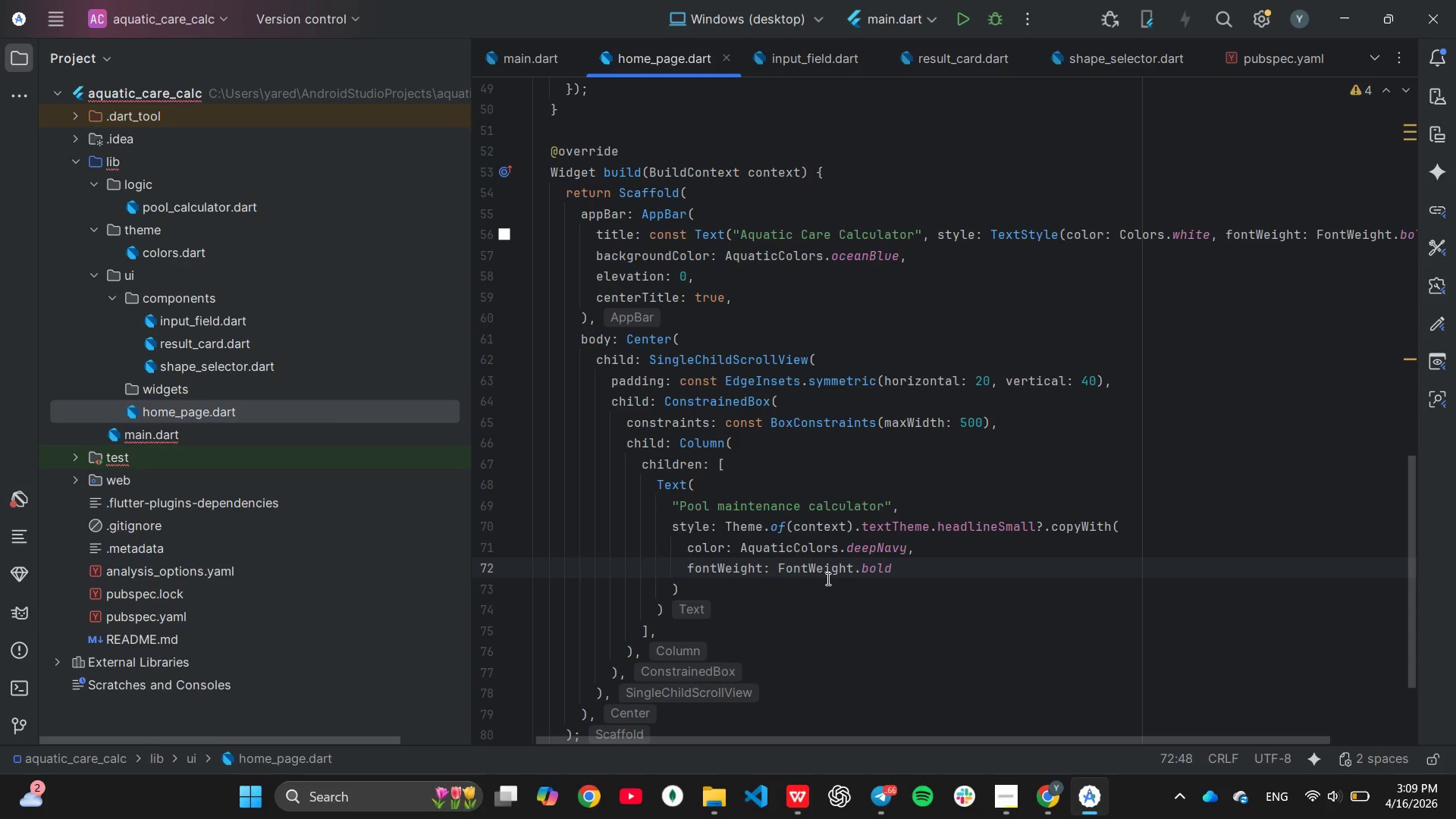 
key(Comma)
 